 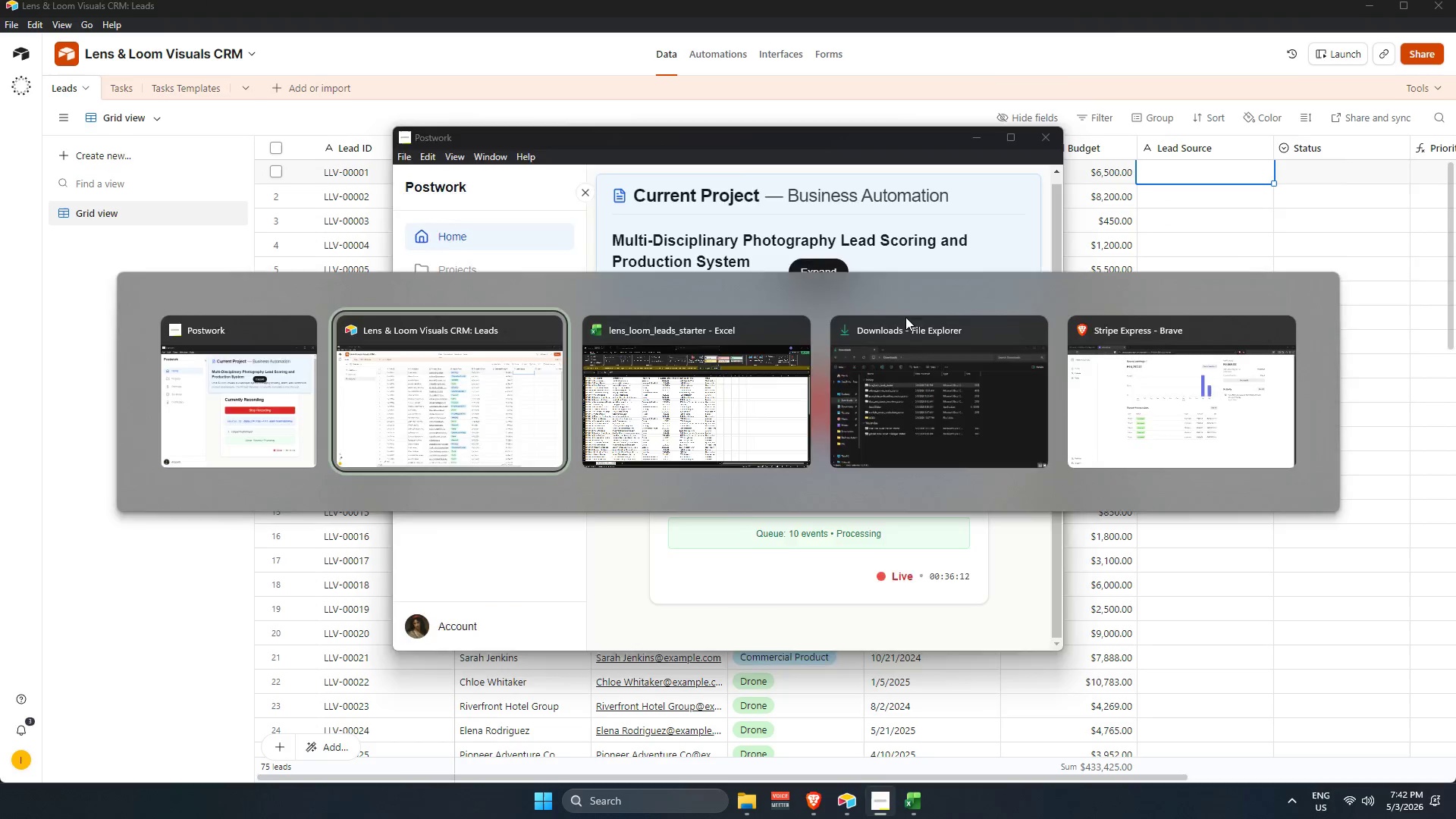 
key(Alt+Tab)
 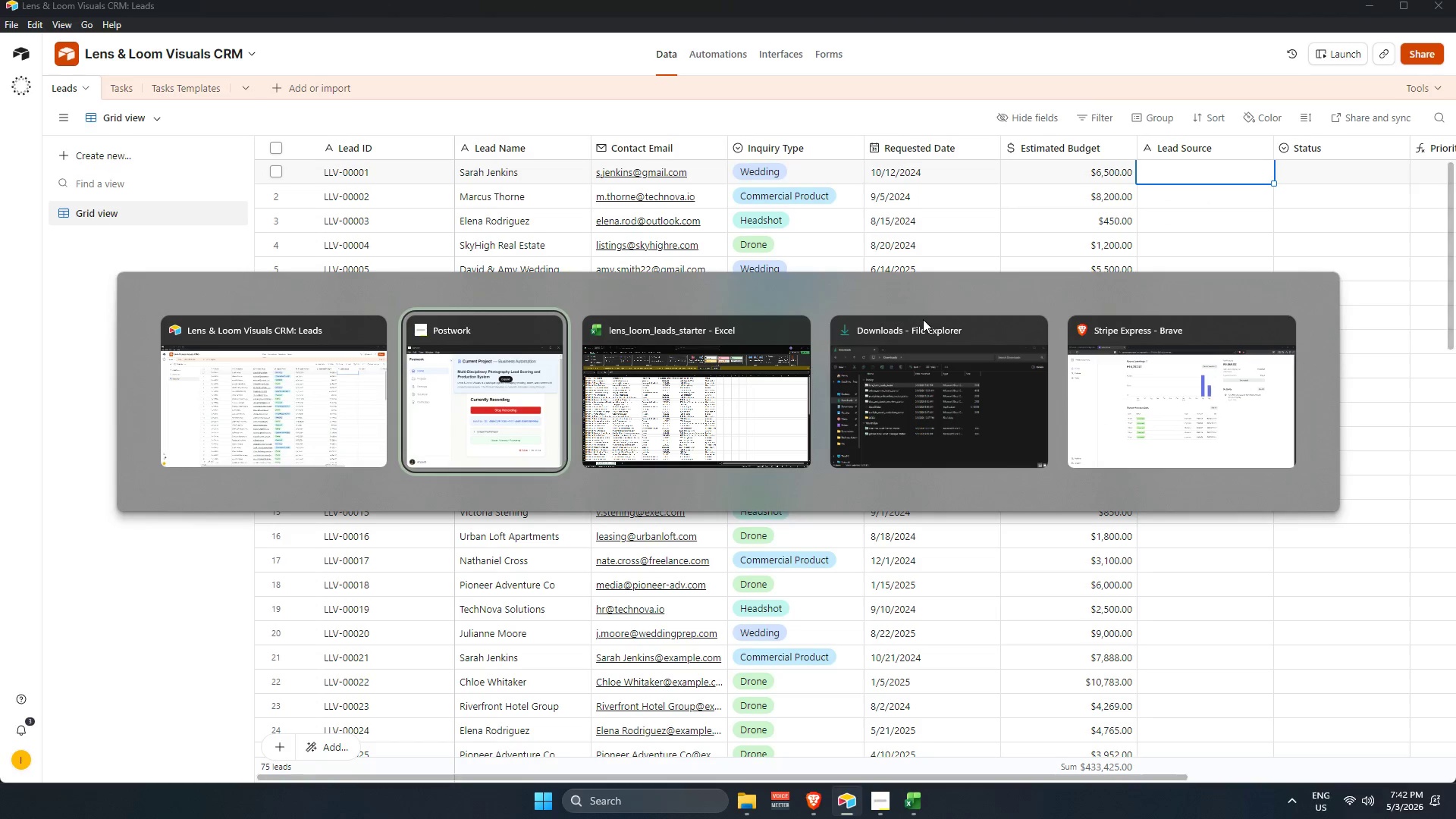 
key(Alt+Tab)
 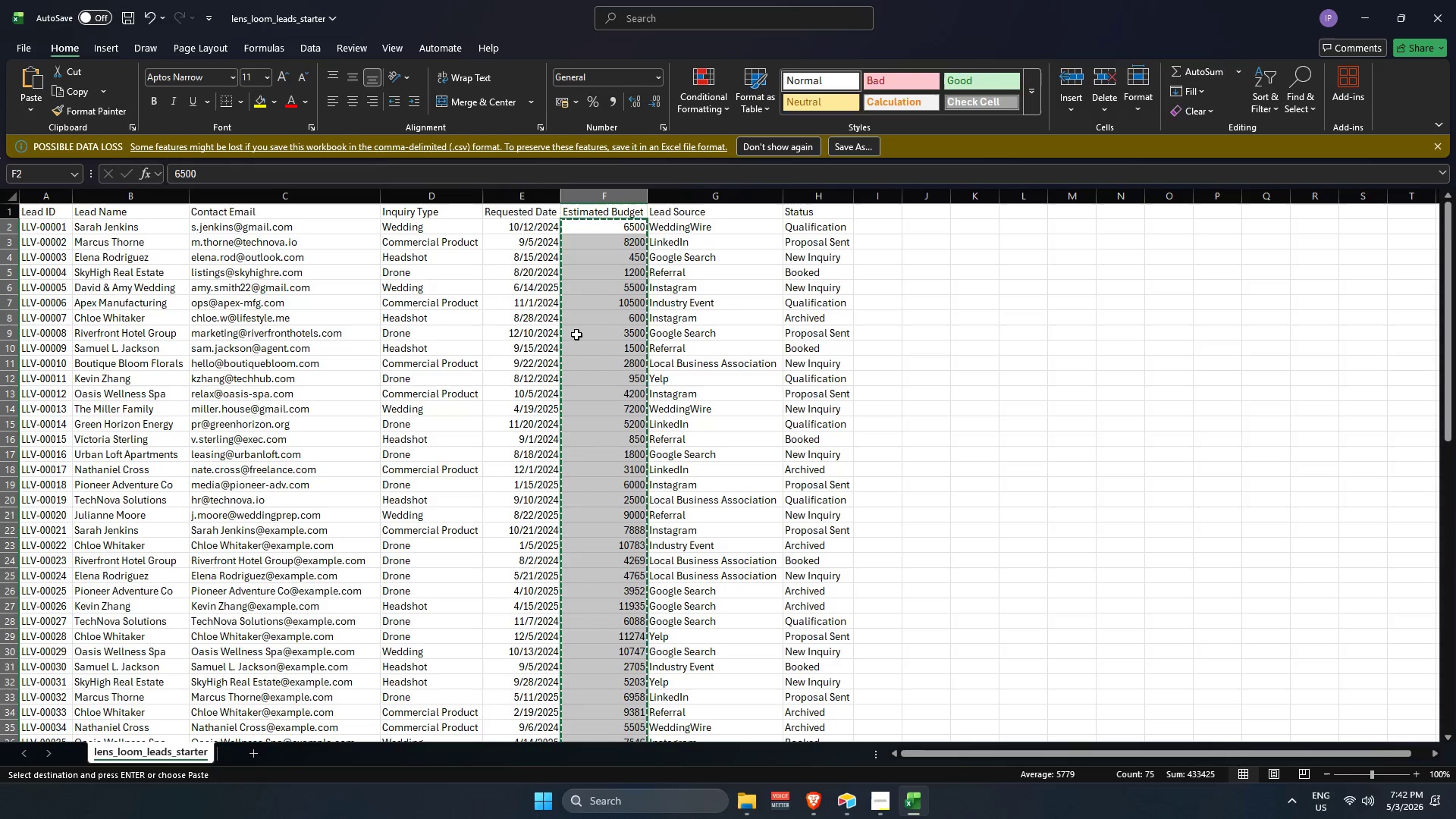 
scroll: coordinate [736, 315], scroll_direction: up, amount: 4.0
 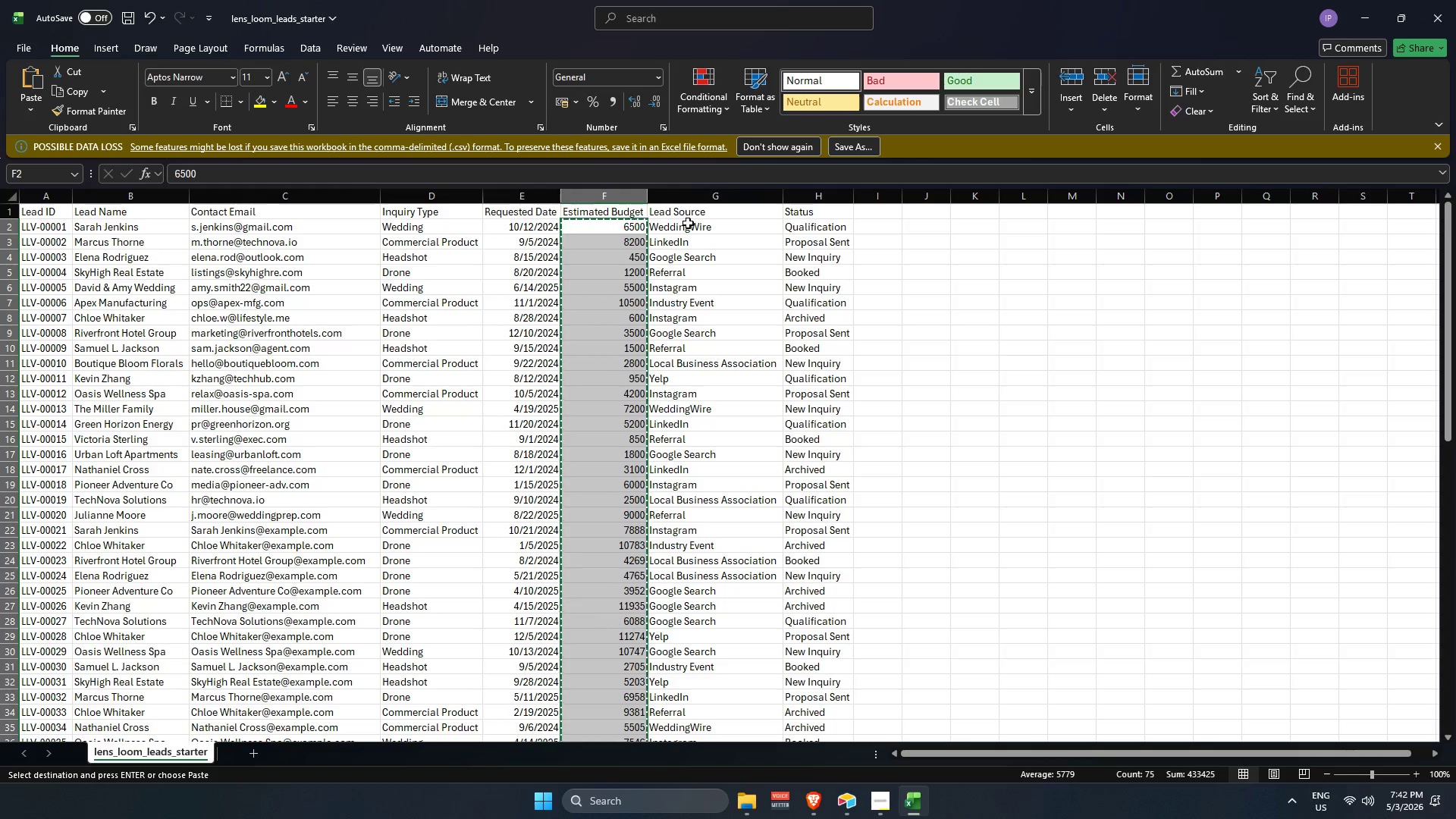 
left_click_drag(start_coordinate=[688, 225], to_coordinate=[688, 491])
 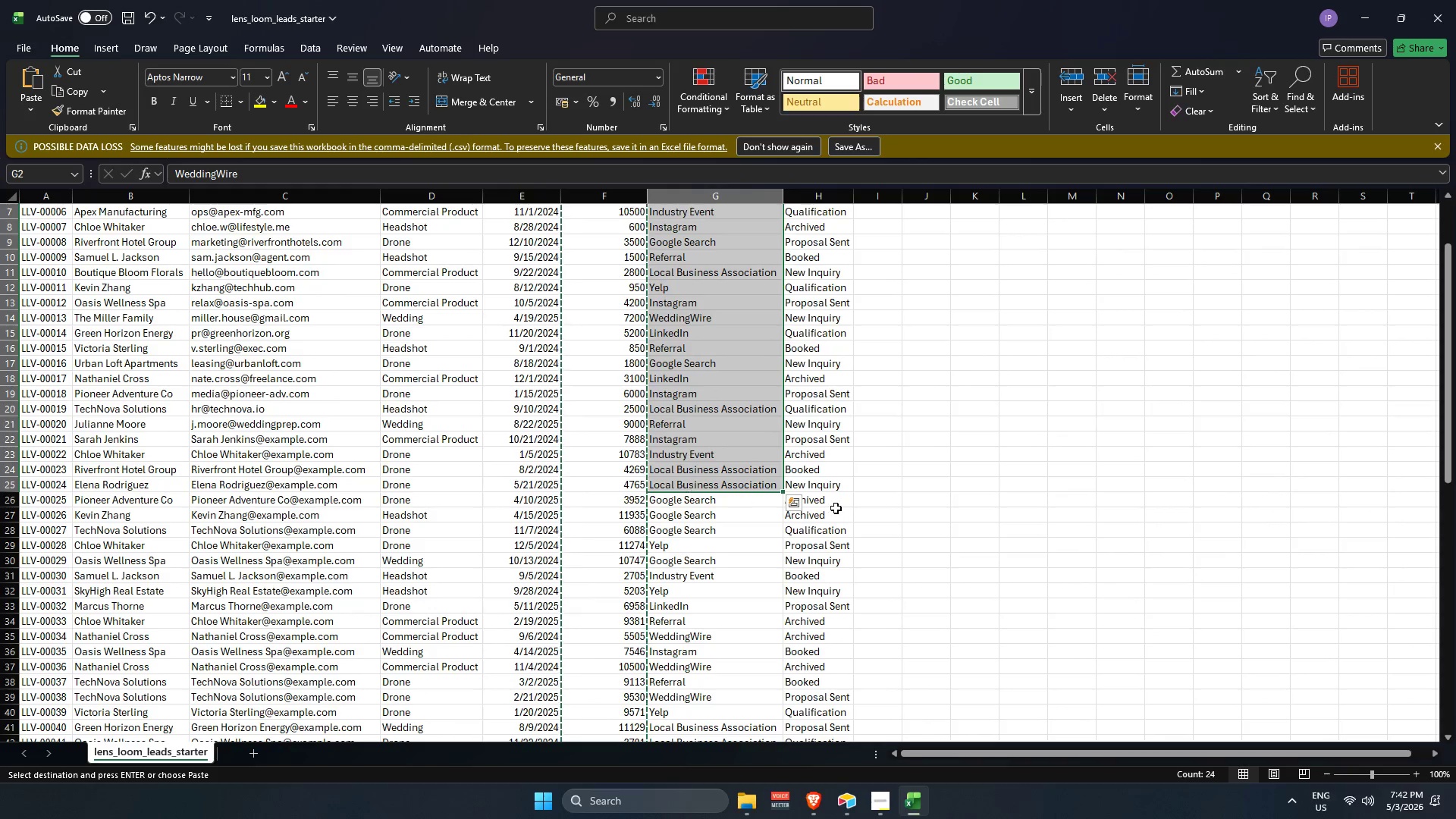 
hold_key(key=ControlLeft, duration=1.61)
scroll: coordinate [835, 511], scroll_direction: down, amount: 2.0
 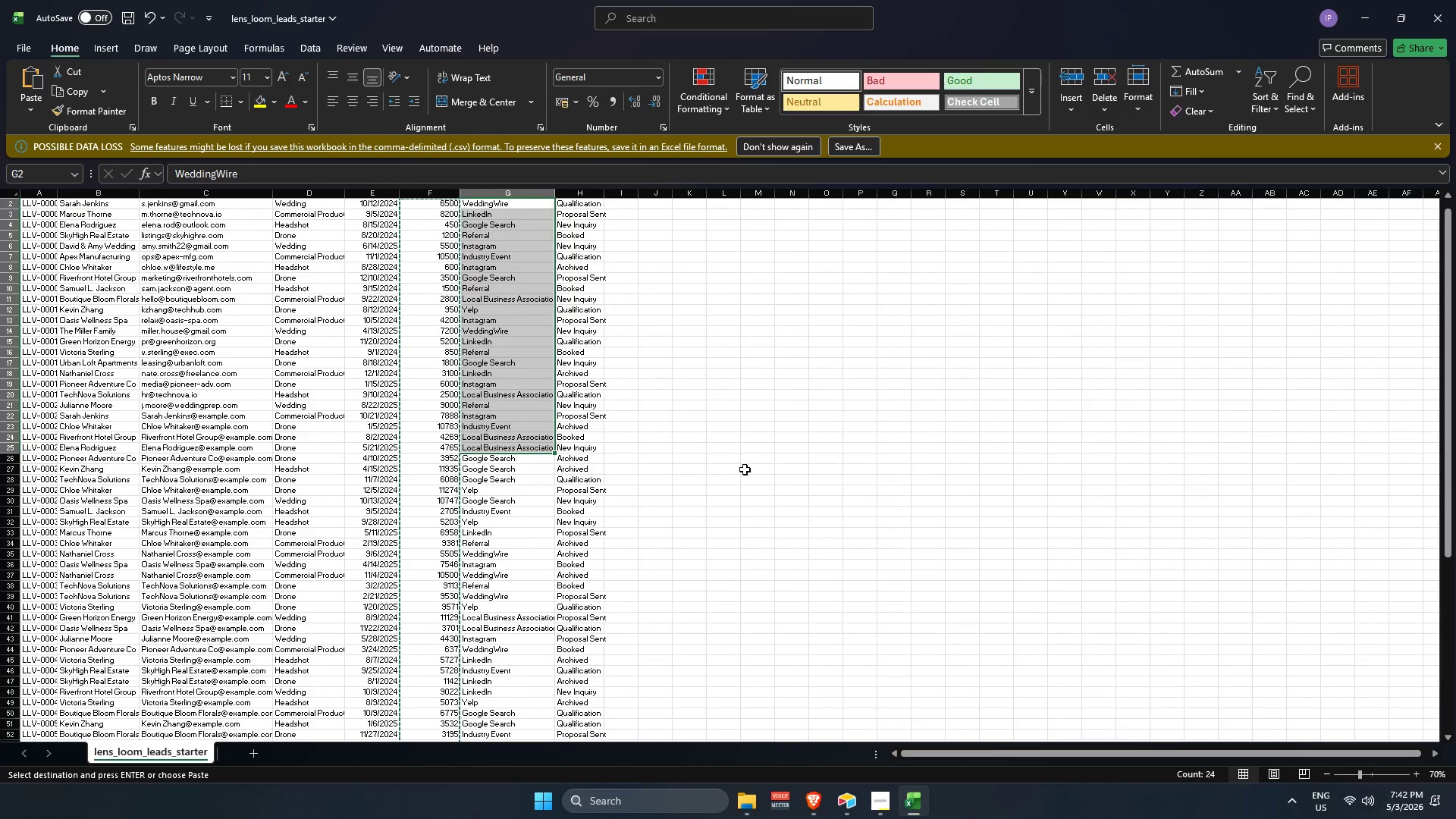 
scroll: coordinate [656, 405], scroll_direction: up, amount: 3.0
 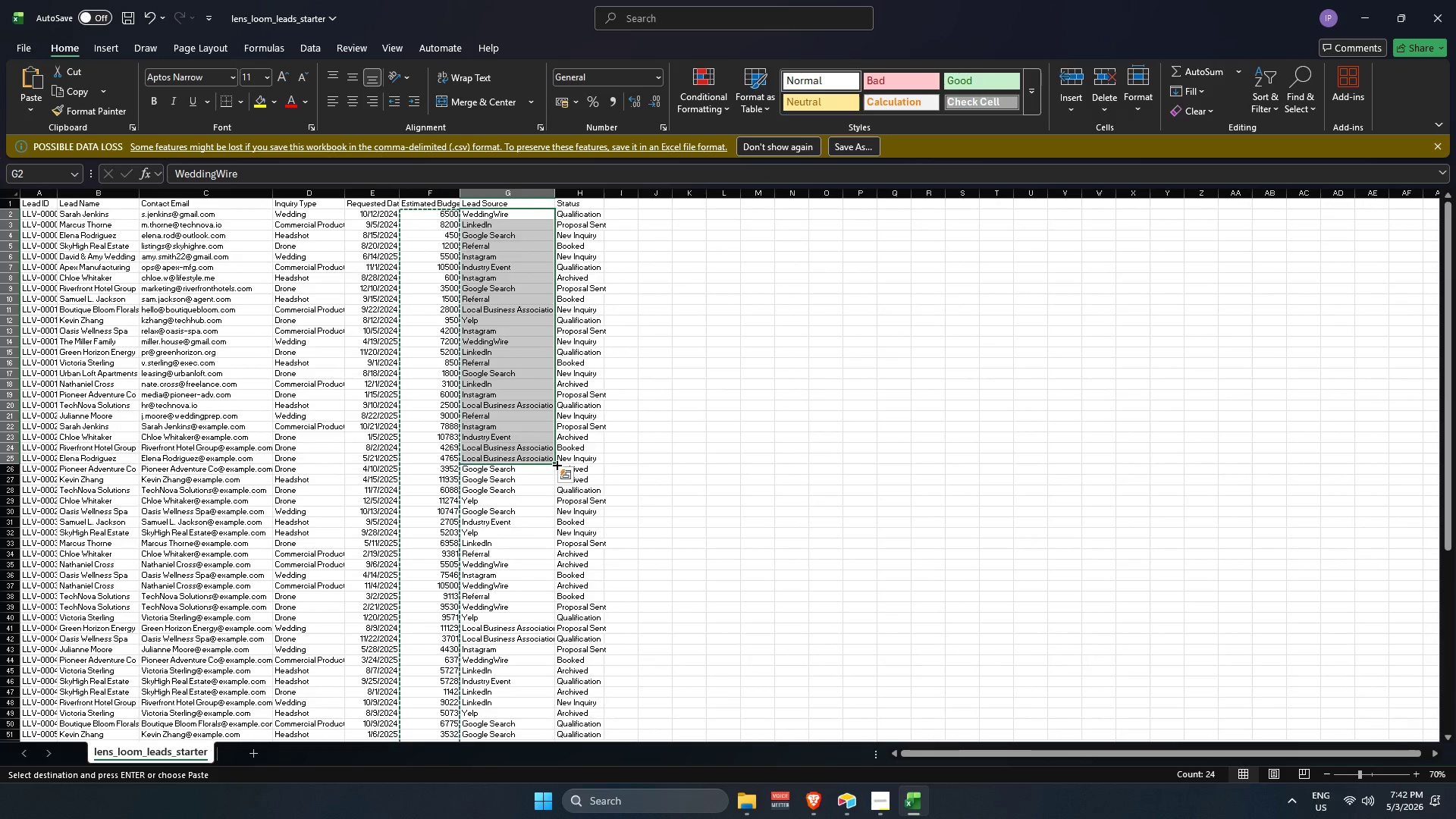 
left_click_drag(start_coordinate=[554, 460], to_coordinate=[543, 577])
 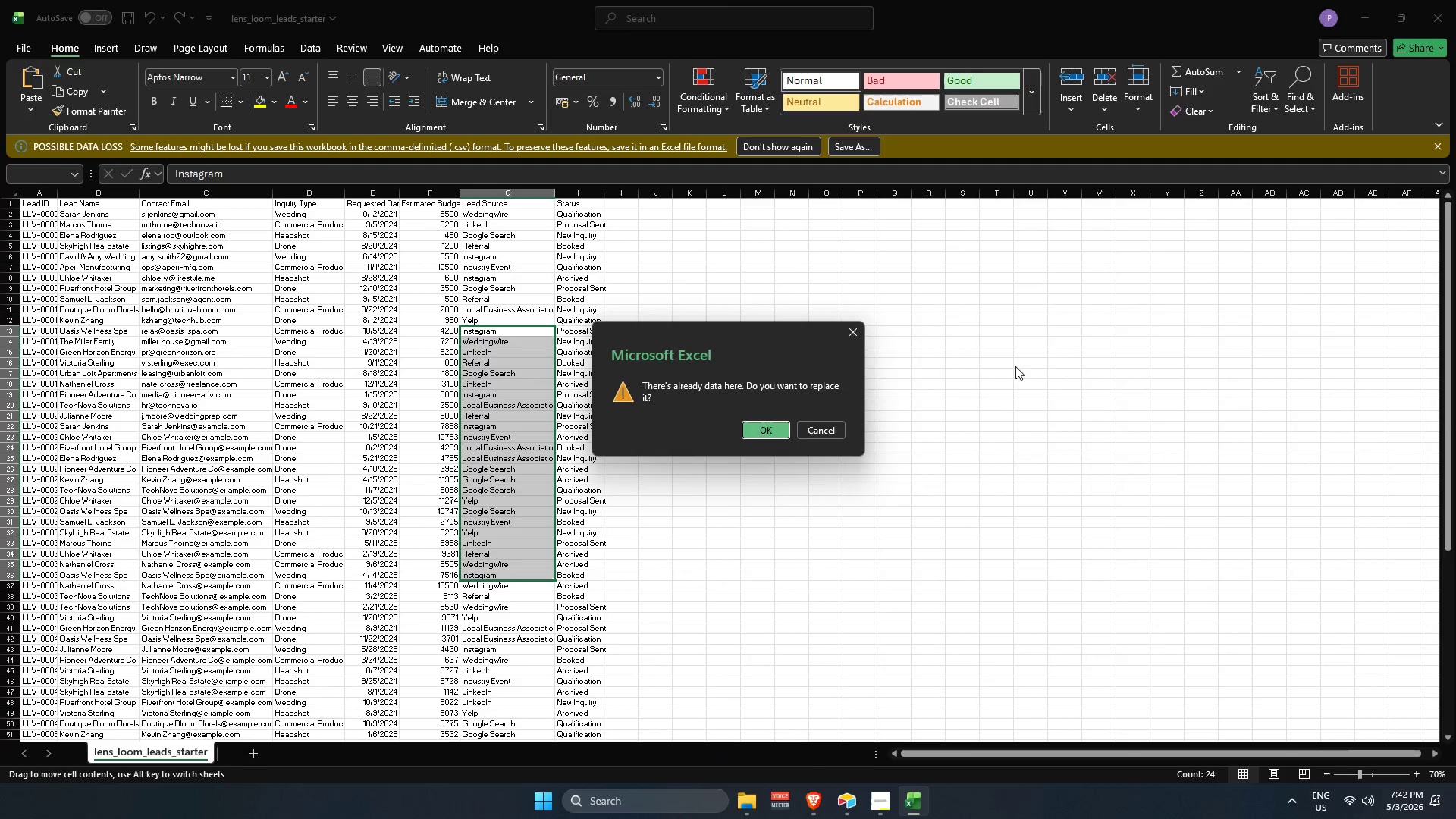 
left_click([1041, 353])
 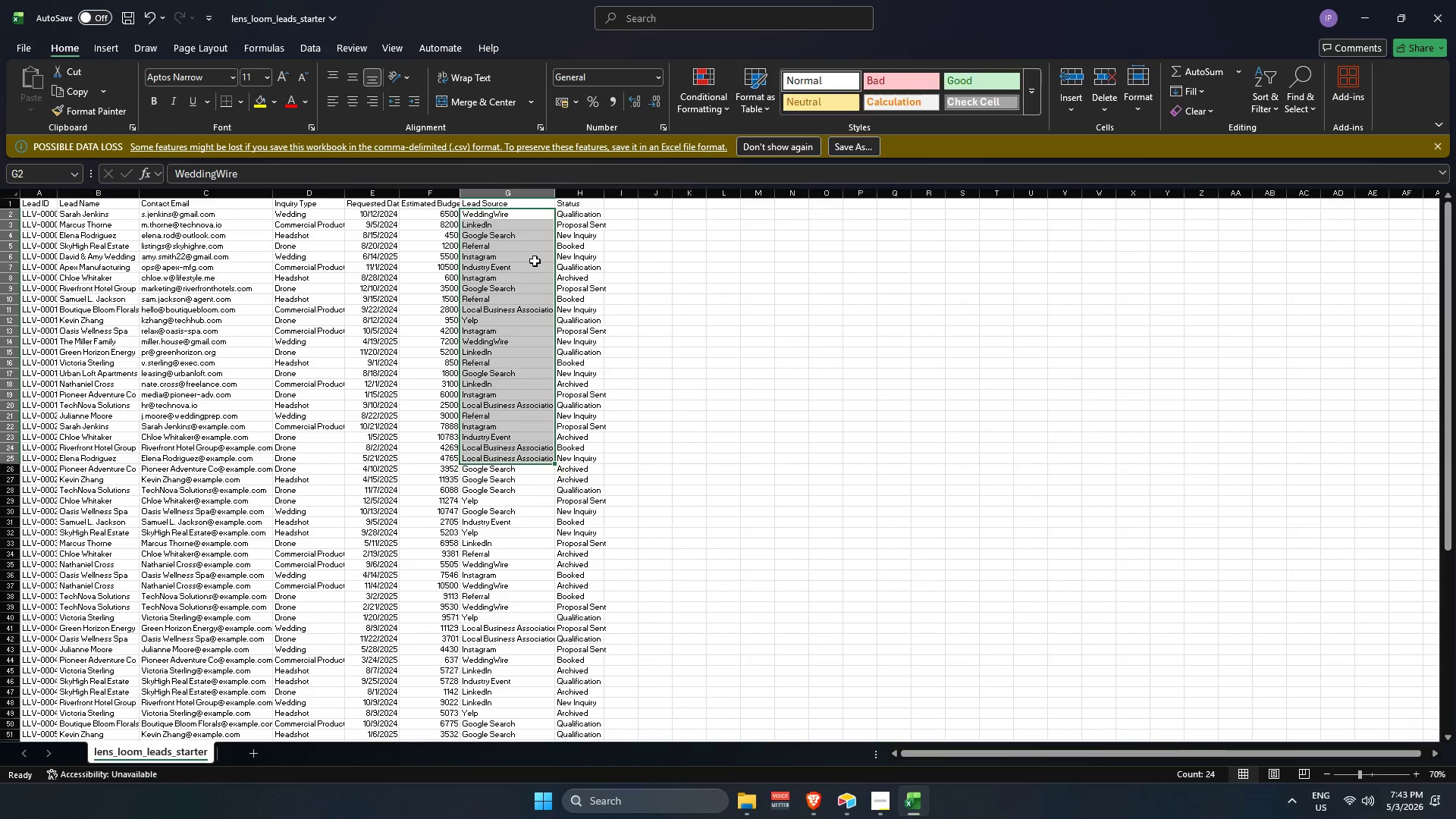 
left_click([839, 289])
 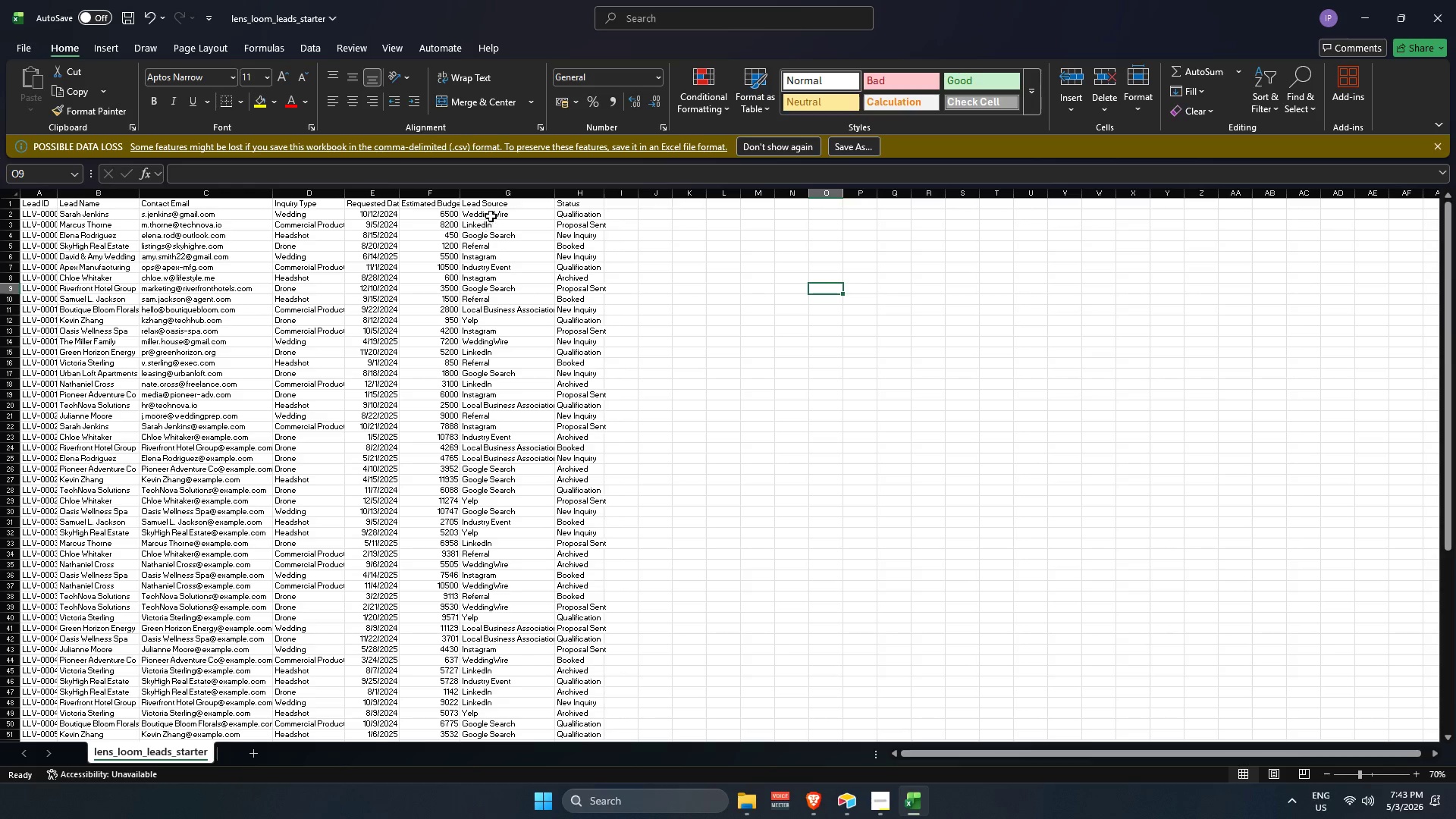 
left_click_drag(start_coordinate=[492, 212], to_coordinate=[507, 723])
 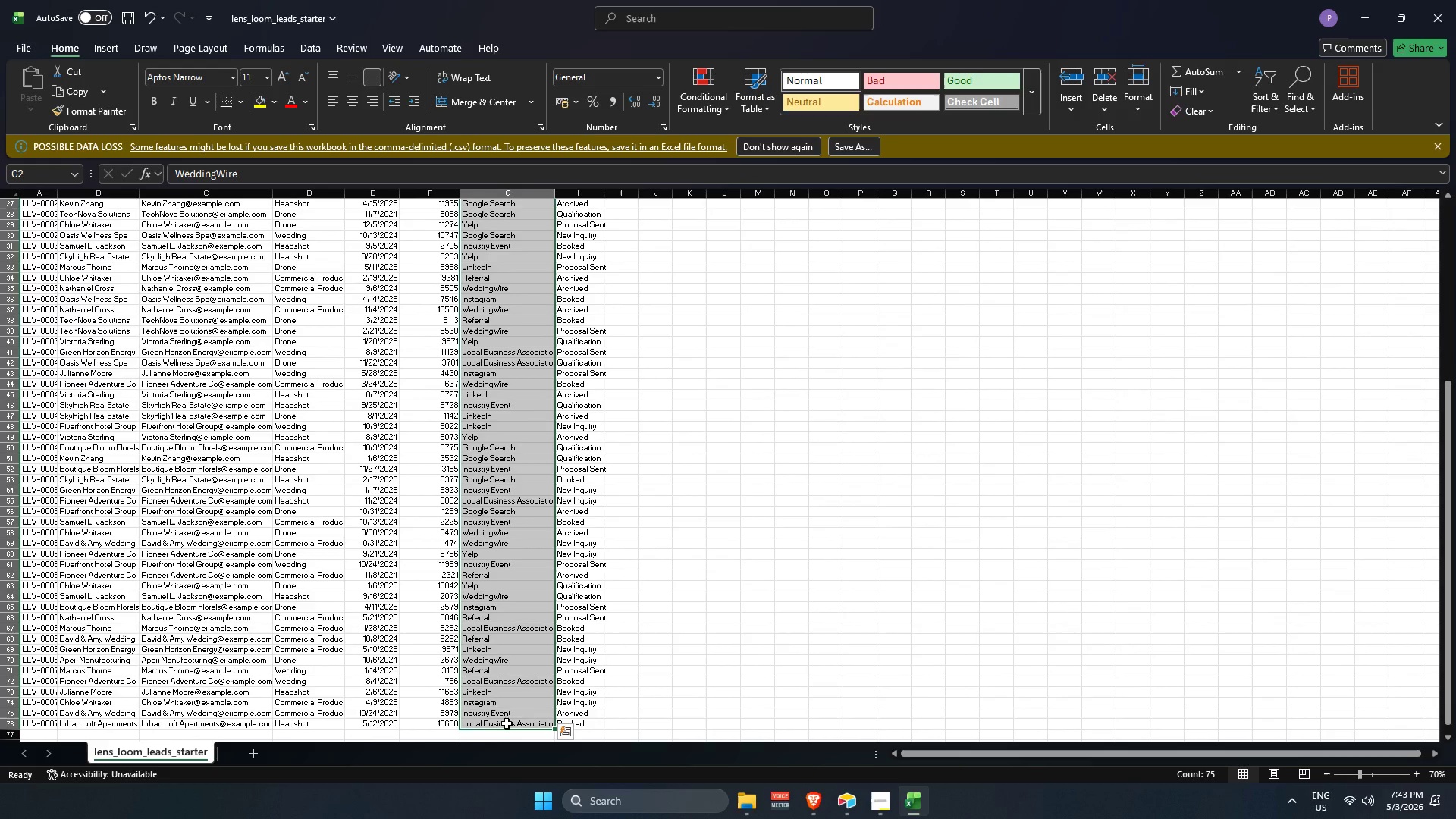 
key(Control+C)
 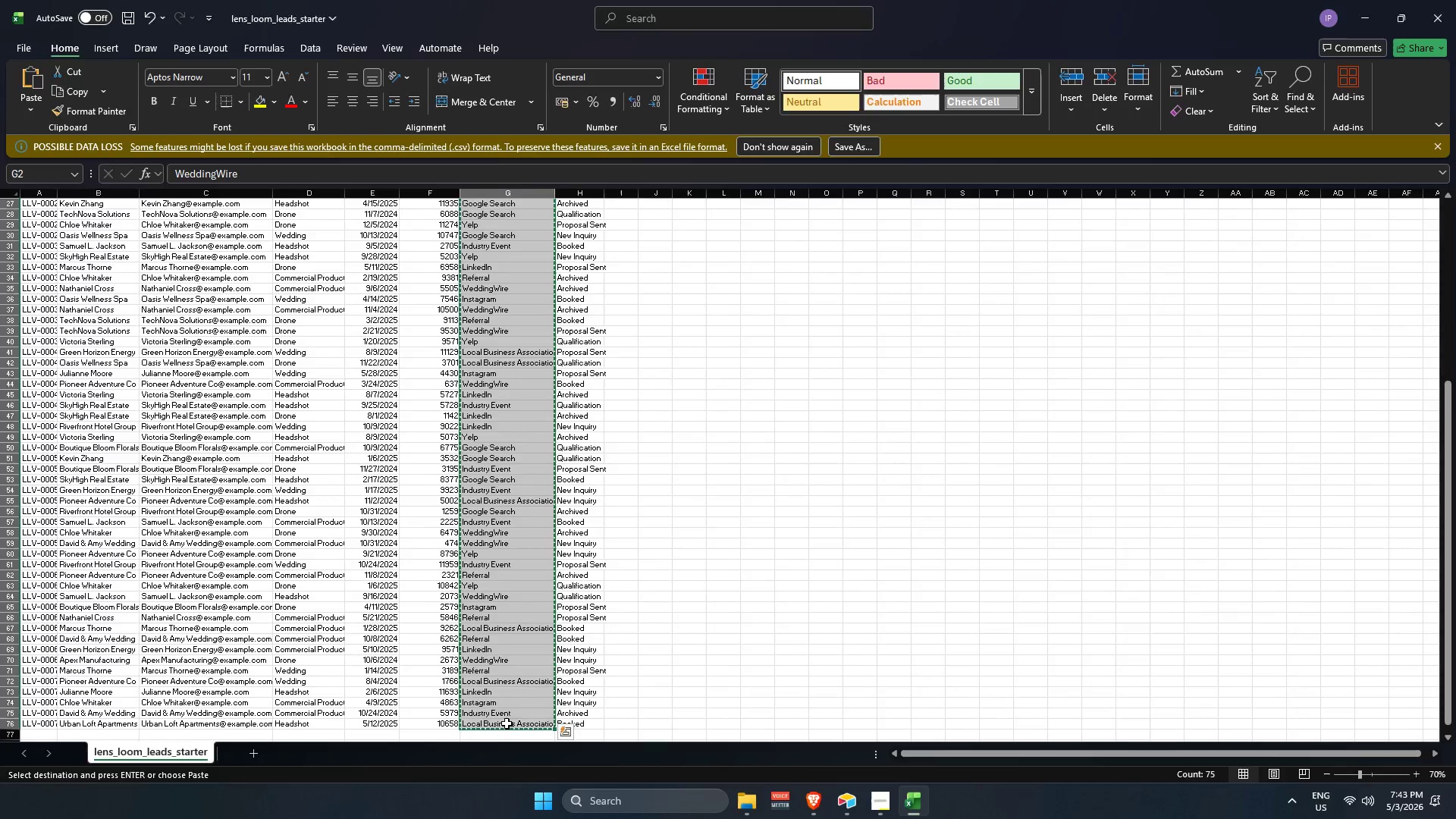 
key(Alt+AltLeft)
 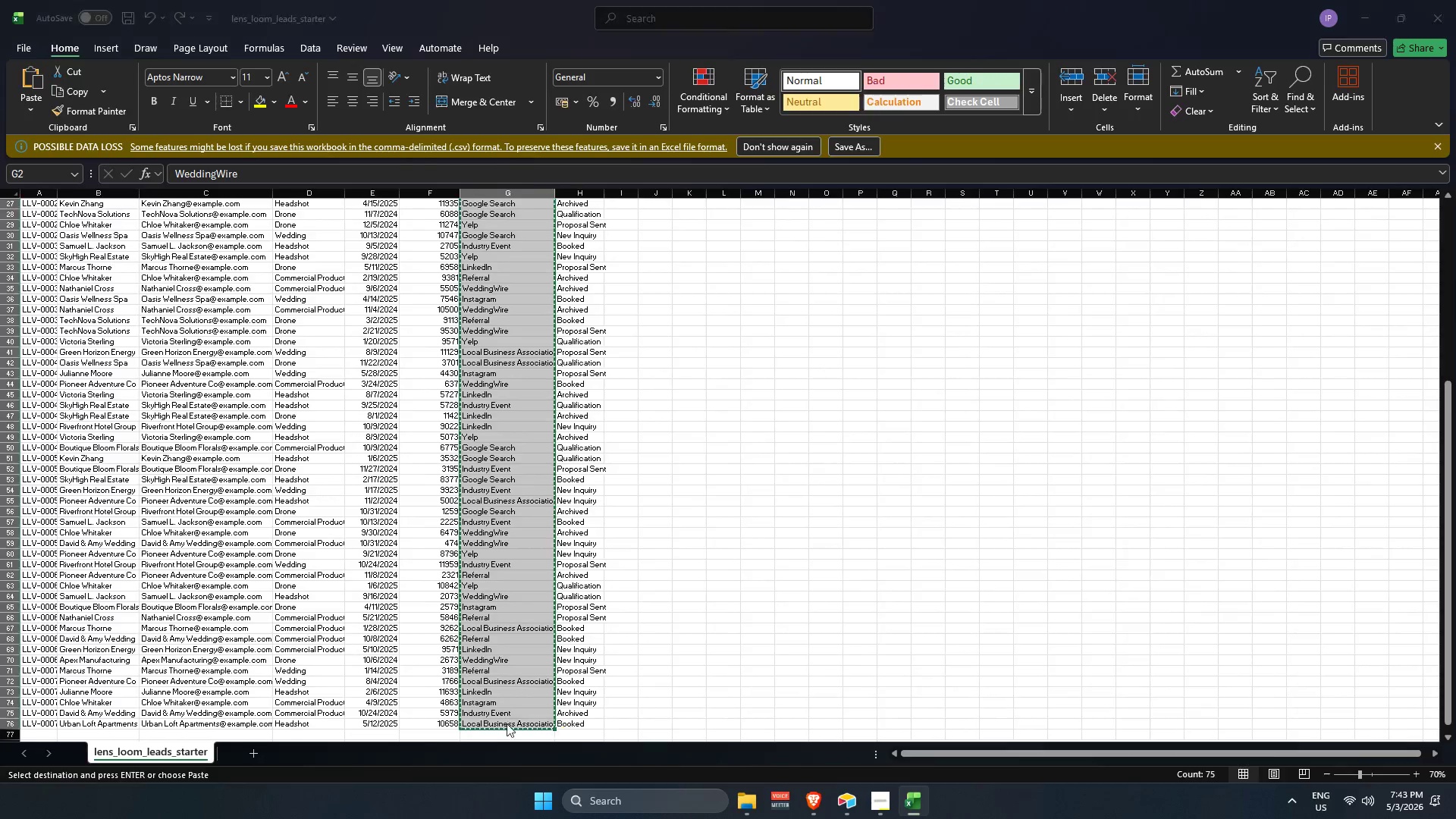 
key(Alt+Tab)
 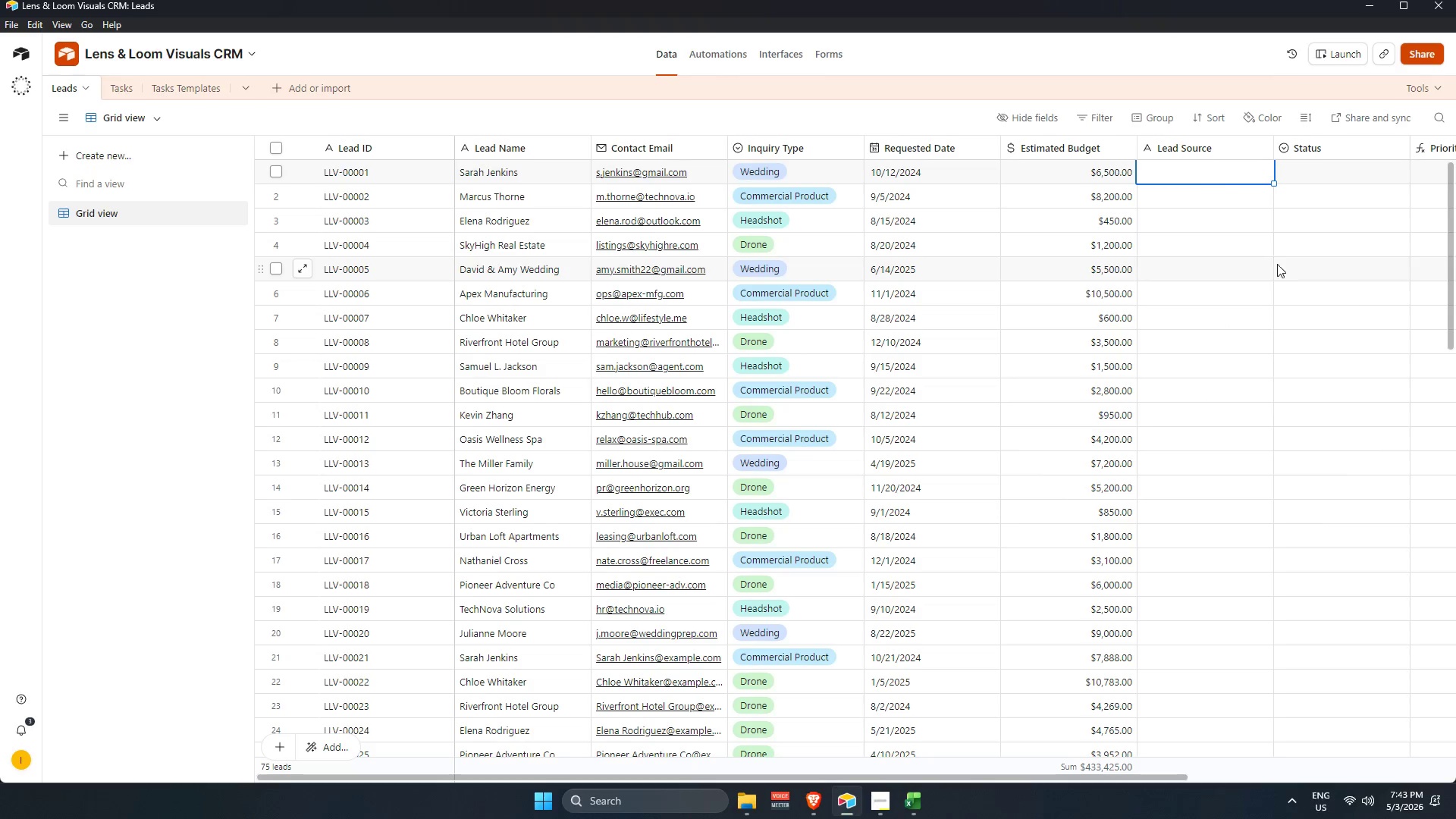 
key(Control+V)
 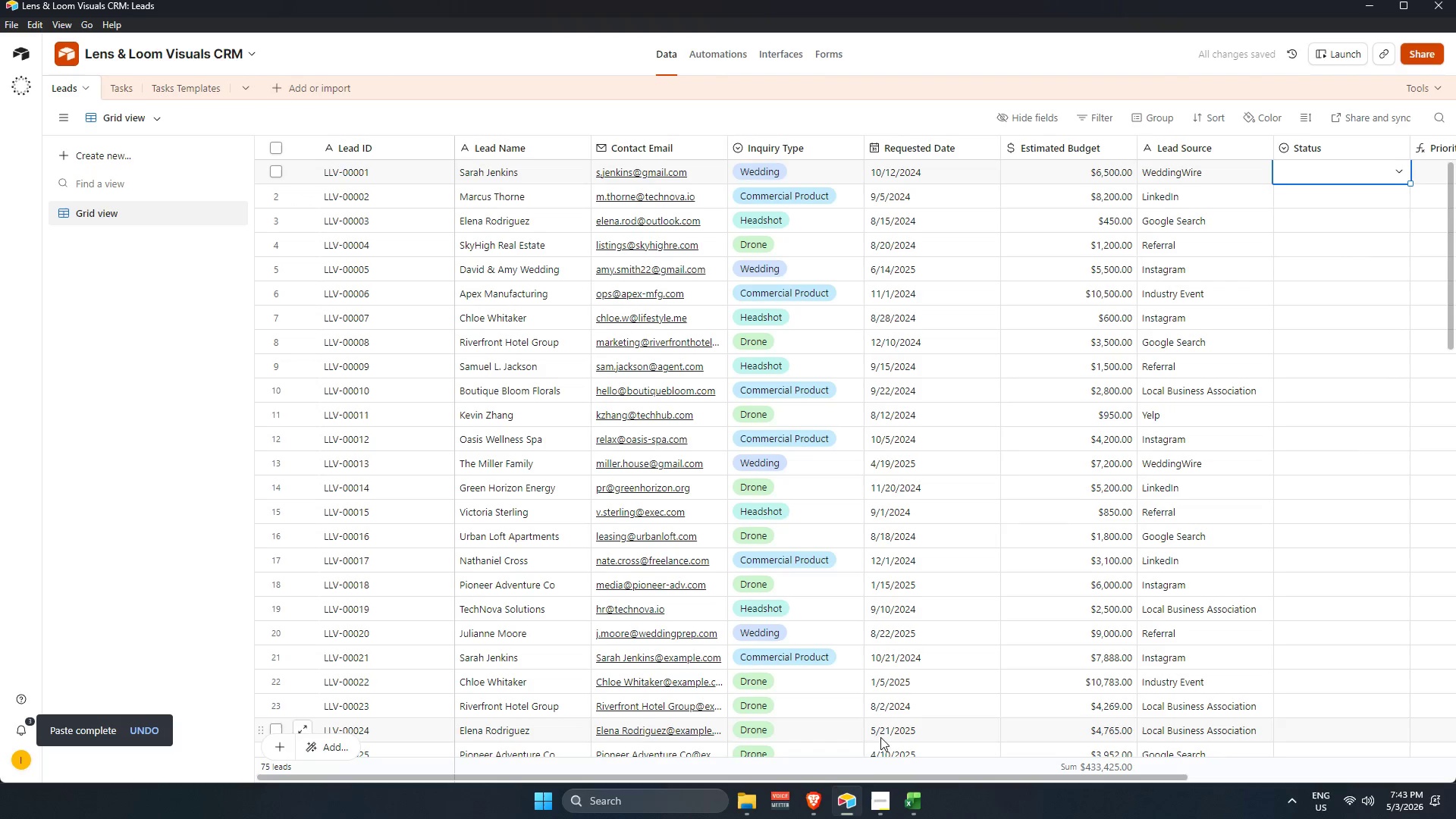 
left_click_drag(start_coordinate=[855, 780], to_coordinate=[1247, 761])
 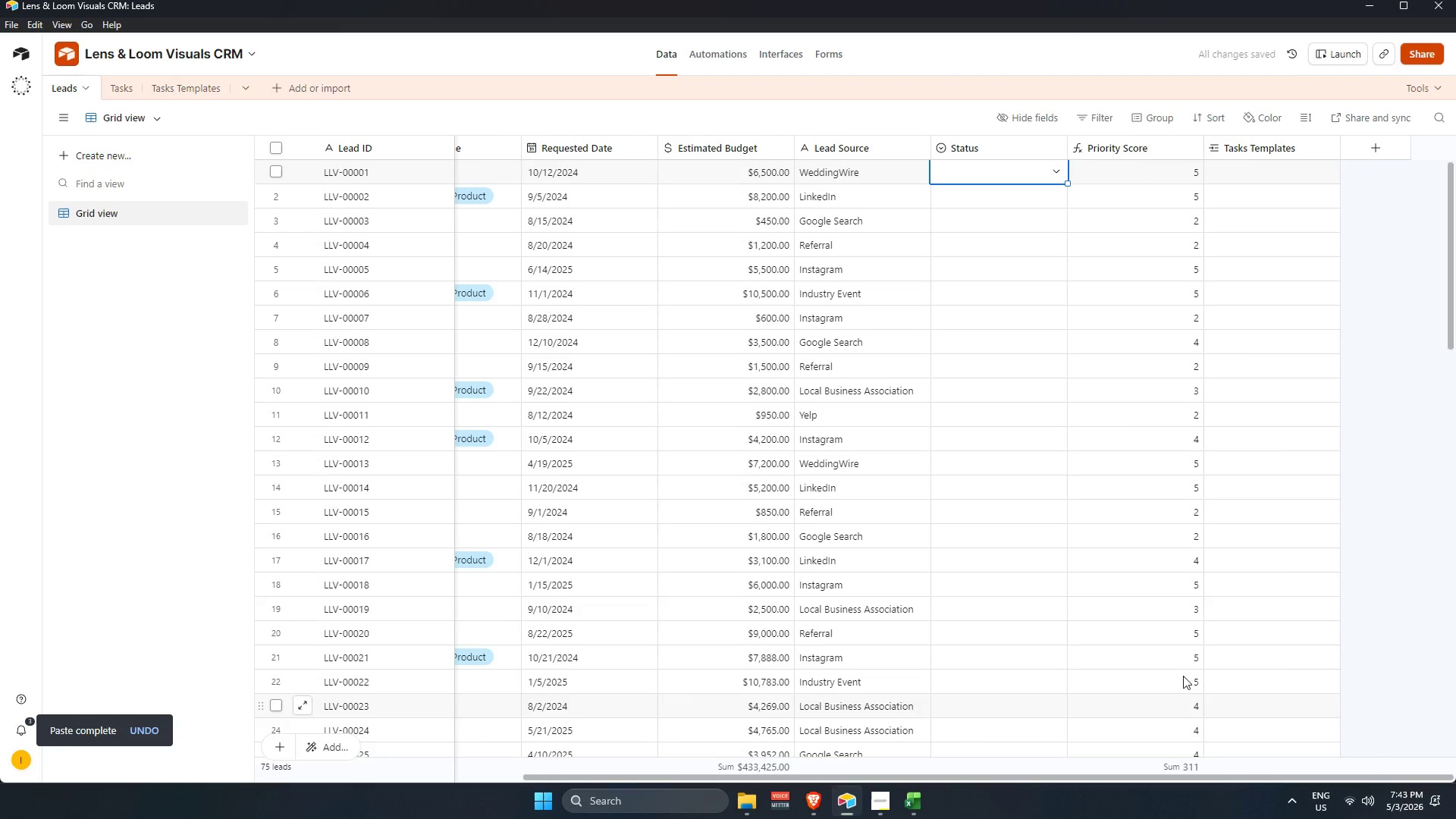 
key(Alt+AltLeft)
 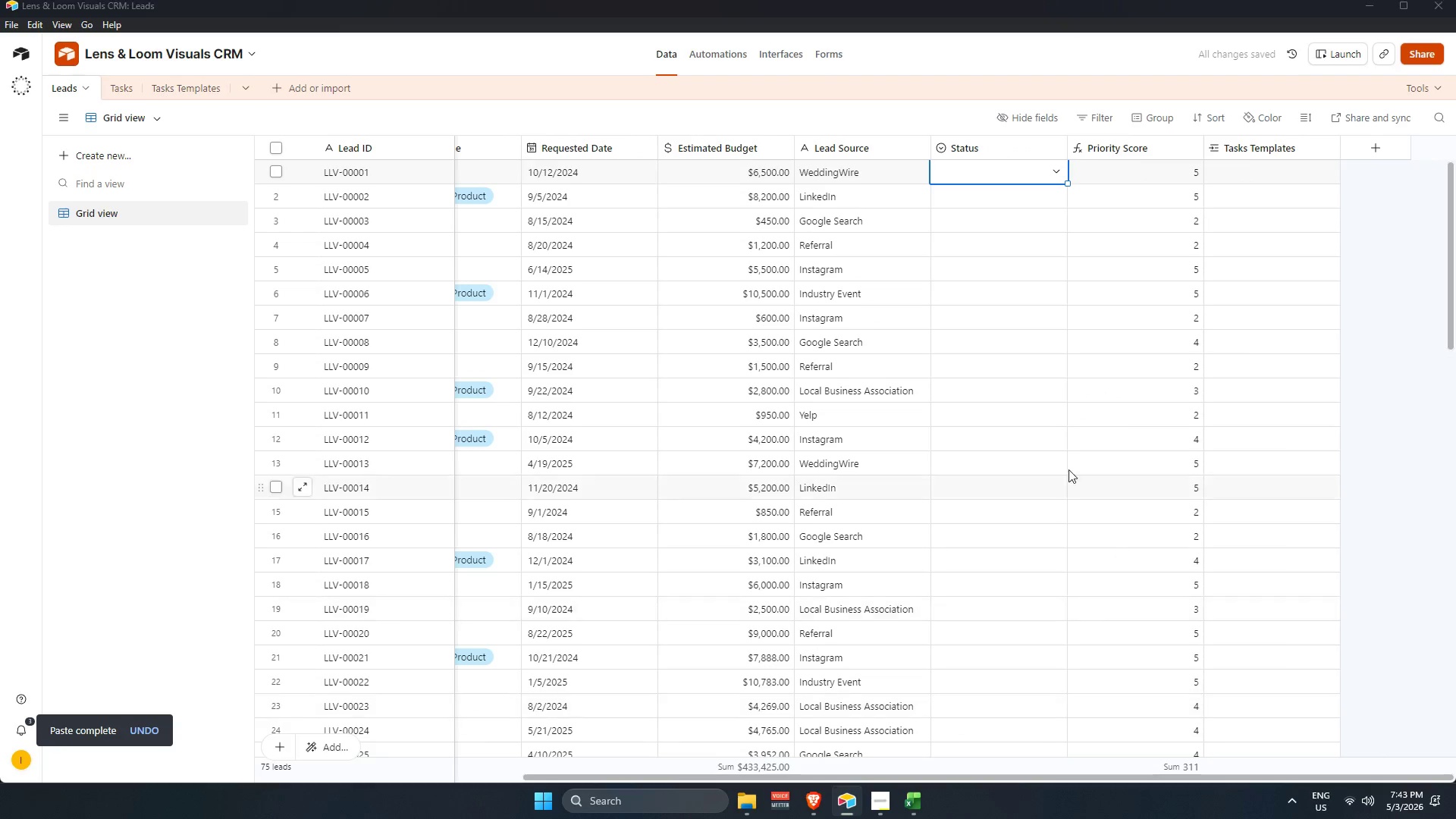 
key(Alt+Tab)
 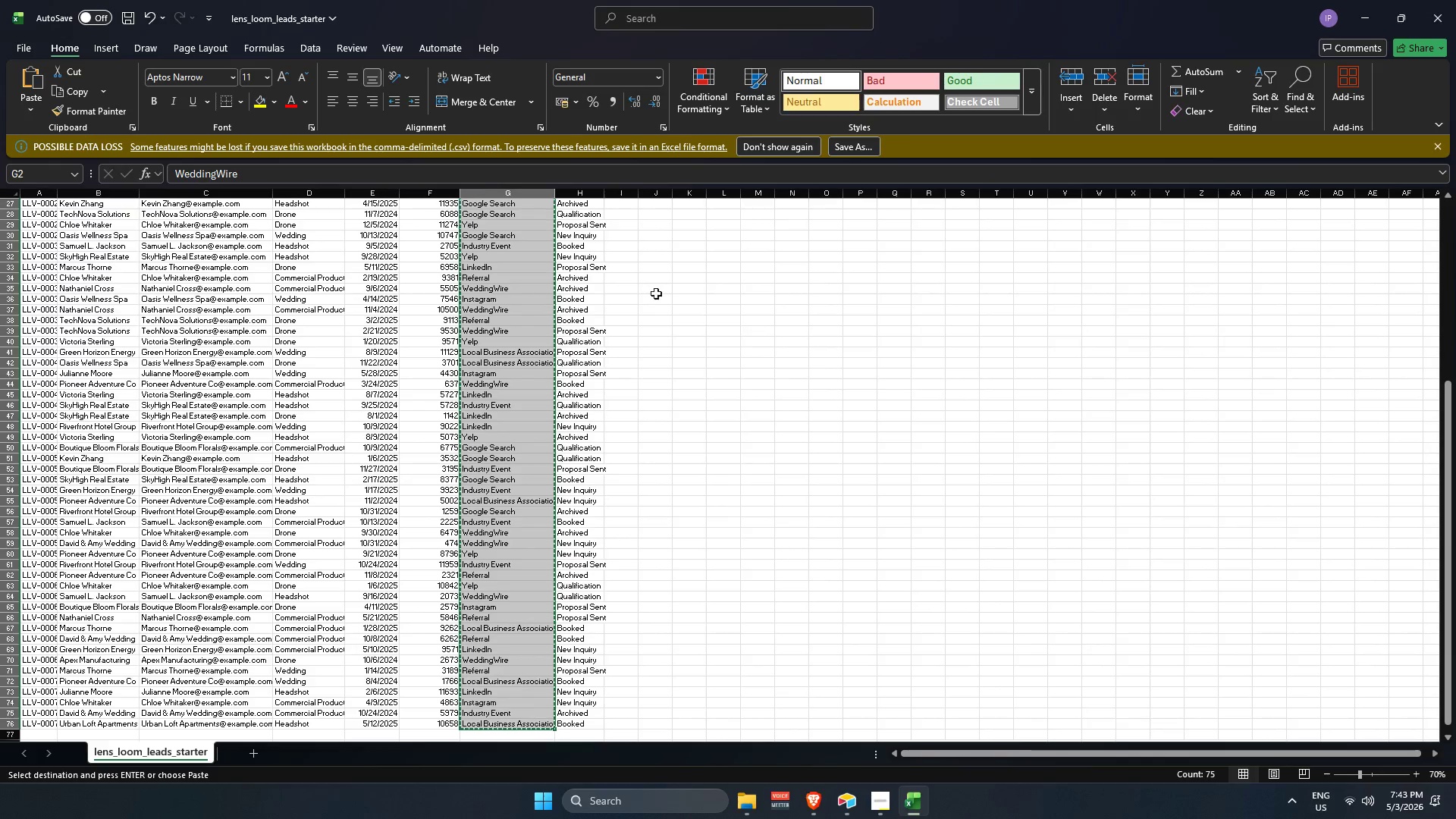 
scroll: coordinate [607, 394], scroll_direction: up, amount: 16.0
 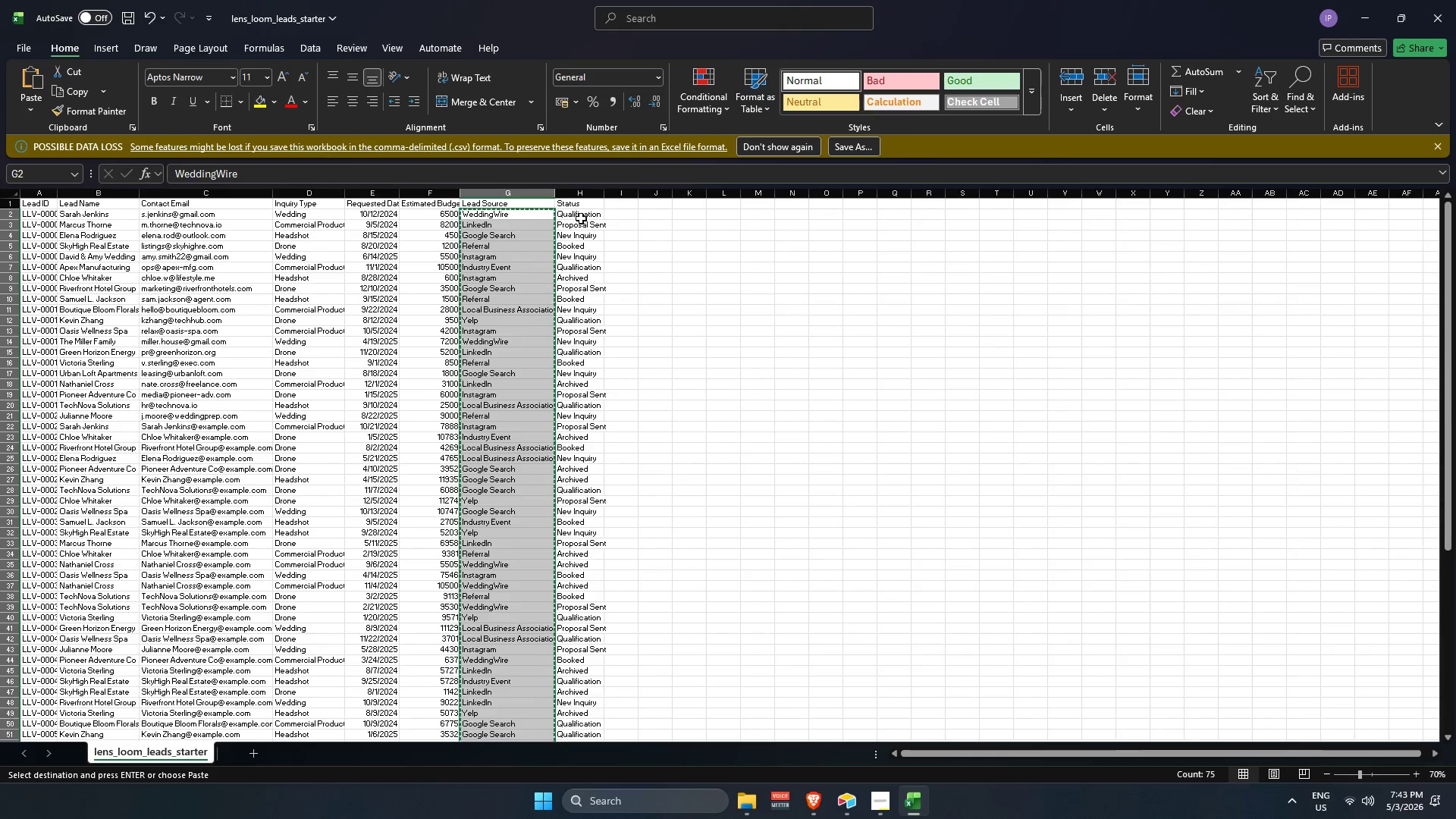 
left_click_drag(start_coordinate=[583, 212], to_coordinate=[591, 708])
 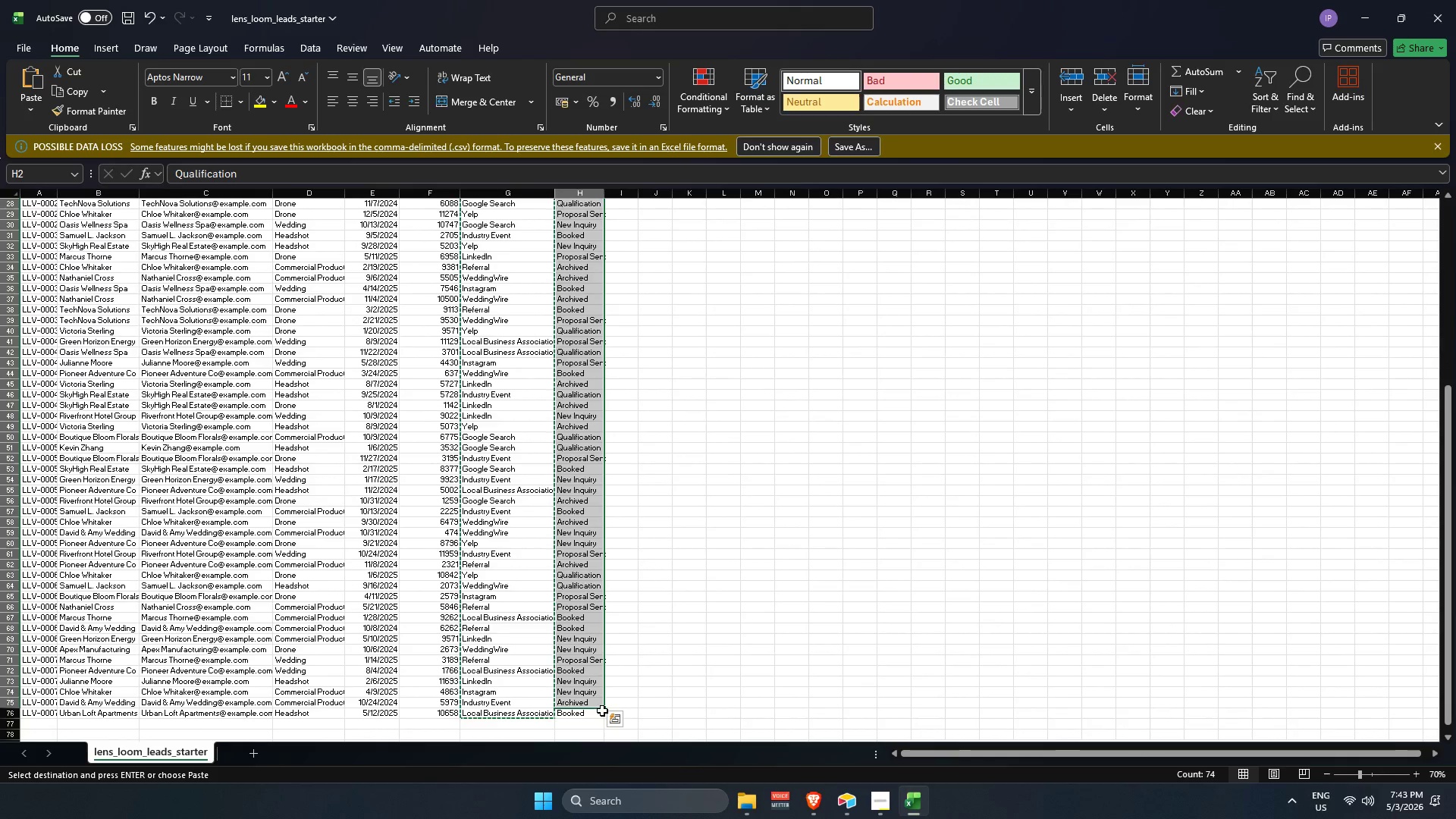 
left_click_drag(start_coordinate=[601, 706], to_coordinate=[604, 723])
 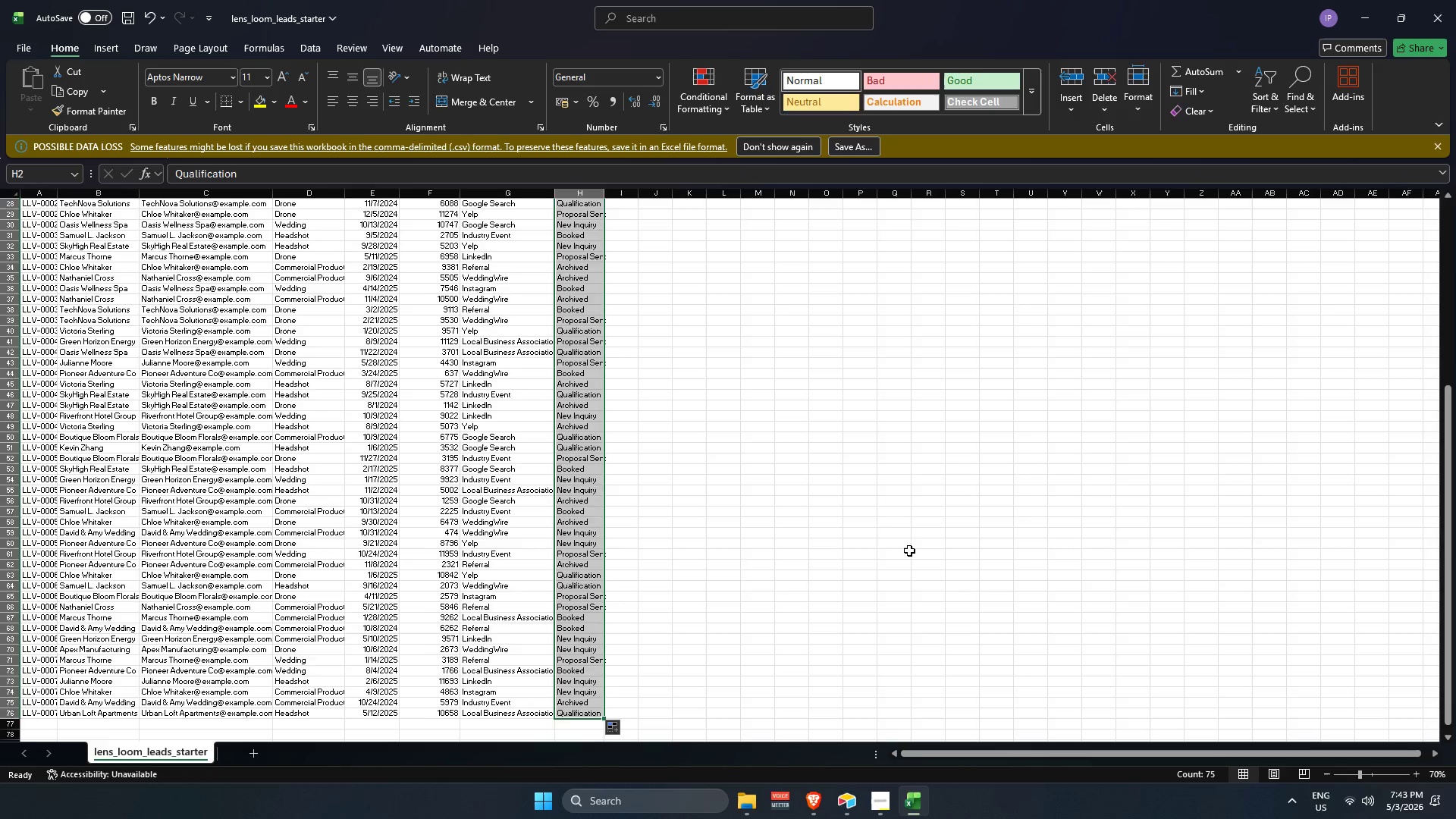 
scroll: coordinate [794, 549], scroll_direction: up, amount: 16.0
 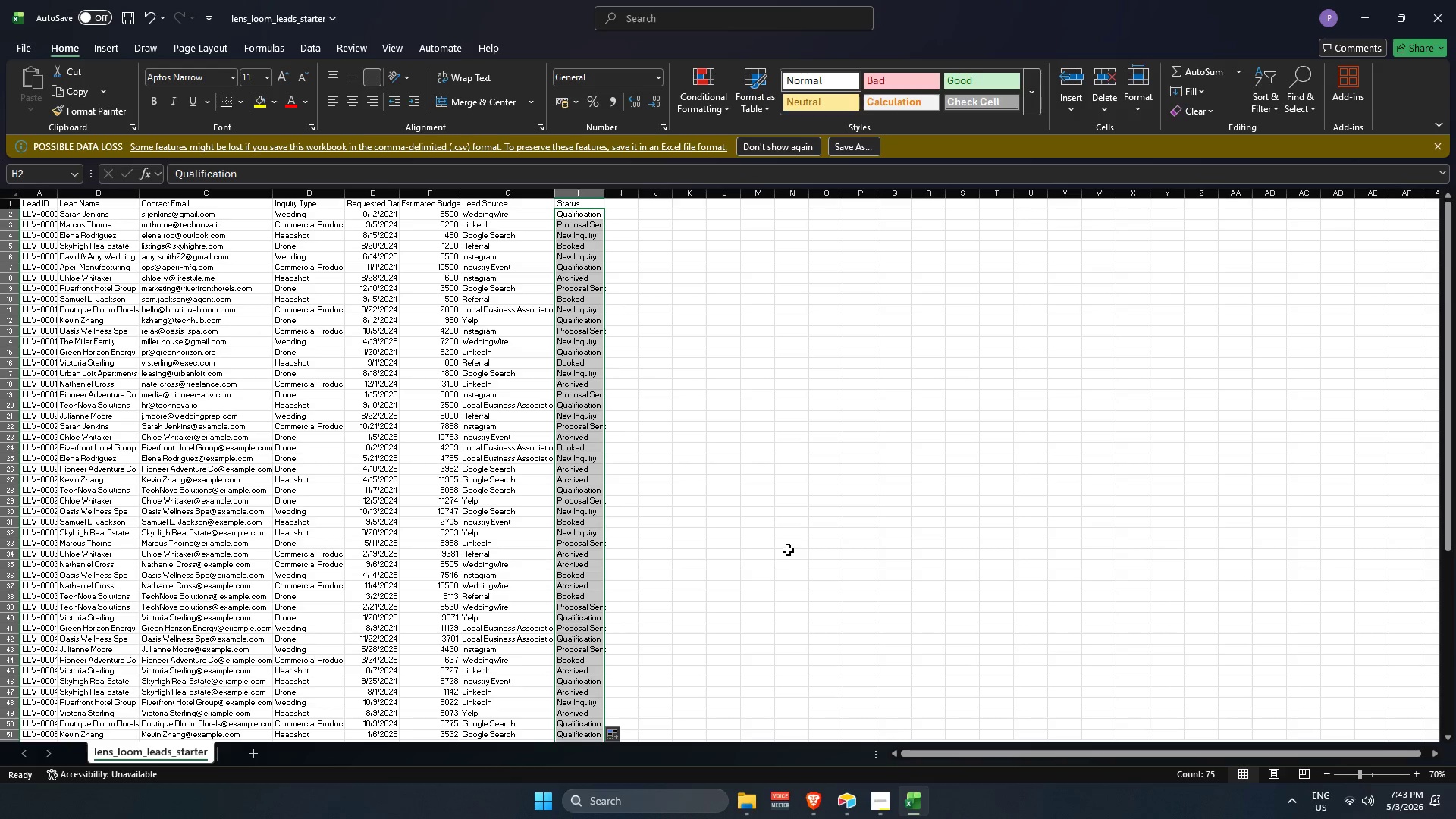 
scroll: coordinate [789, 613], scroll_direction: down, amount: 11.0
 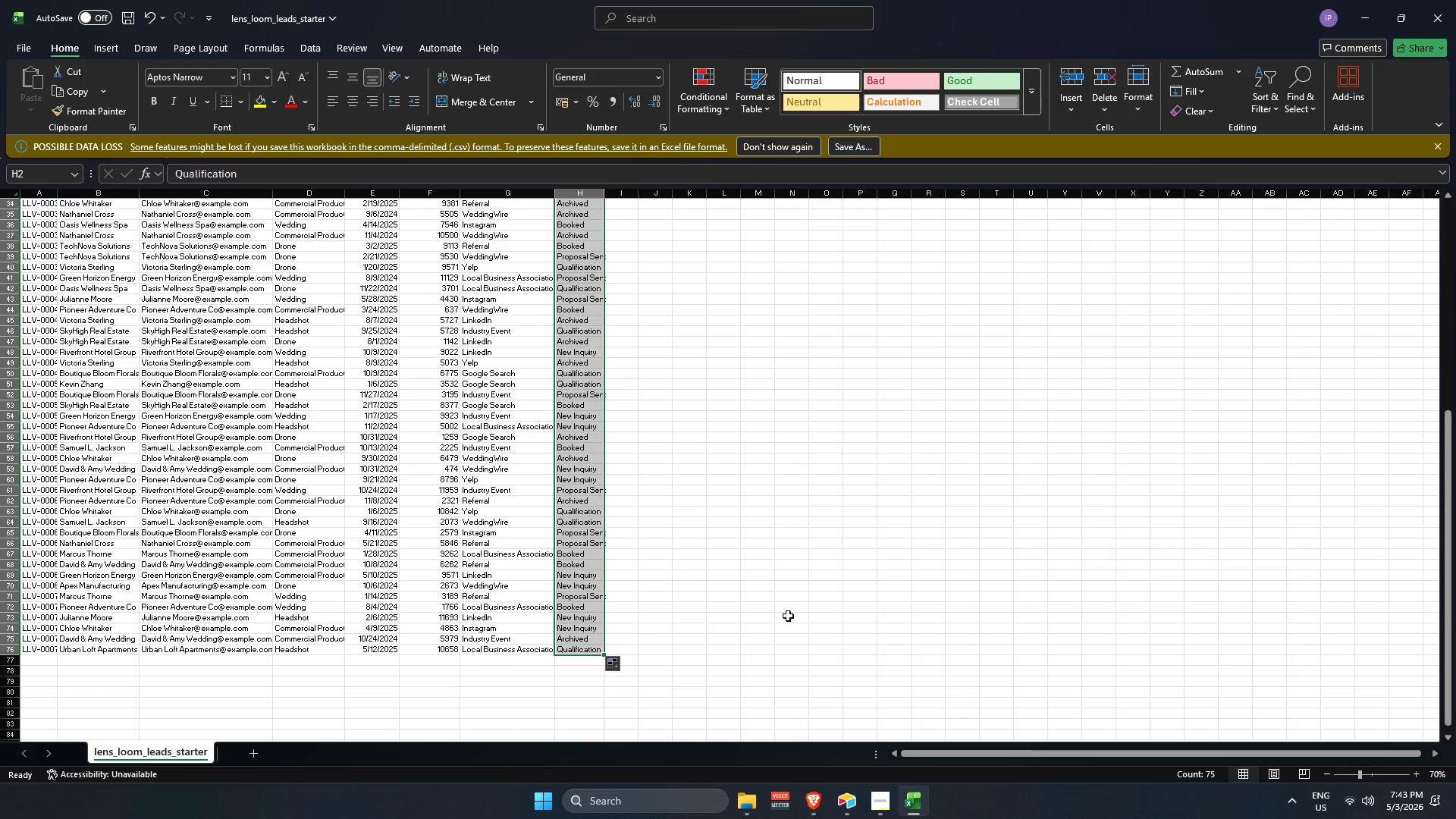 
key(Control+C)
 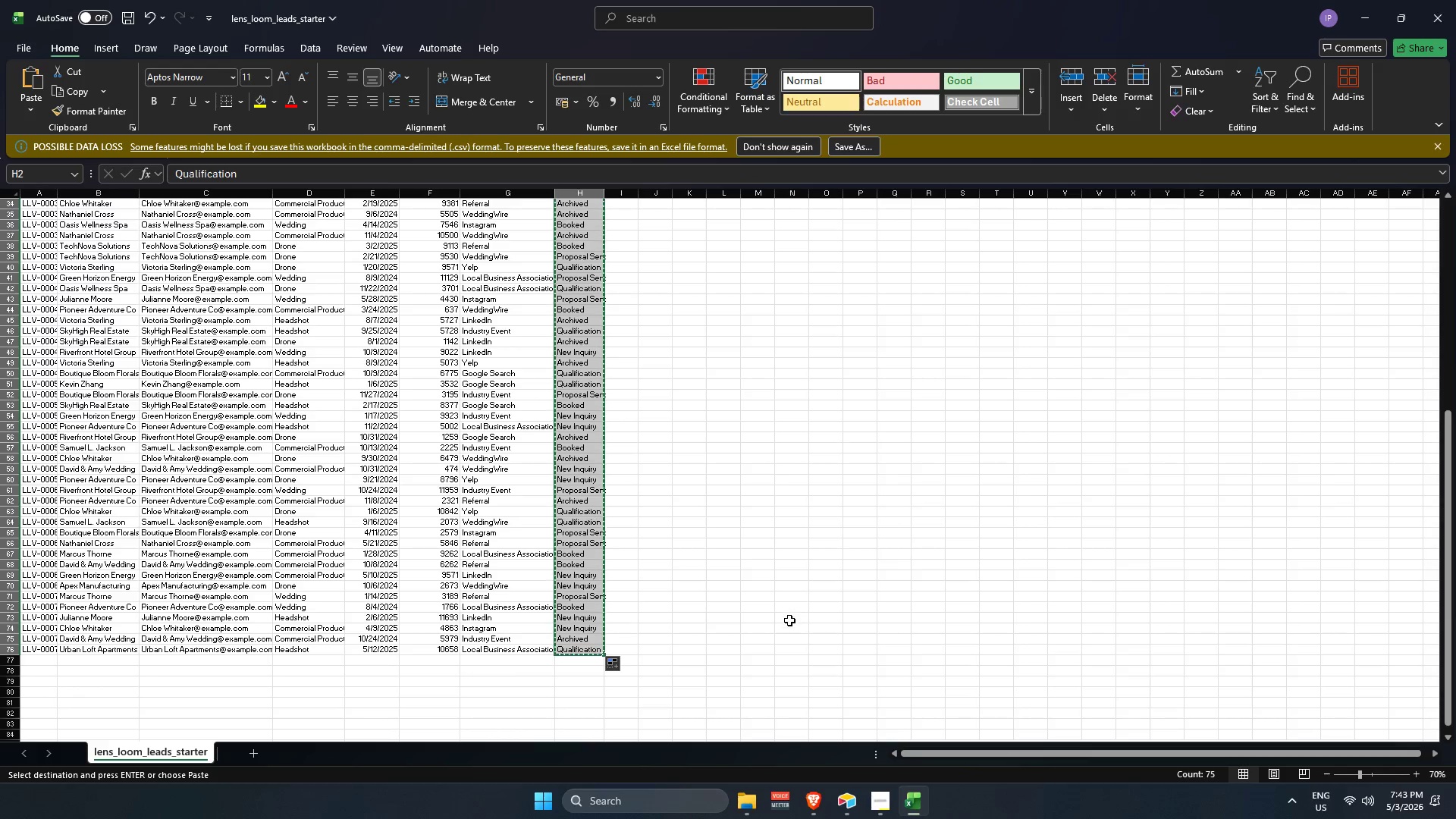 
key(Alt+AltLeft)
 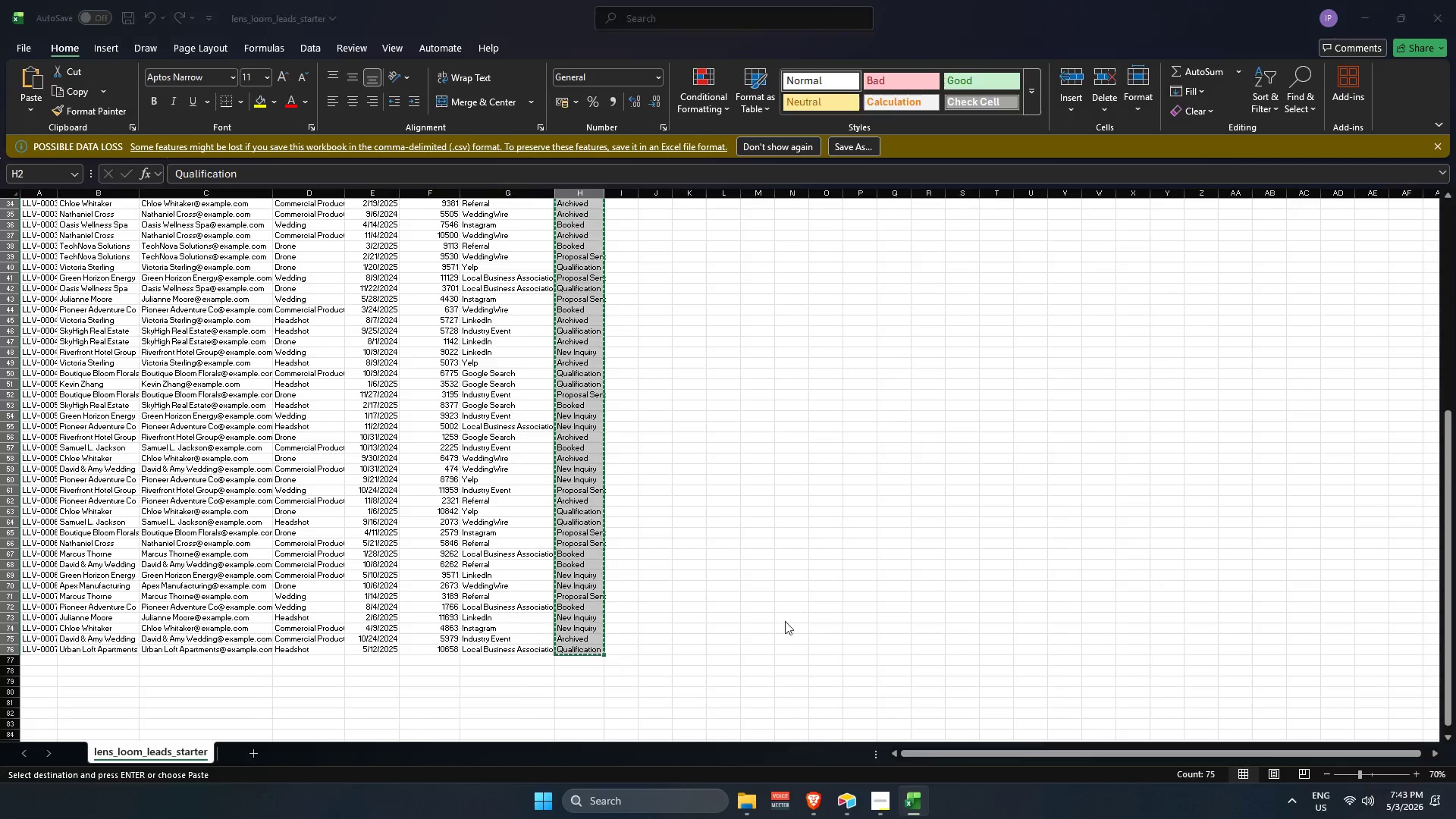 
key(Alt+Tab)
 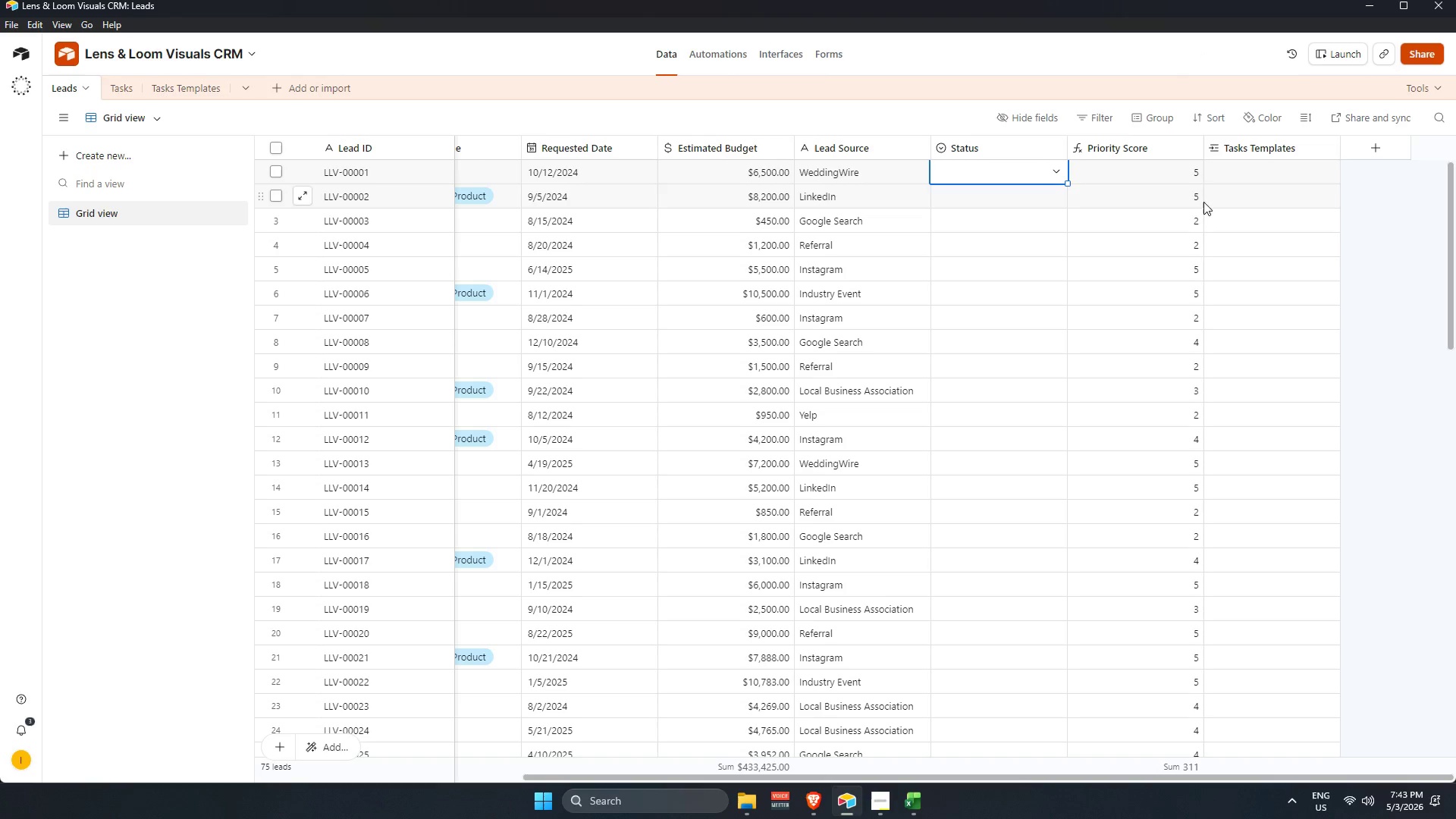 
scroll: coordinate [1160, 460], scroll_direction: up, amount: 4.0
 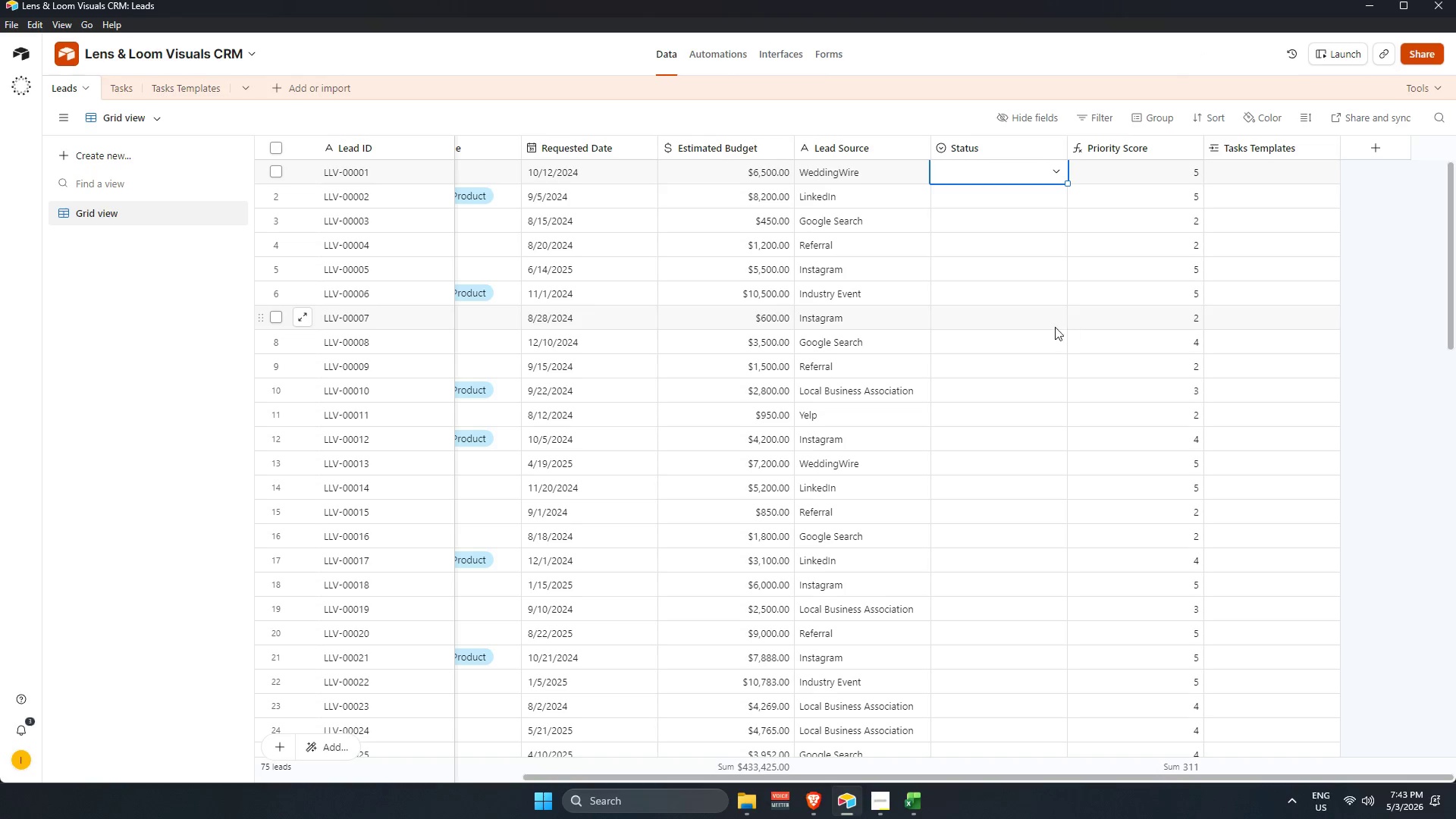 
key(Control+V)
 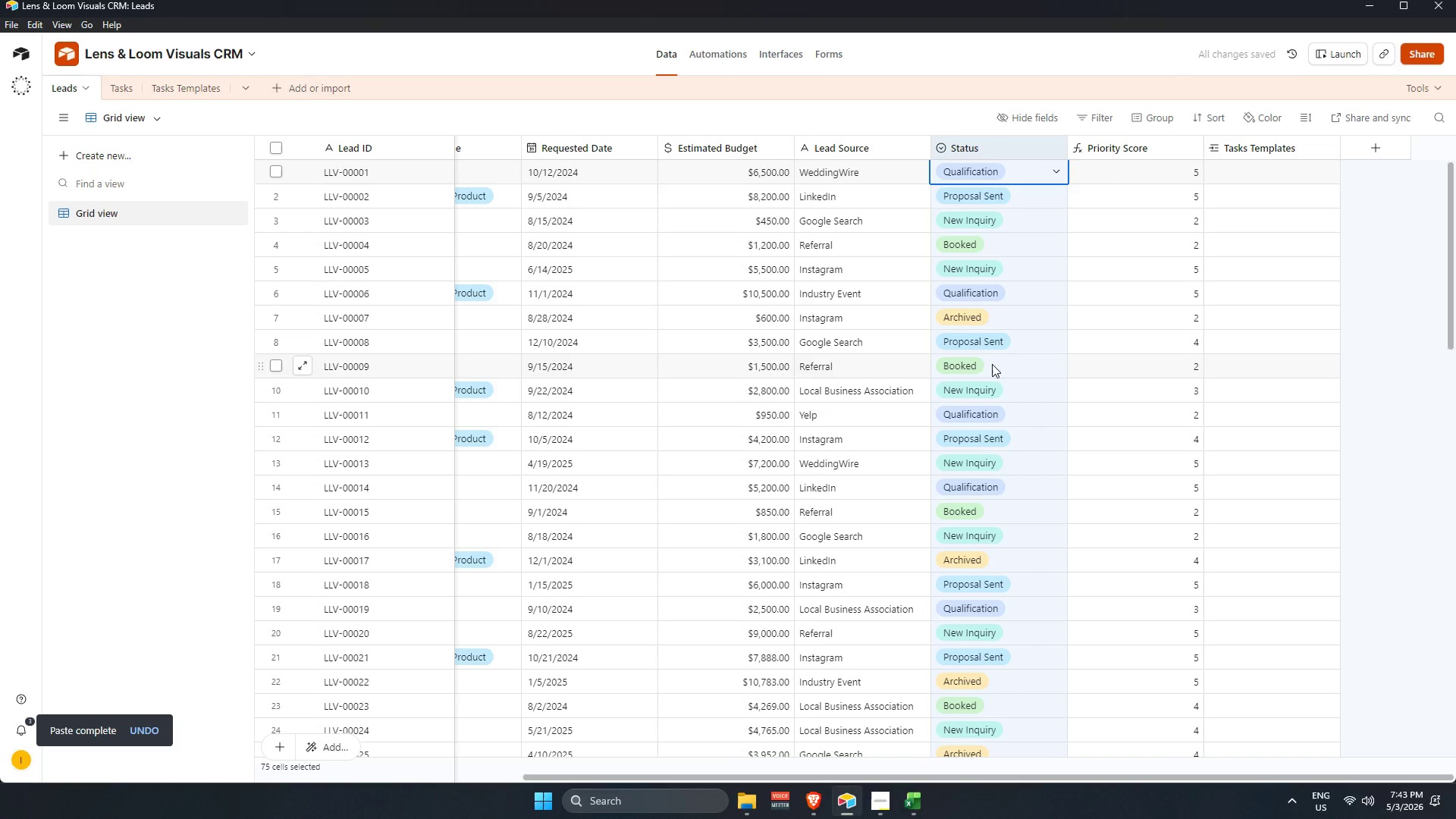 
scroll: coordinate [577, 342], scroll_direction: up, amount: 8.0
 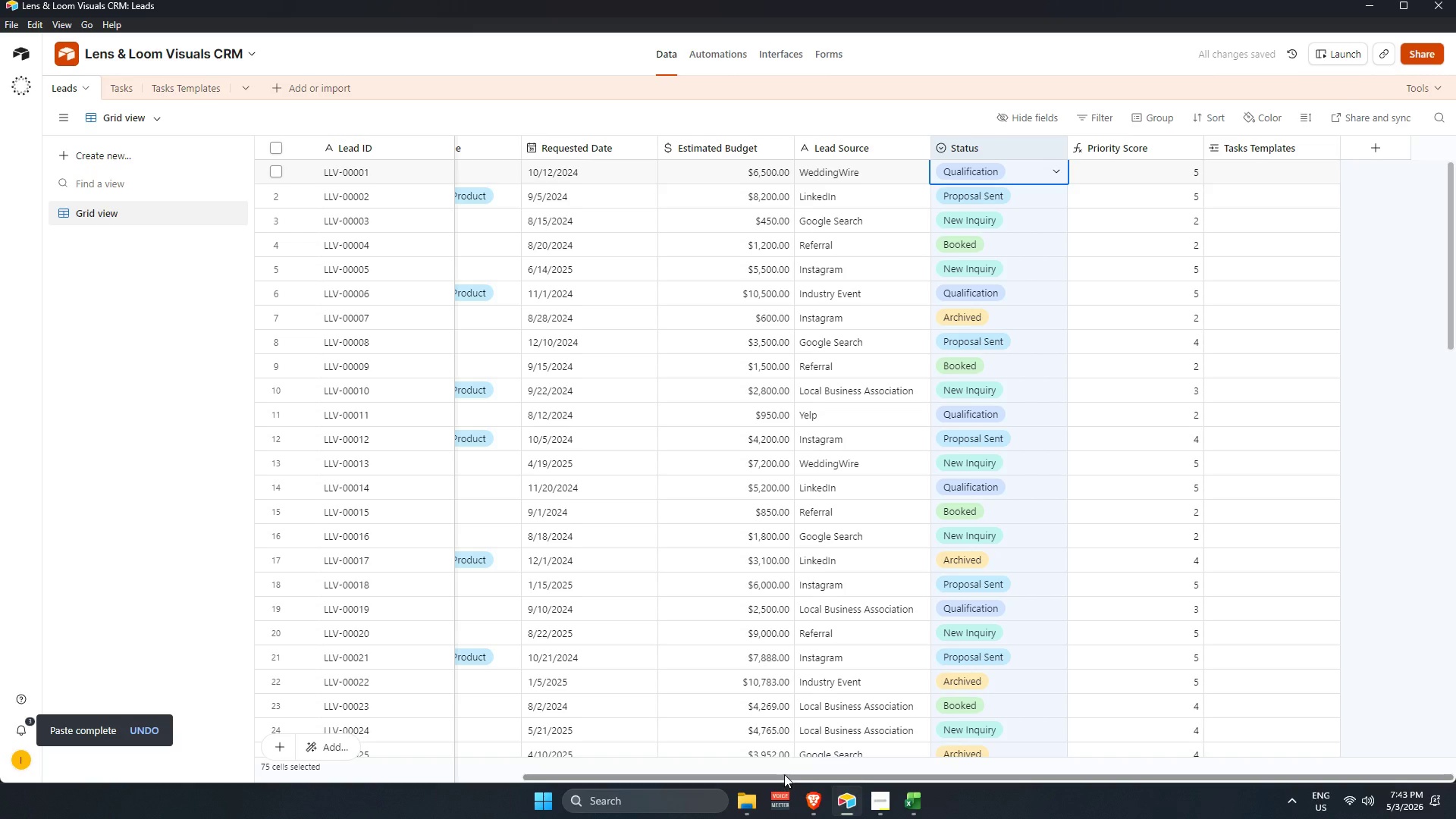 
left_click_drag(start_coordinate=[783, 774], to_coordinate=[909, 770])
 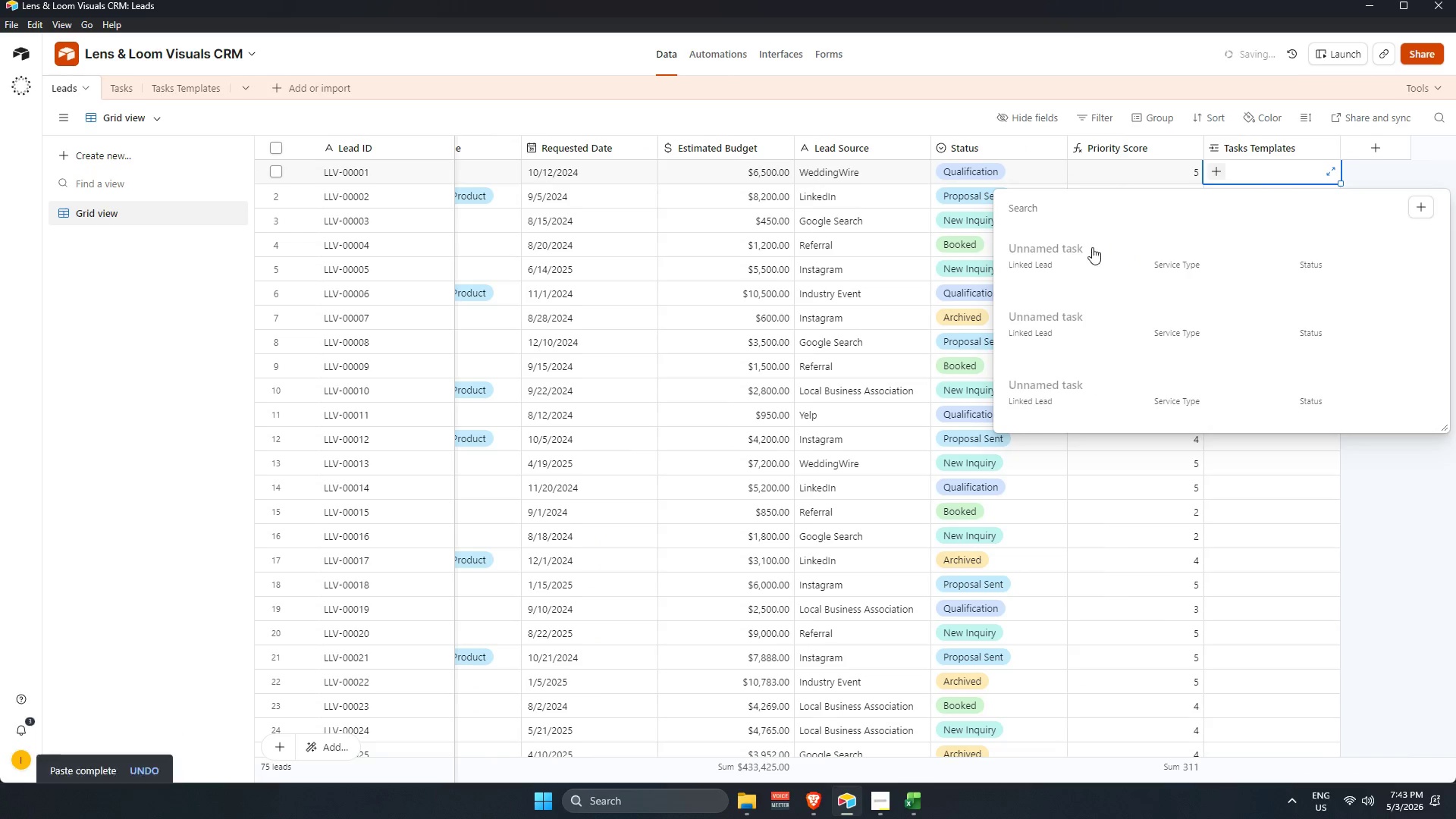 
left_click([1399, 506])
 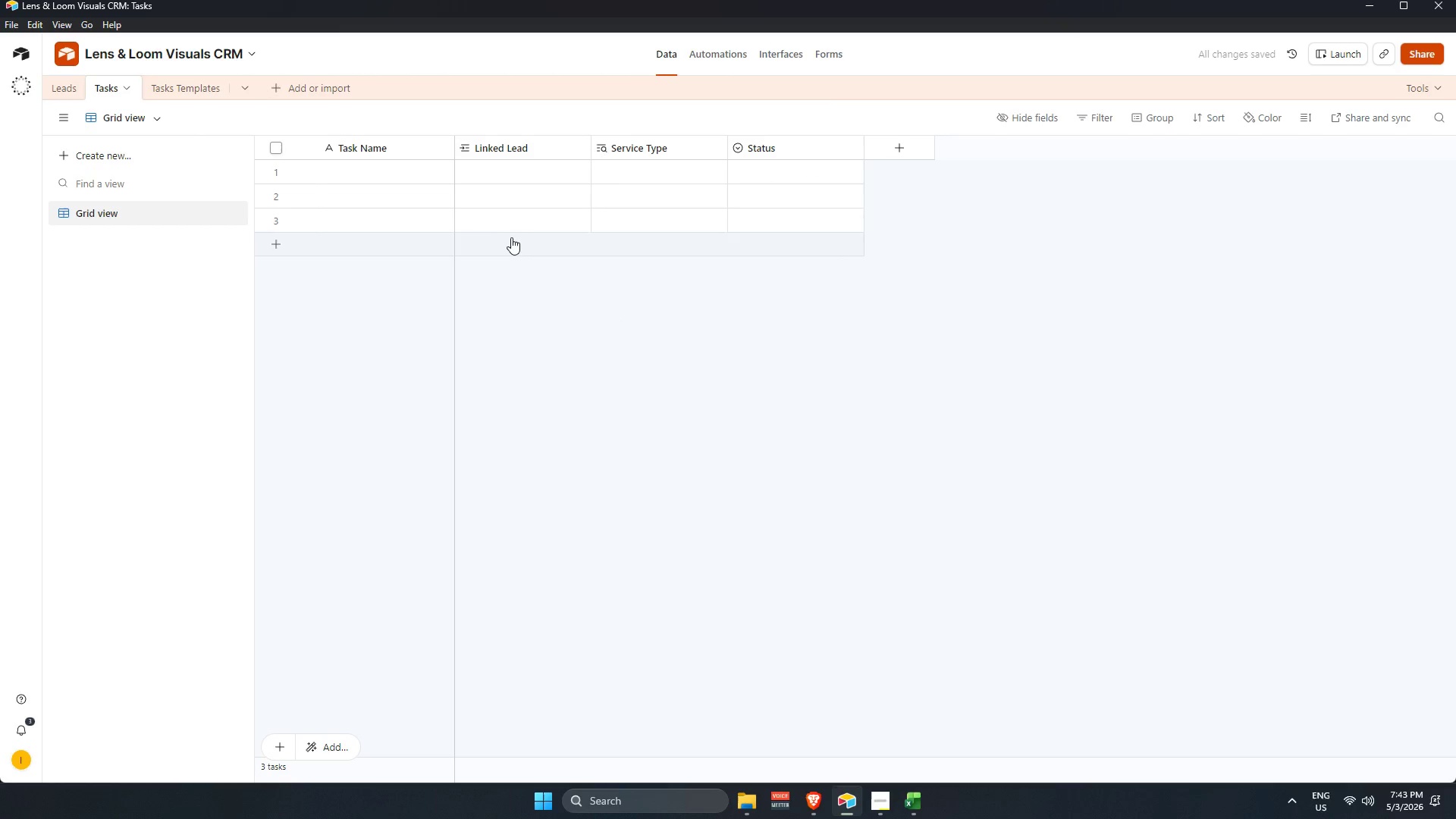 
left_click([400, 171])
 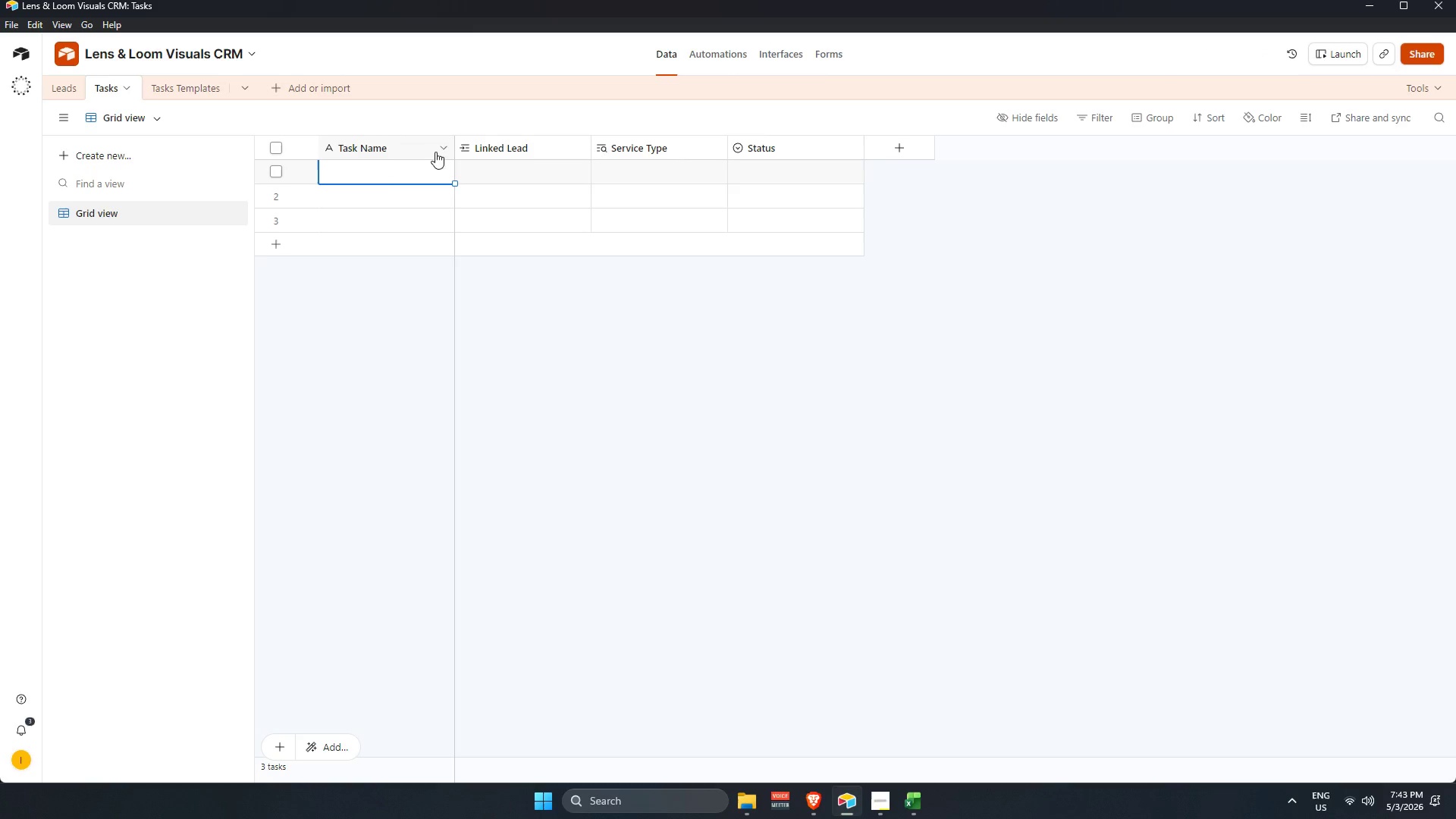 
double_click([407, 142])
 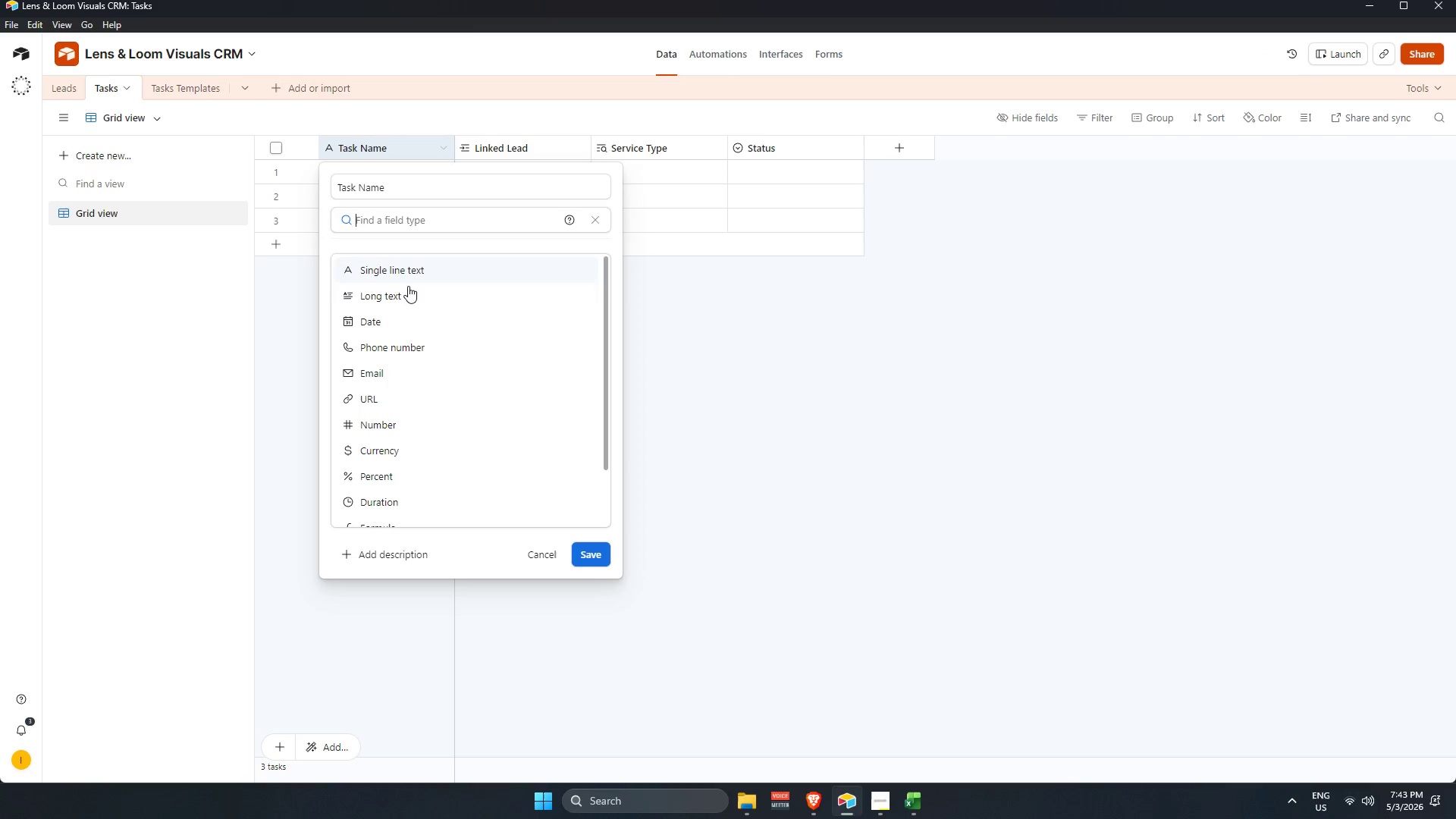 
scroll: coordinate [413, 476], scroll_direction: down, amount: 3.0
 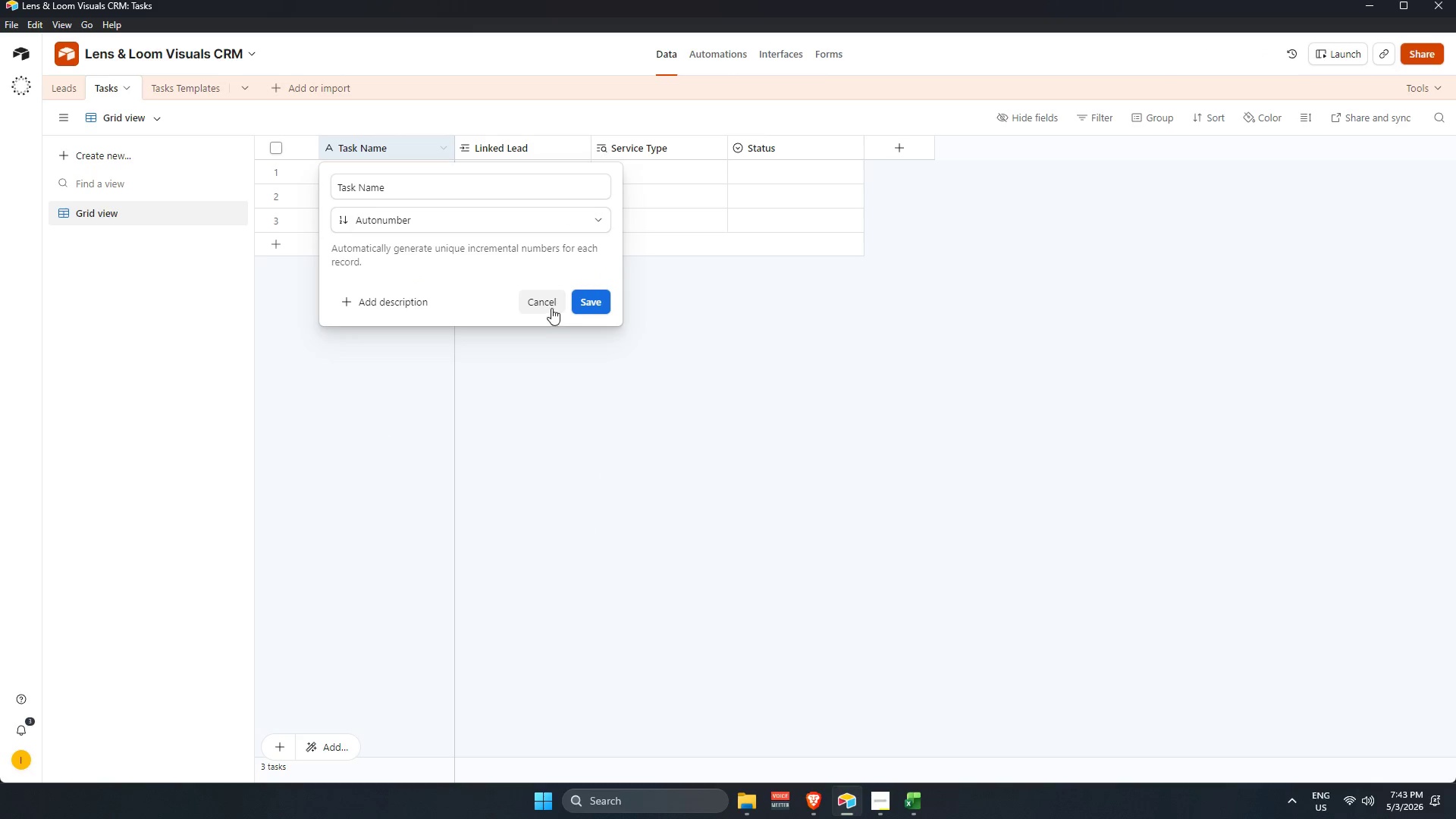 
left_click([592, 294])
 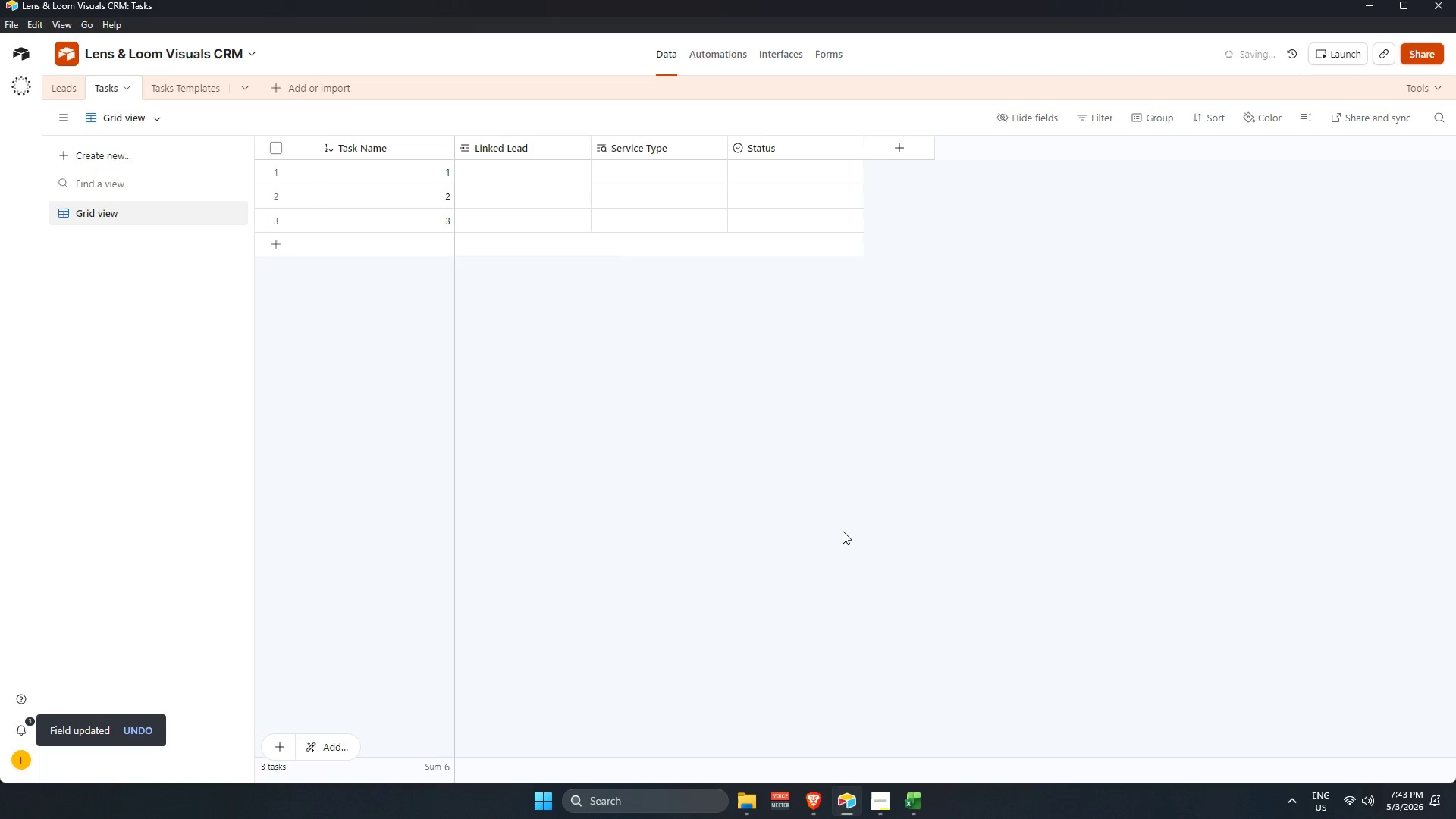 
wait(5.94)
 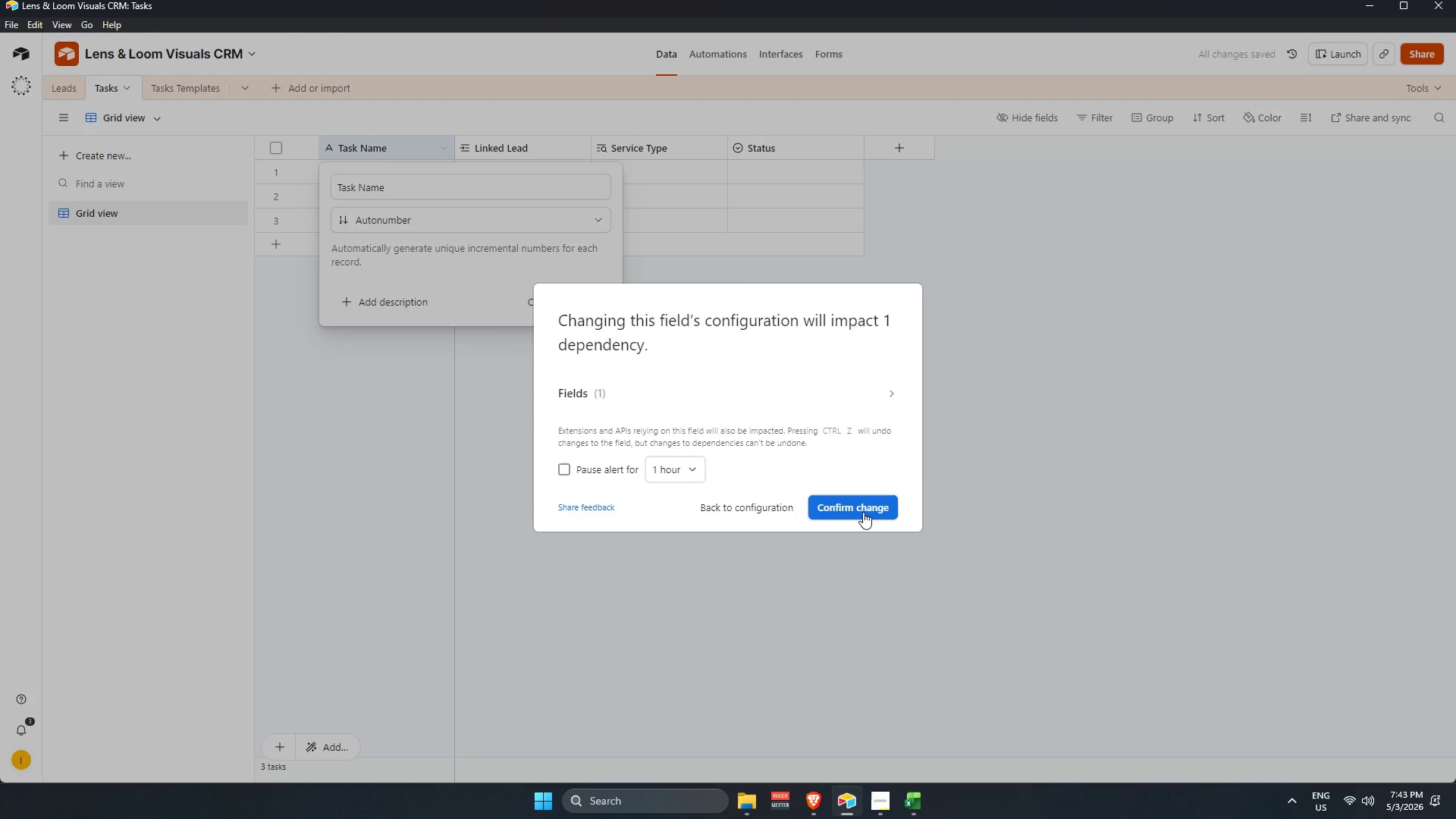 
left_click([63, 93])
 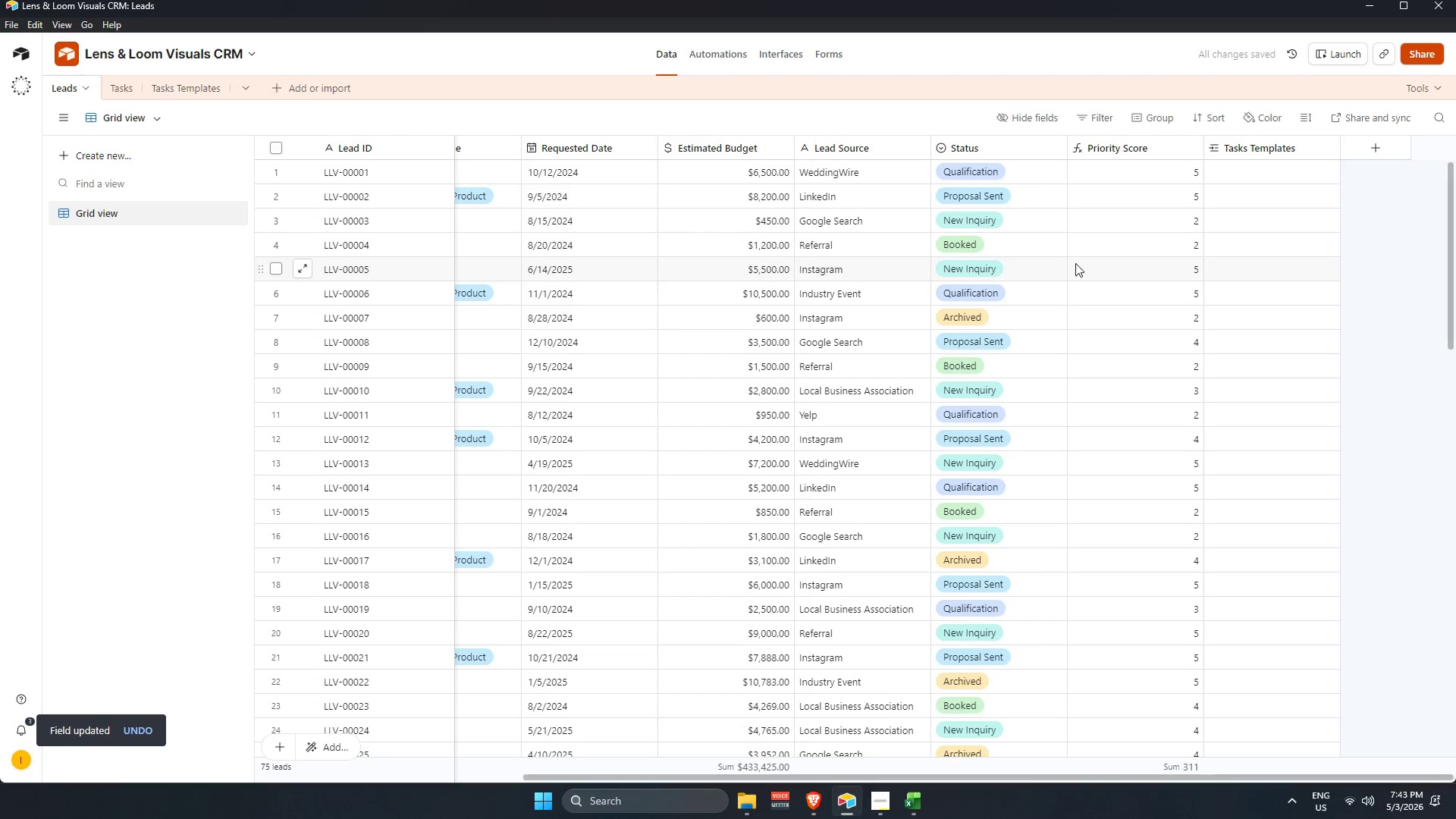 
scroll: coordinate [1184, 375], scroll_direction: up, amount: 11.0
 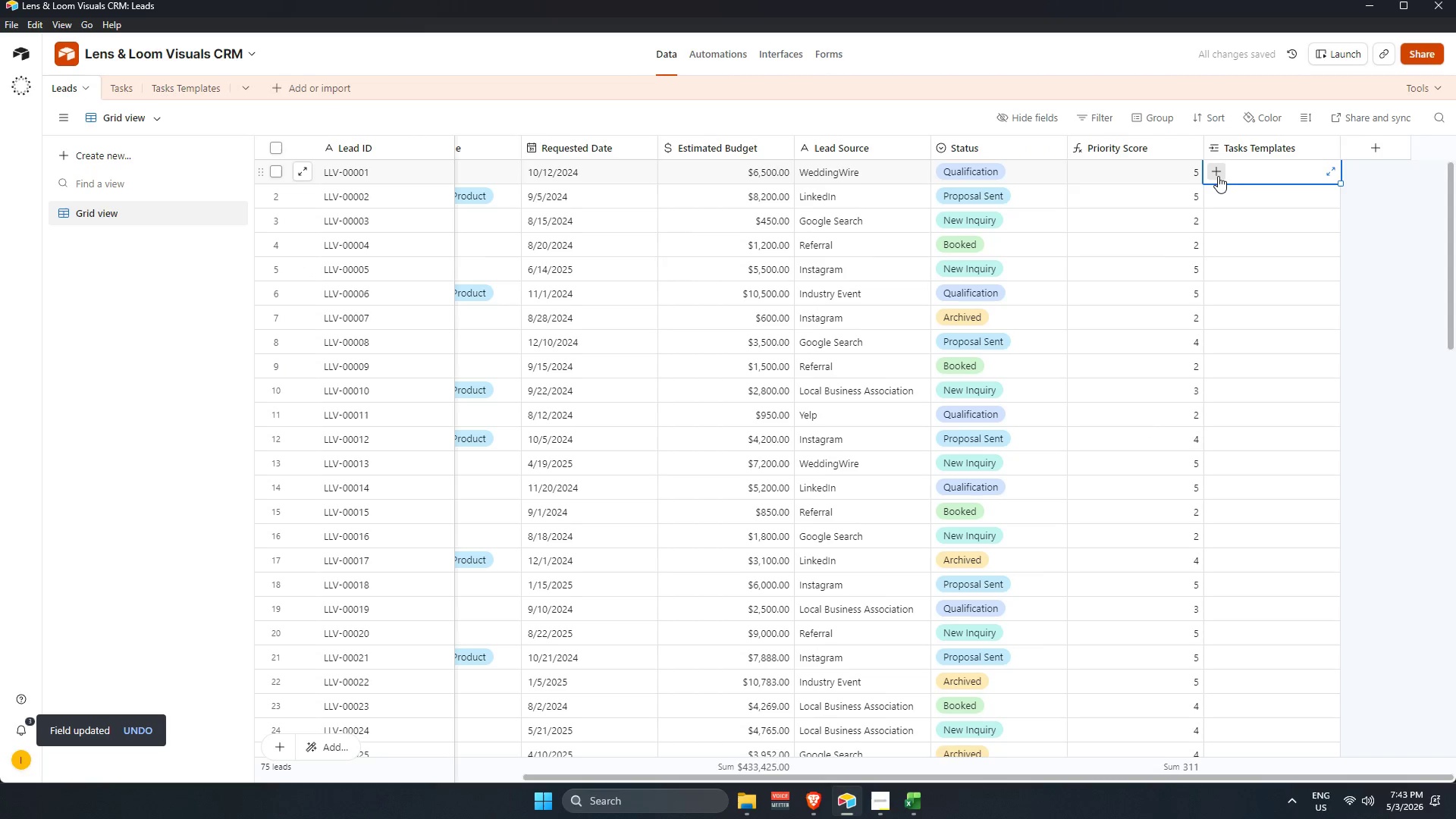 
double_click([1218, 171])
 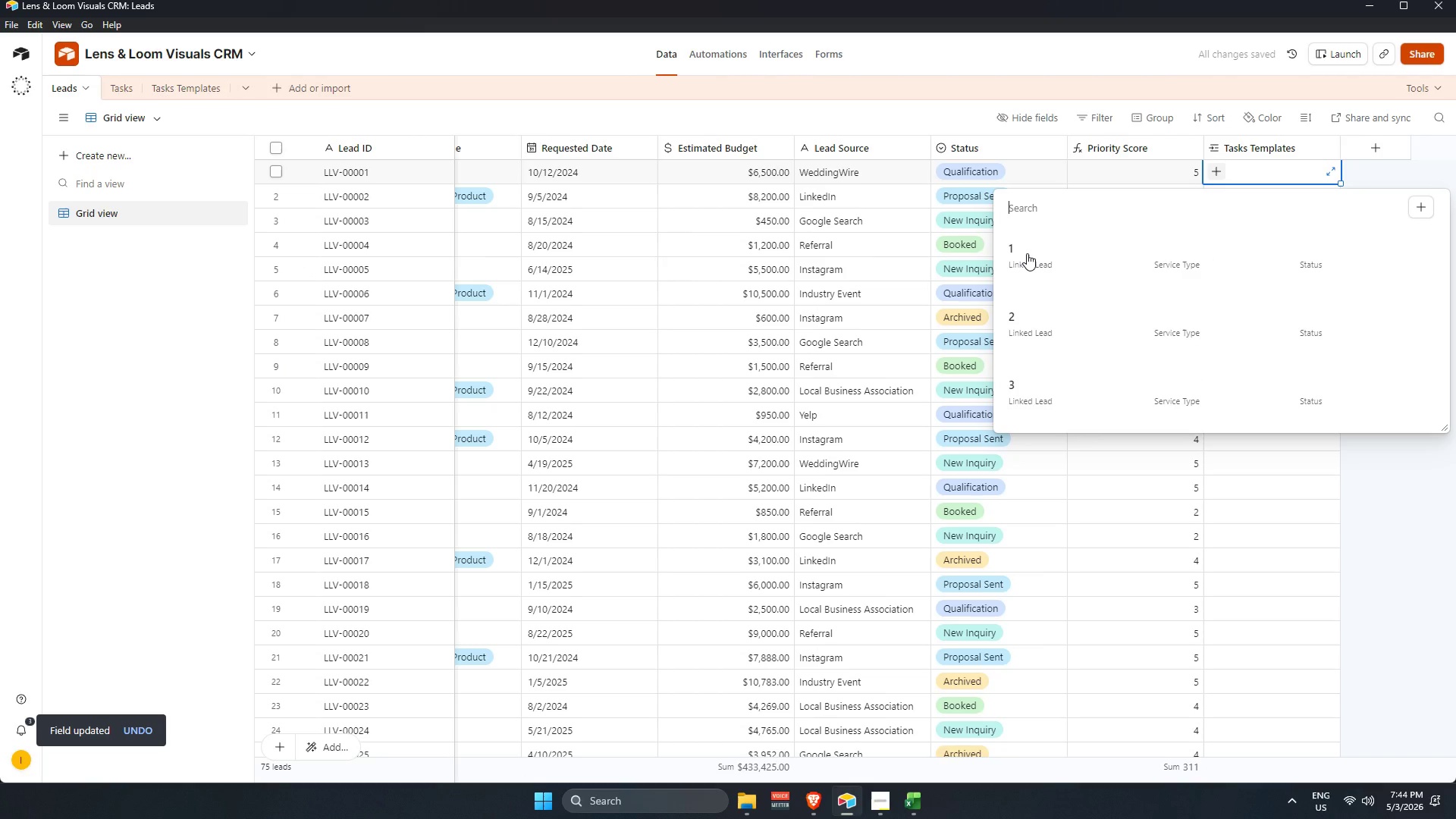 
left_click([1385, 488])
 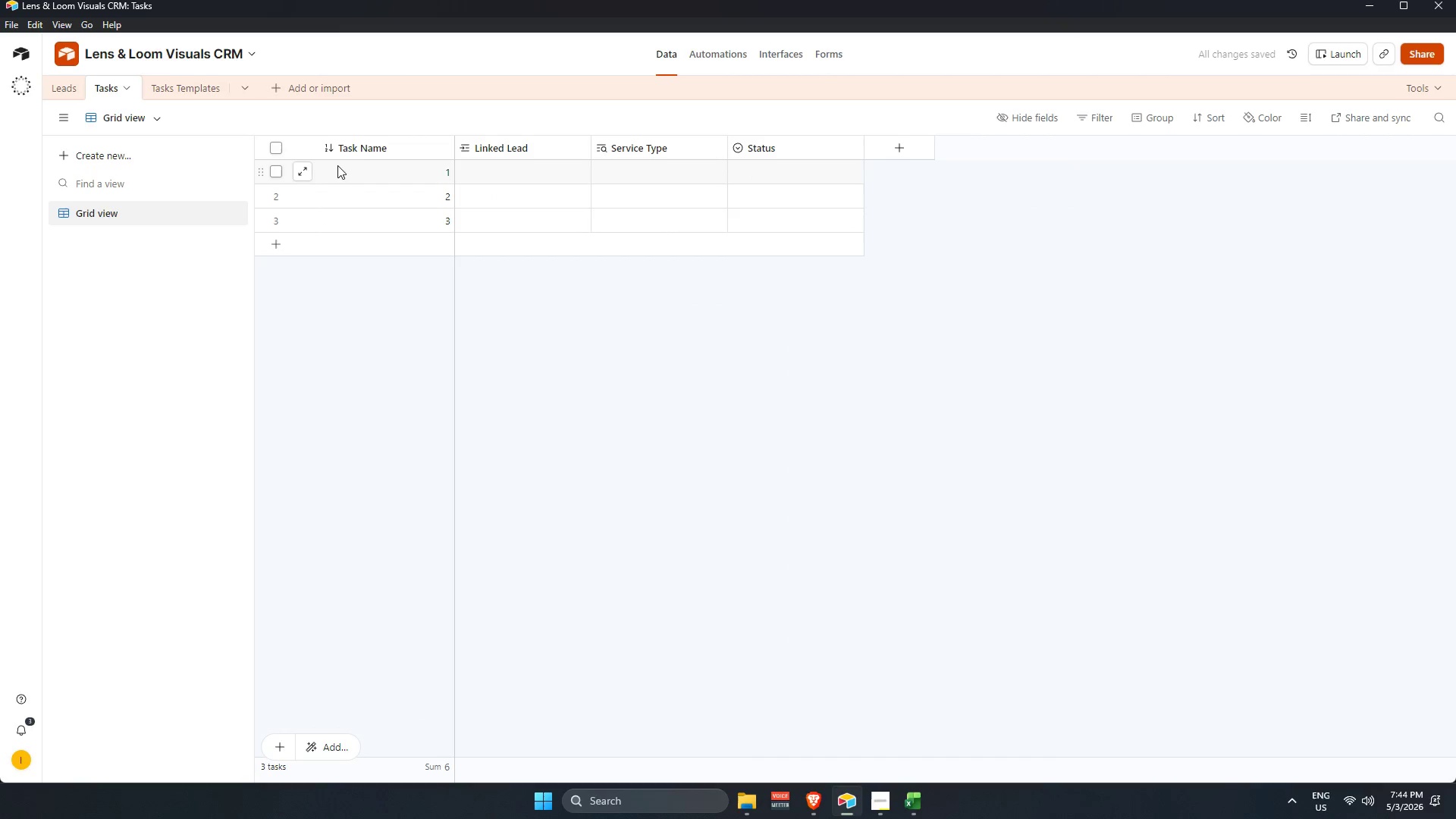 
left_click([394, 145])
 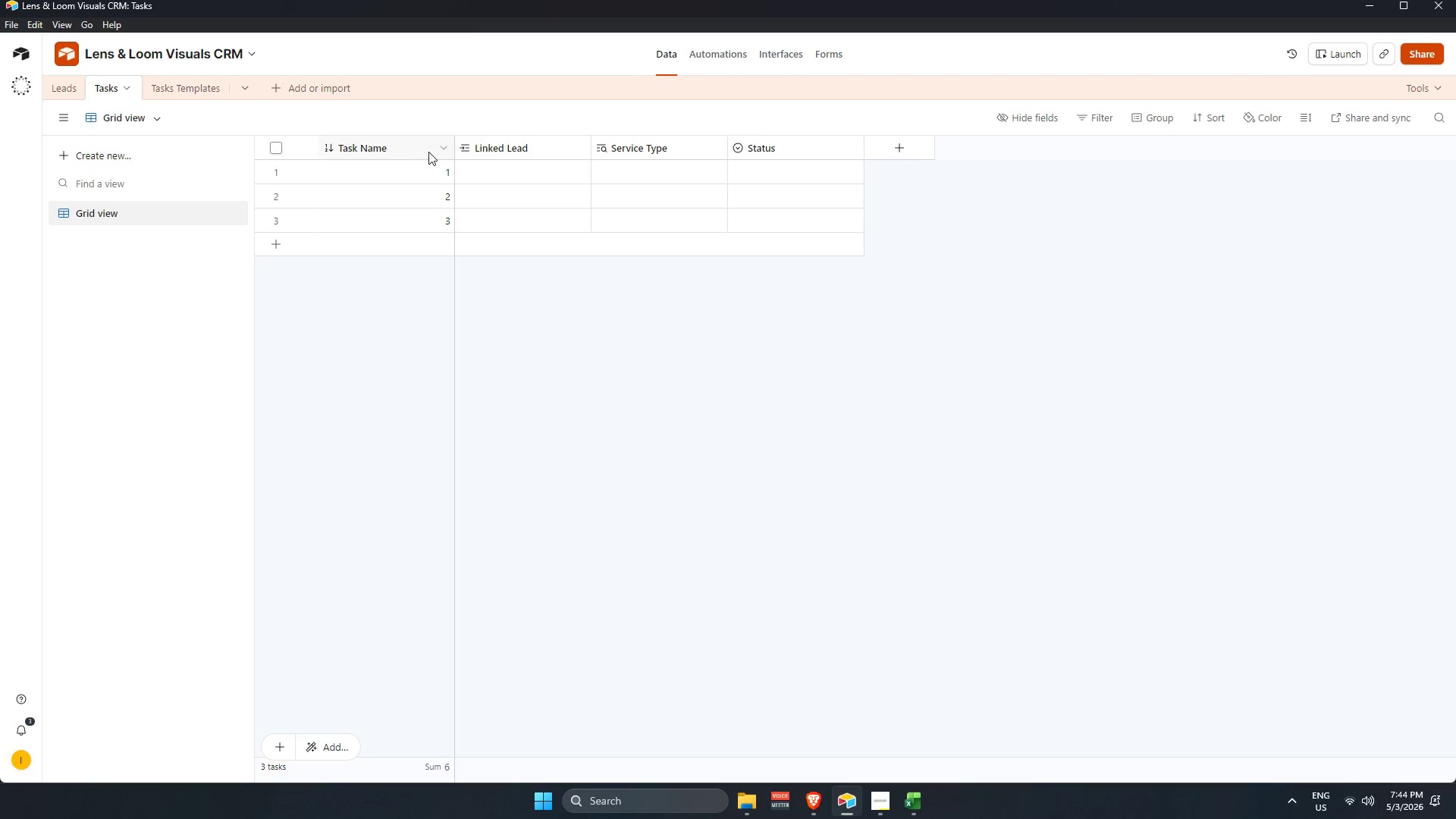 
left_click([466, 166])
 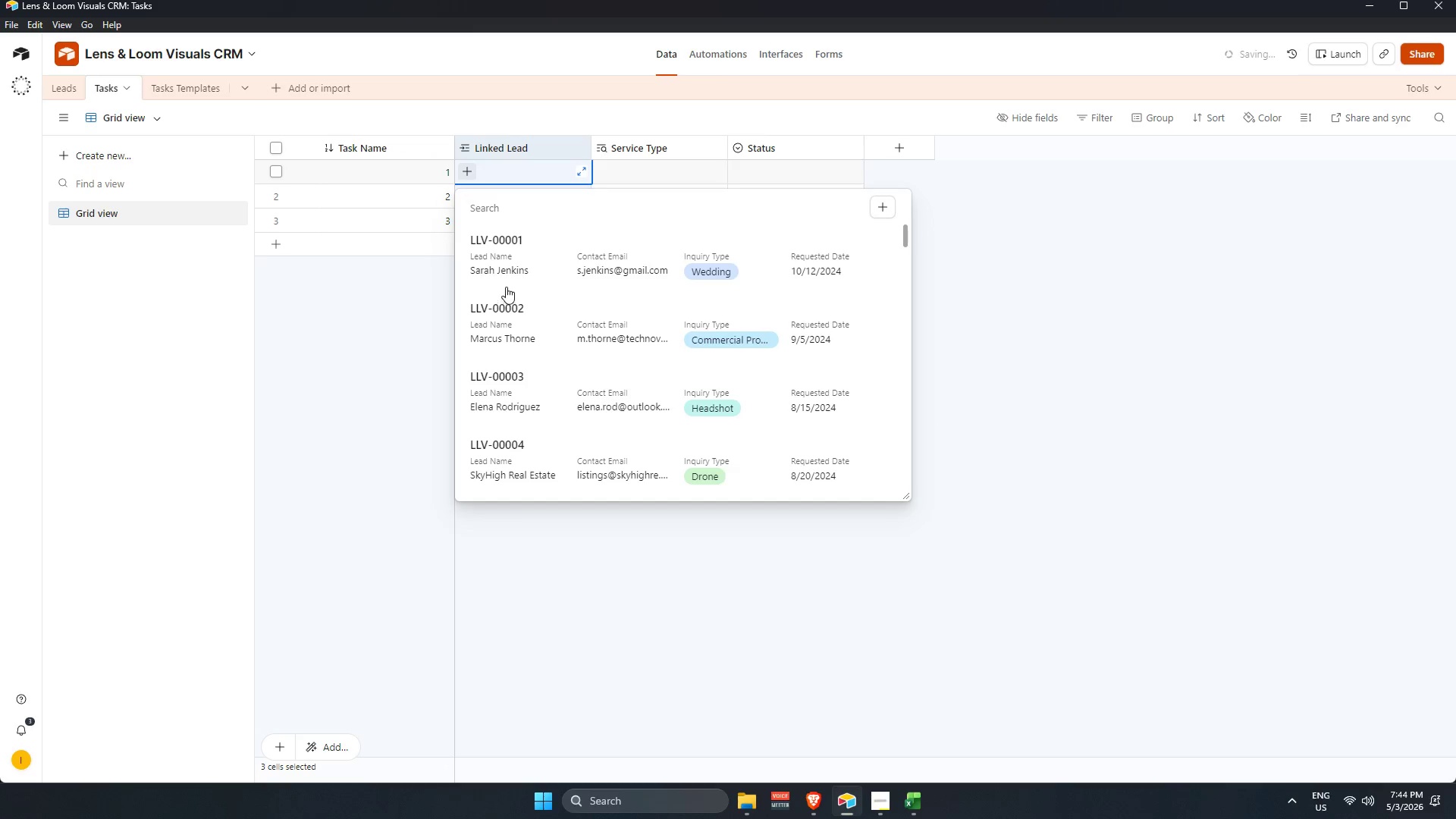 
scroll: coordinate [968, 376], scroll_direction: up, amount: 4.0
 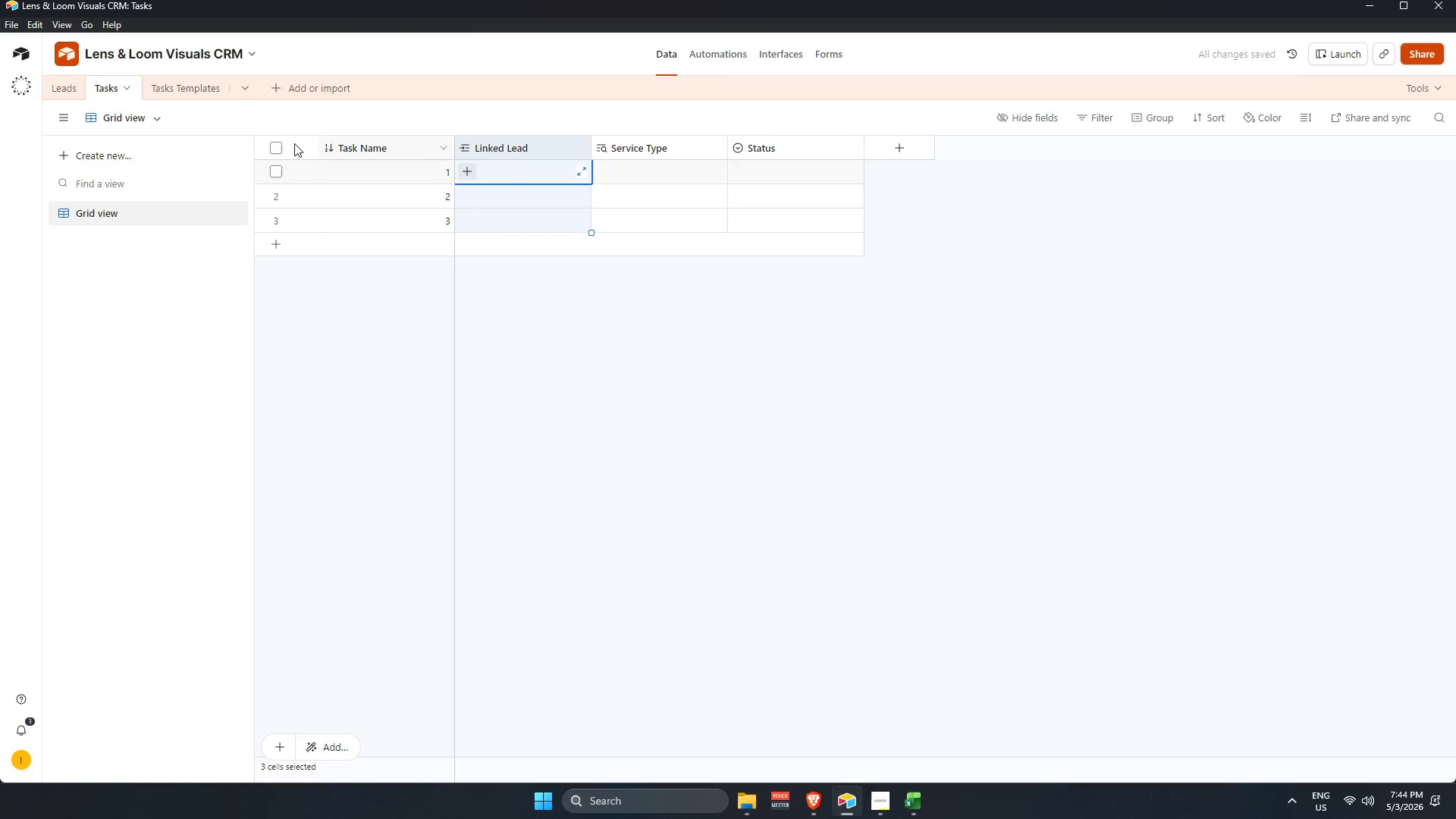 
left_click([169, 89])
 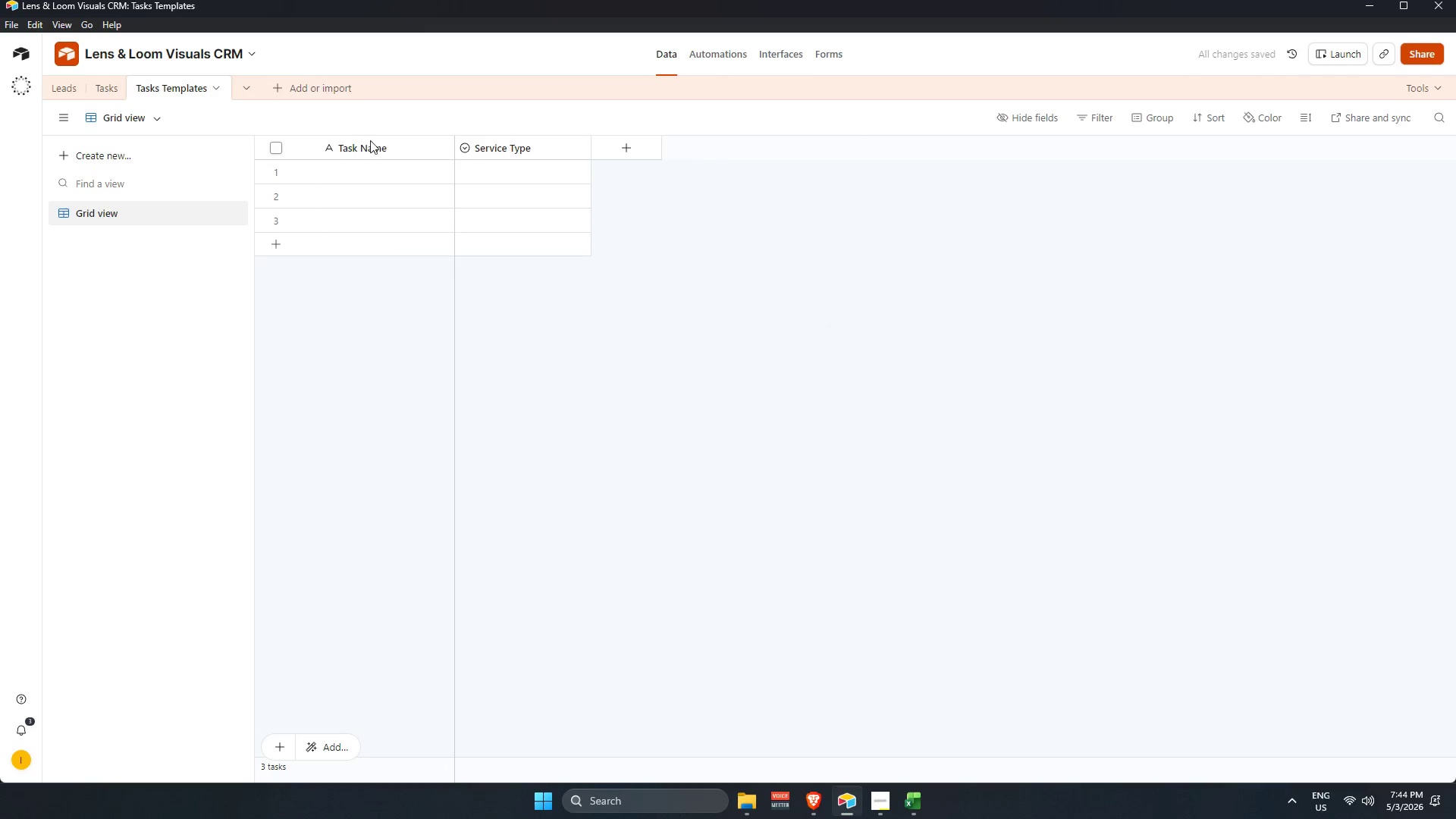 
scroll: coordinate [386, 167], scroll_direction: up, amount: 2.0
 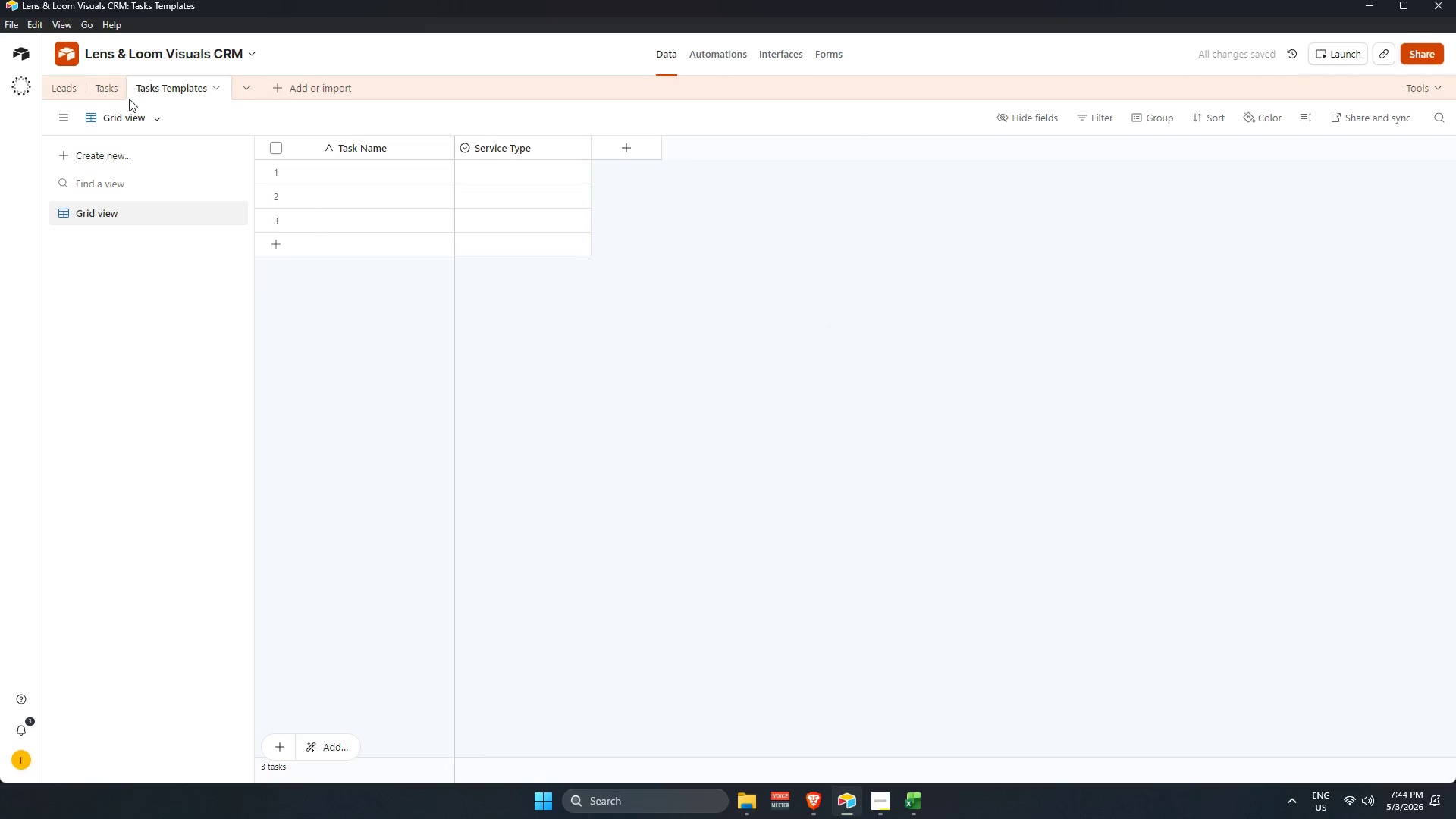 
left_click([115, 87])
 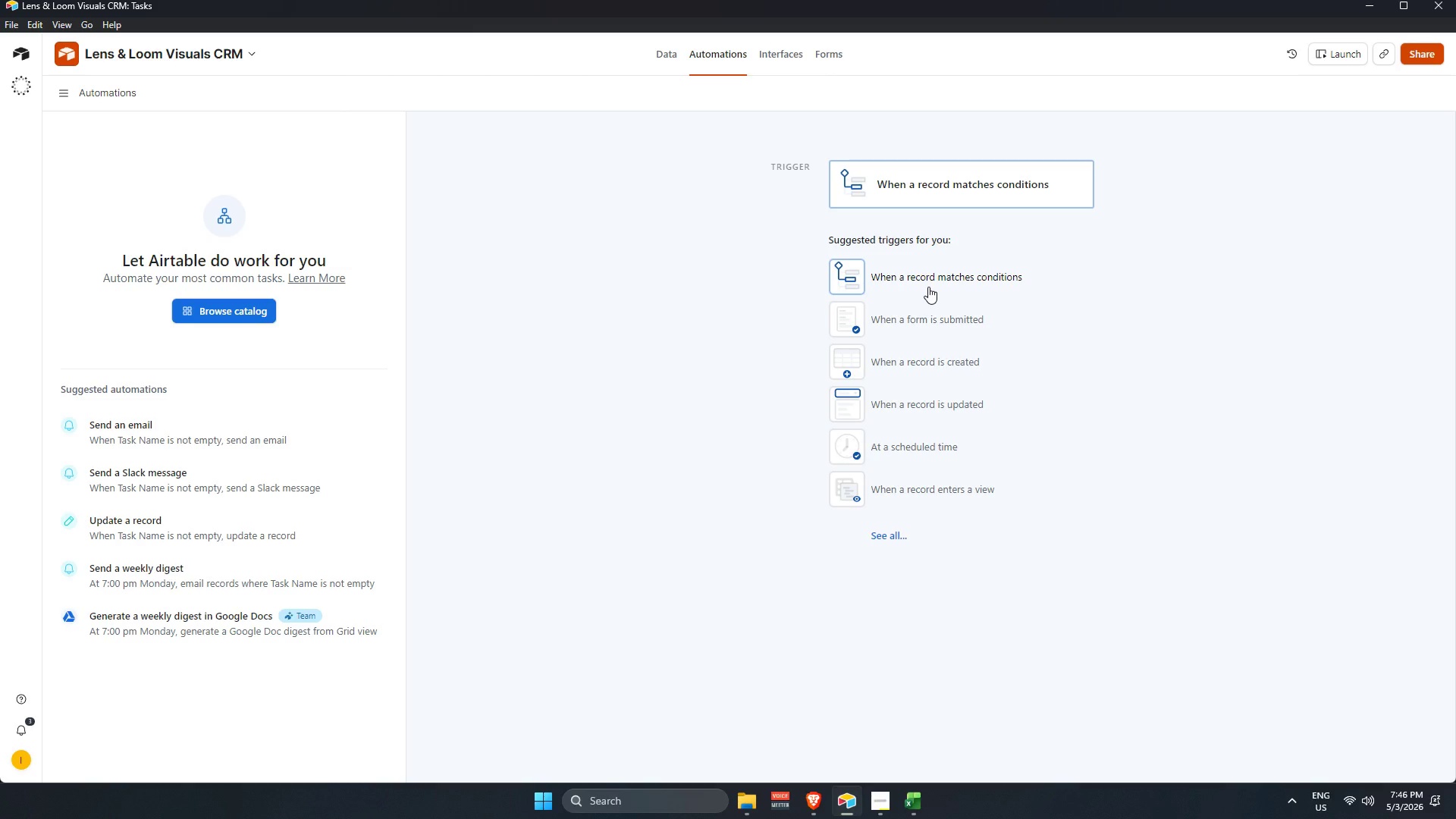 
wait(154.08)
 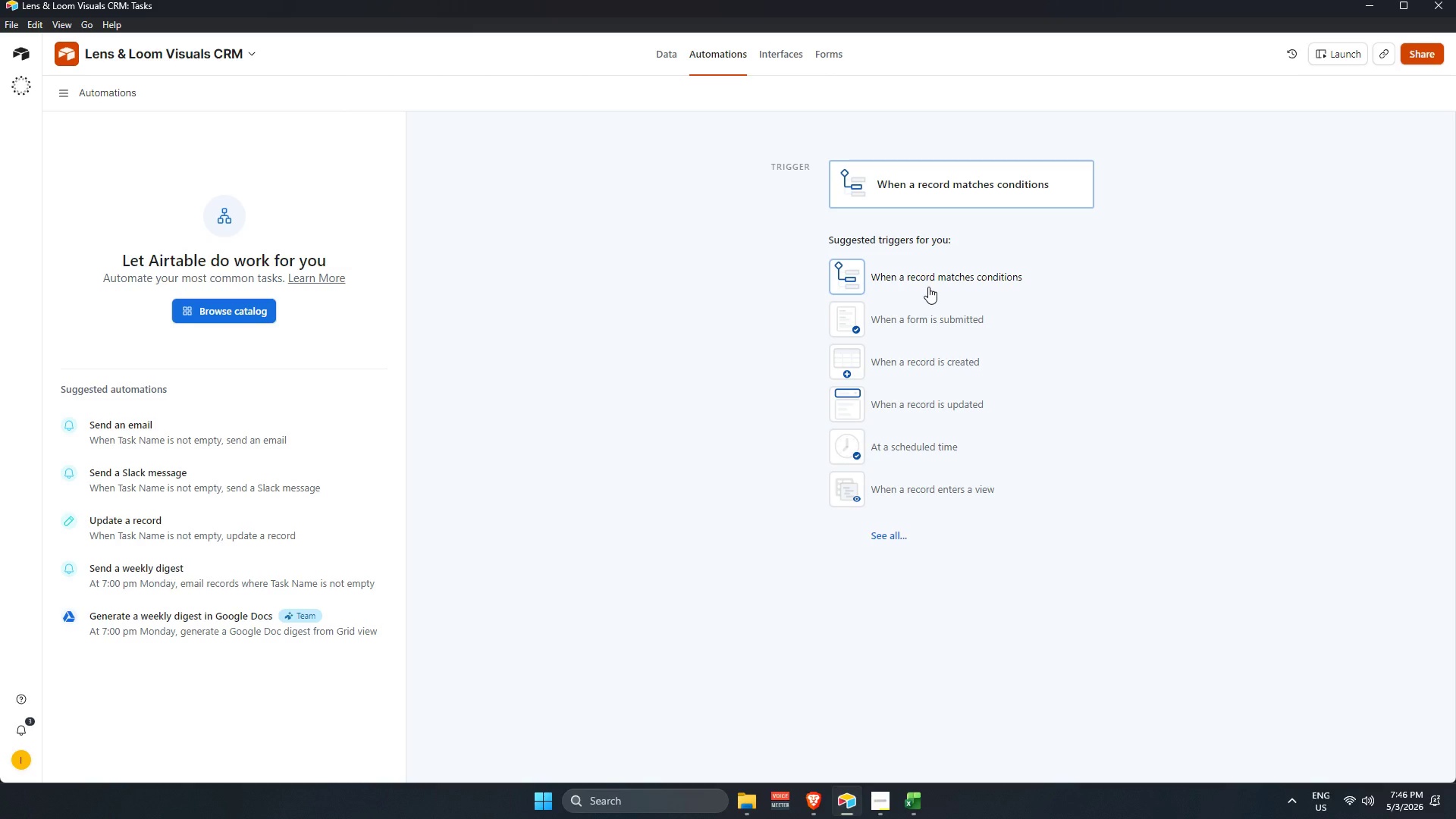 
key(Alt+AltLeft)
 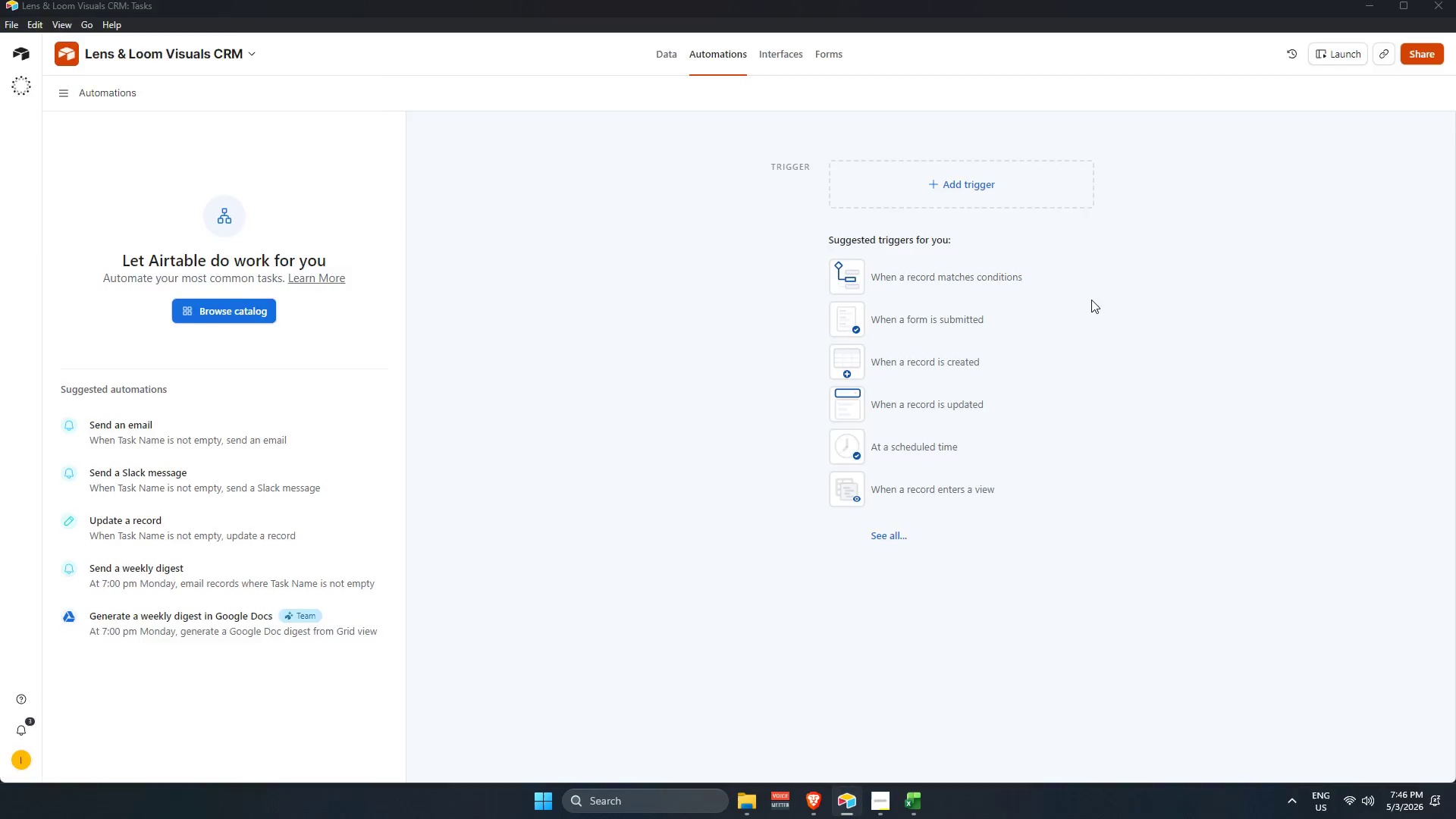 
key(Alt+Tab)
 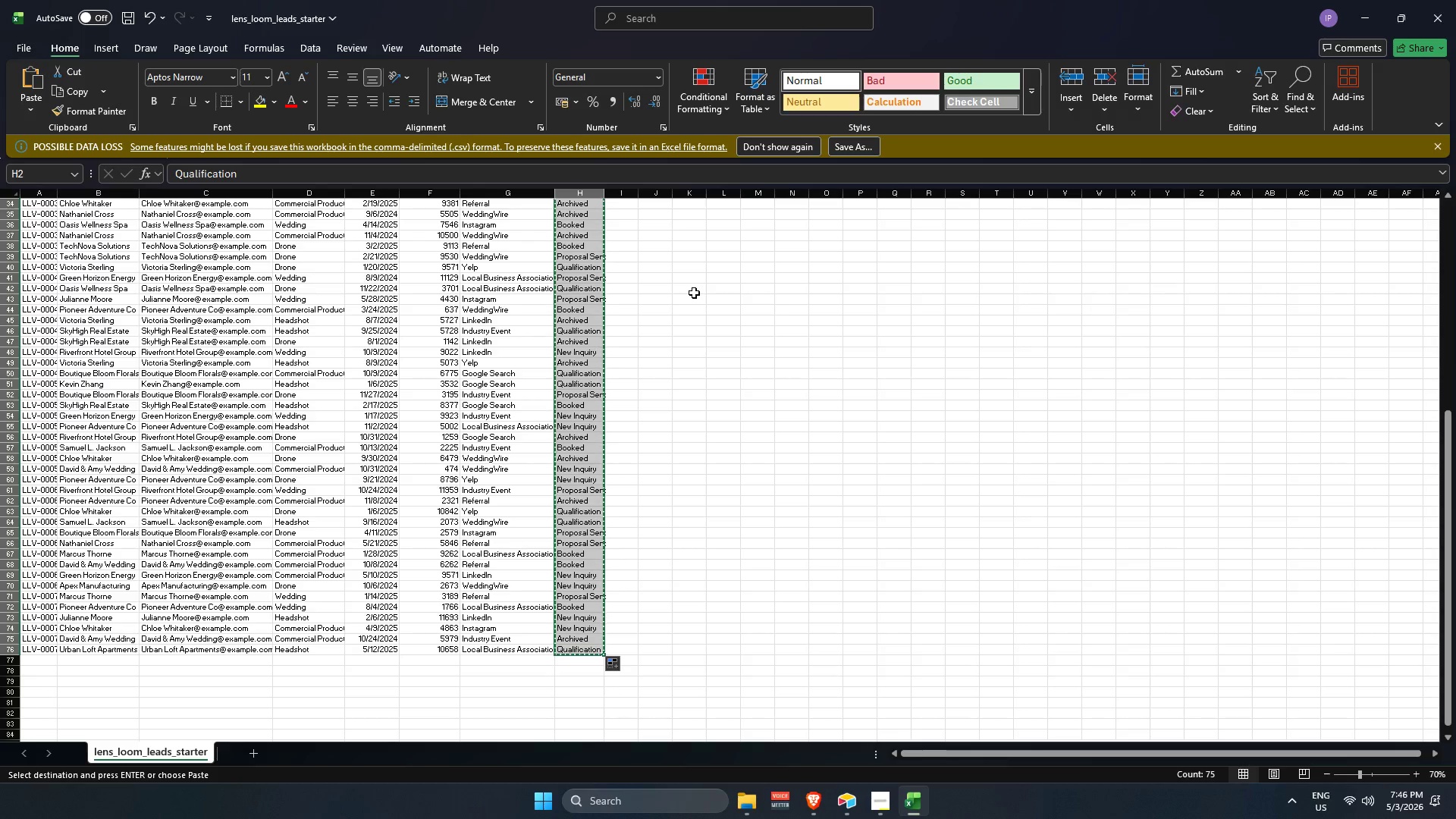 
scroll: coordinate [842, 410], scroll_direction: up, amount: 6.0
 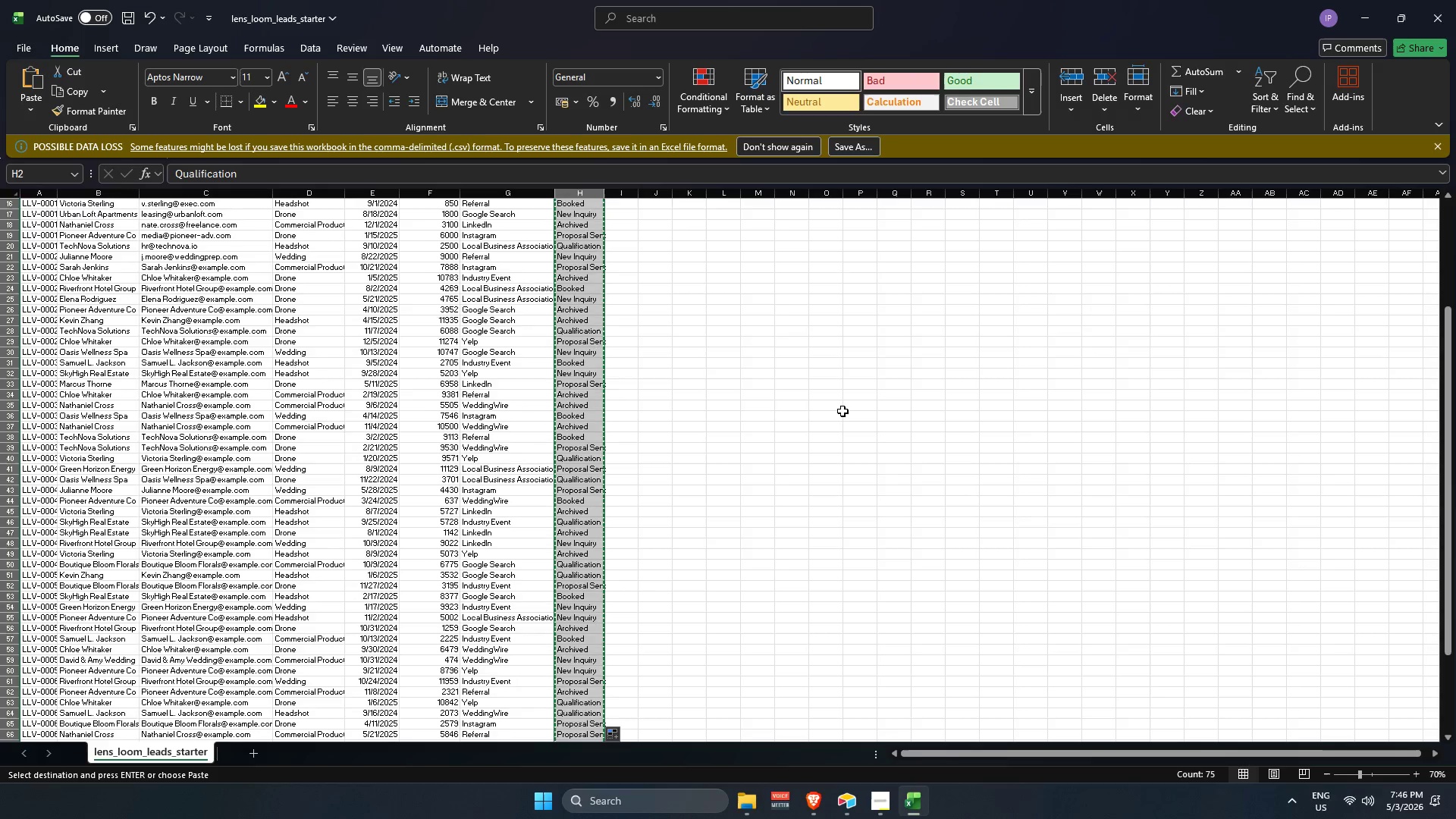 
key(Alt+AltLeft)
 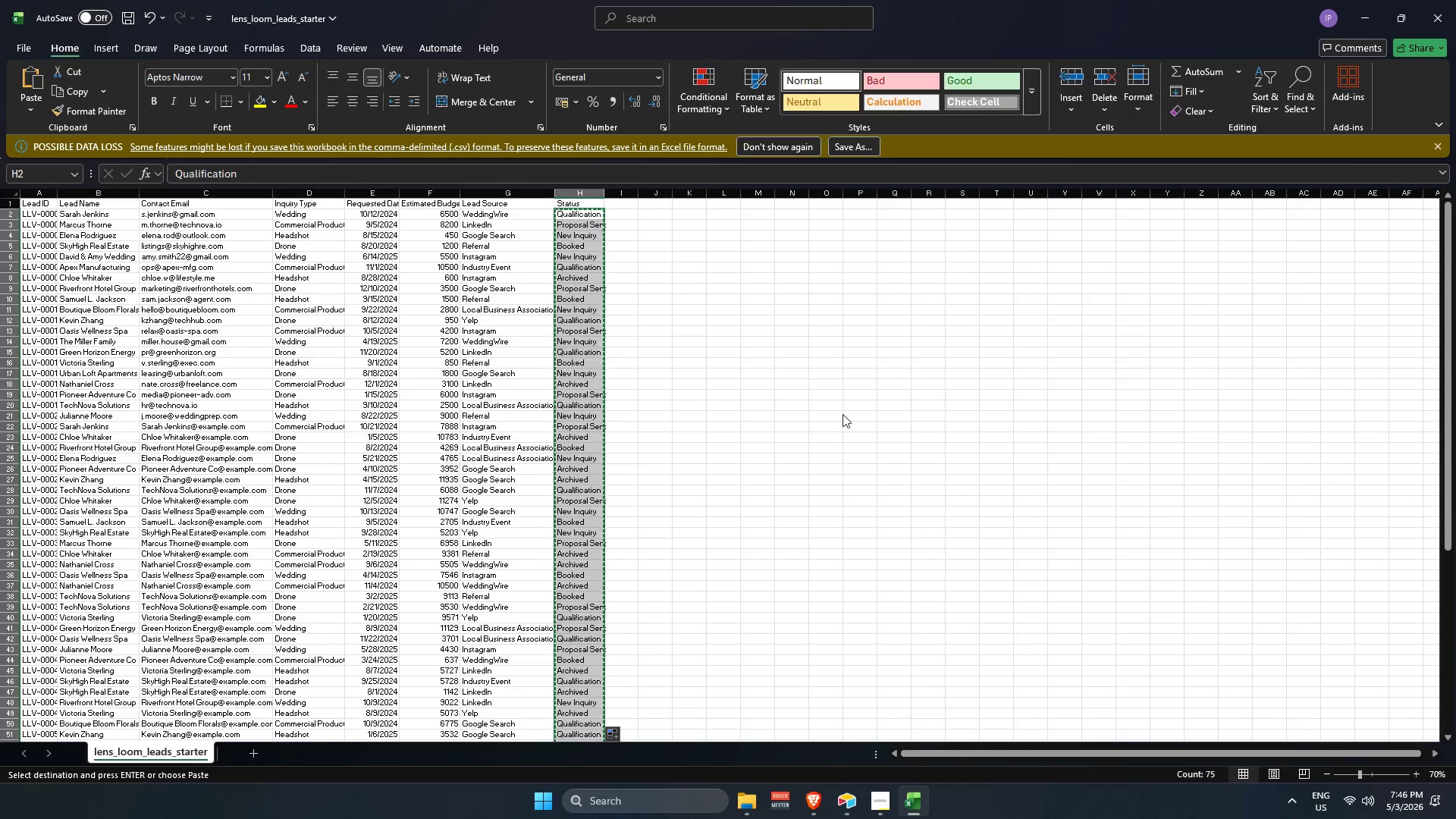 
key(Alt+Tab)
 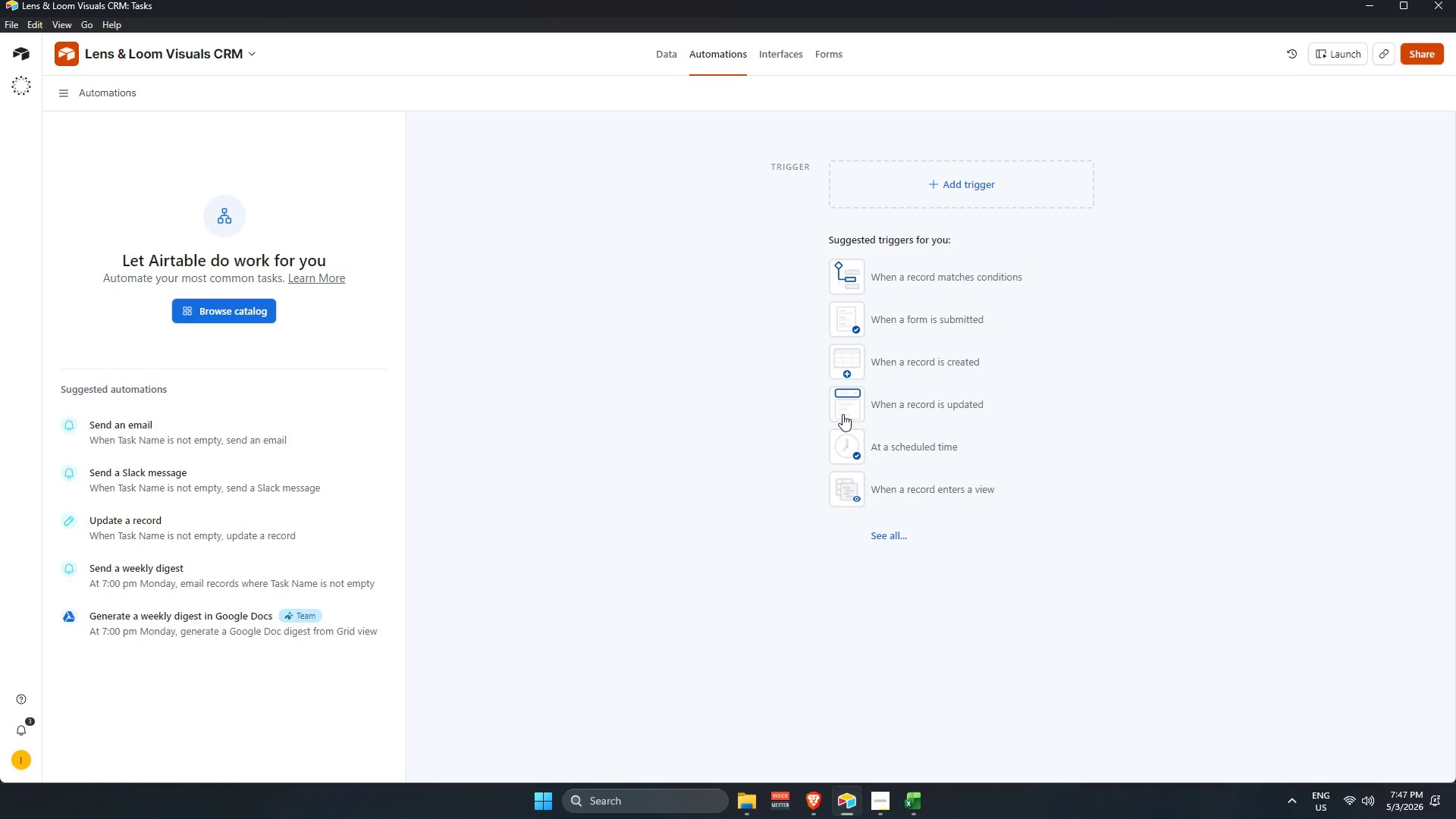 
scroll: coordinate [843, 414], scroll_direction: up, amount: 19.0
 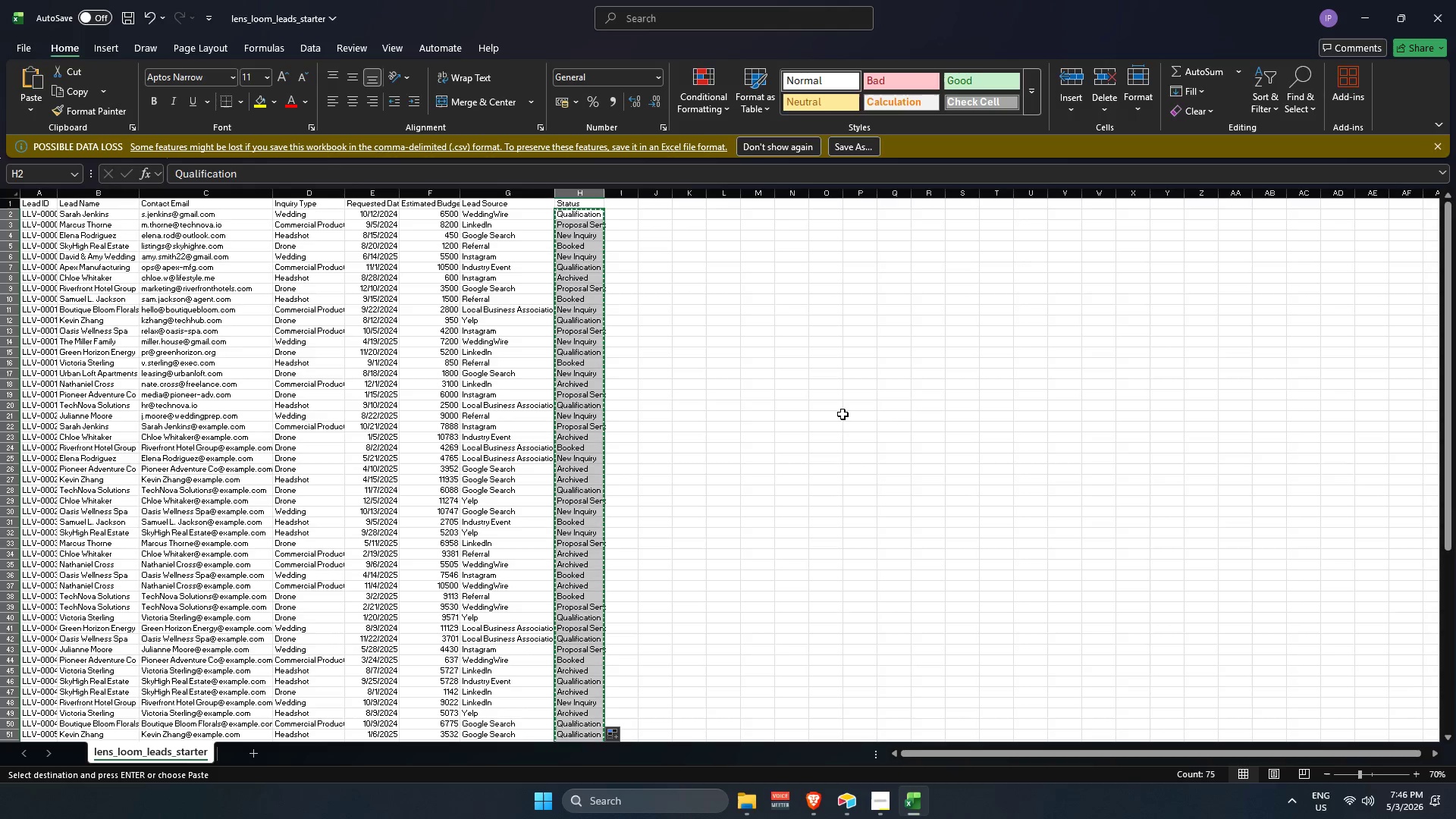 
wait(39.83)
 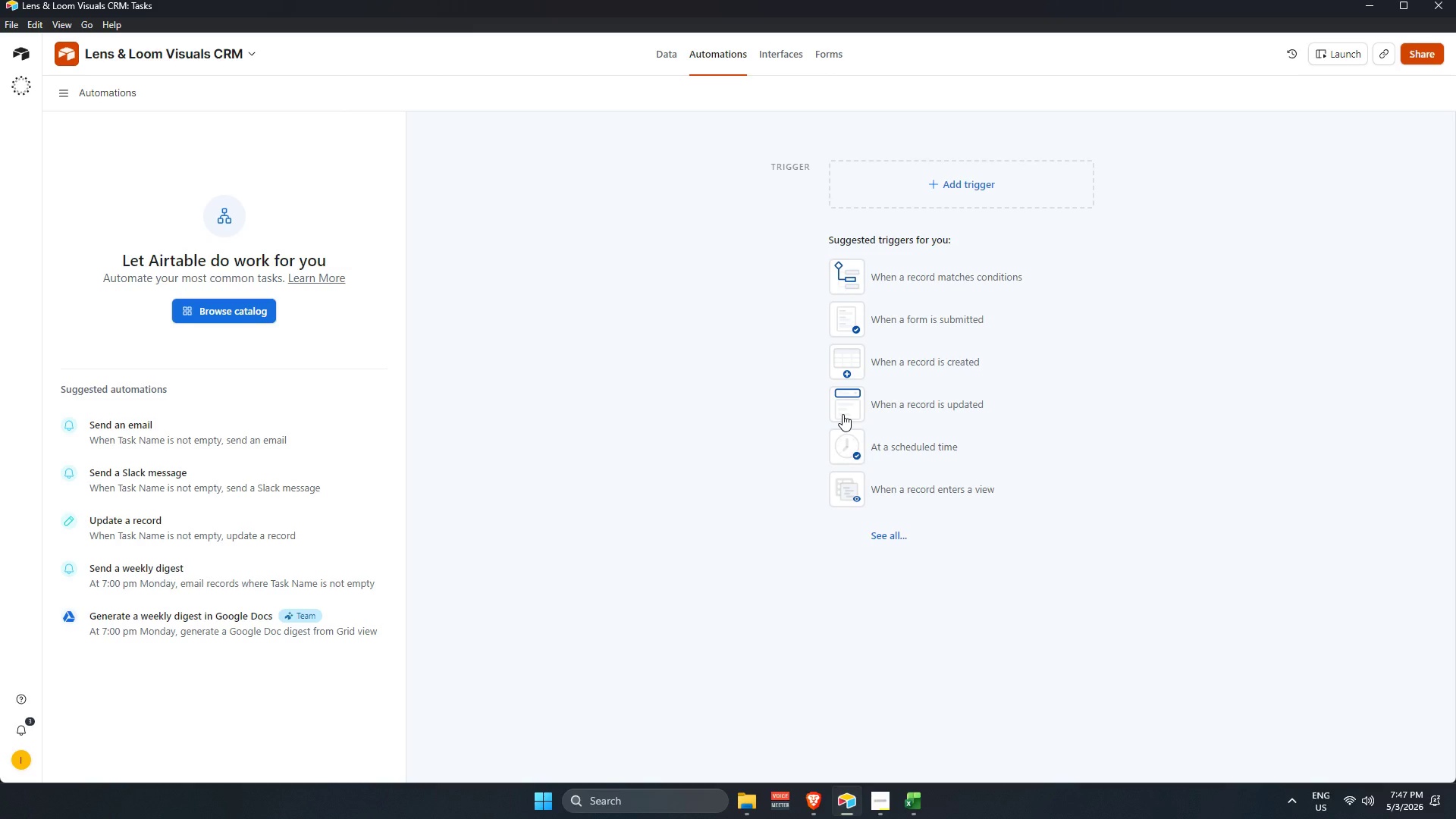 
key(Alt+AltLeft)
 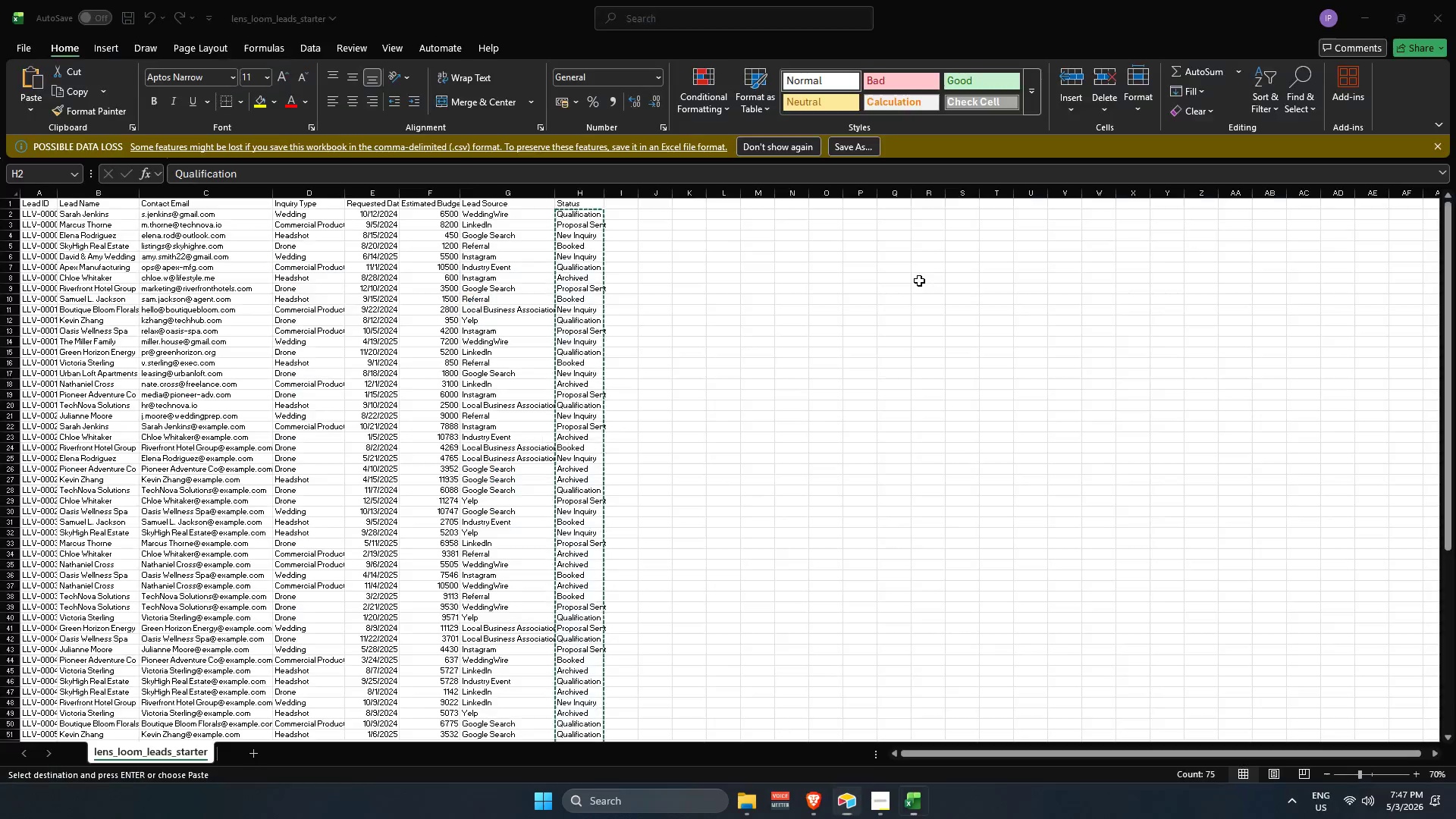 
key(Alt+Tab)
 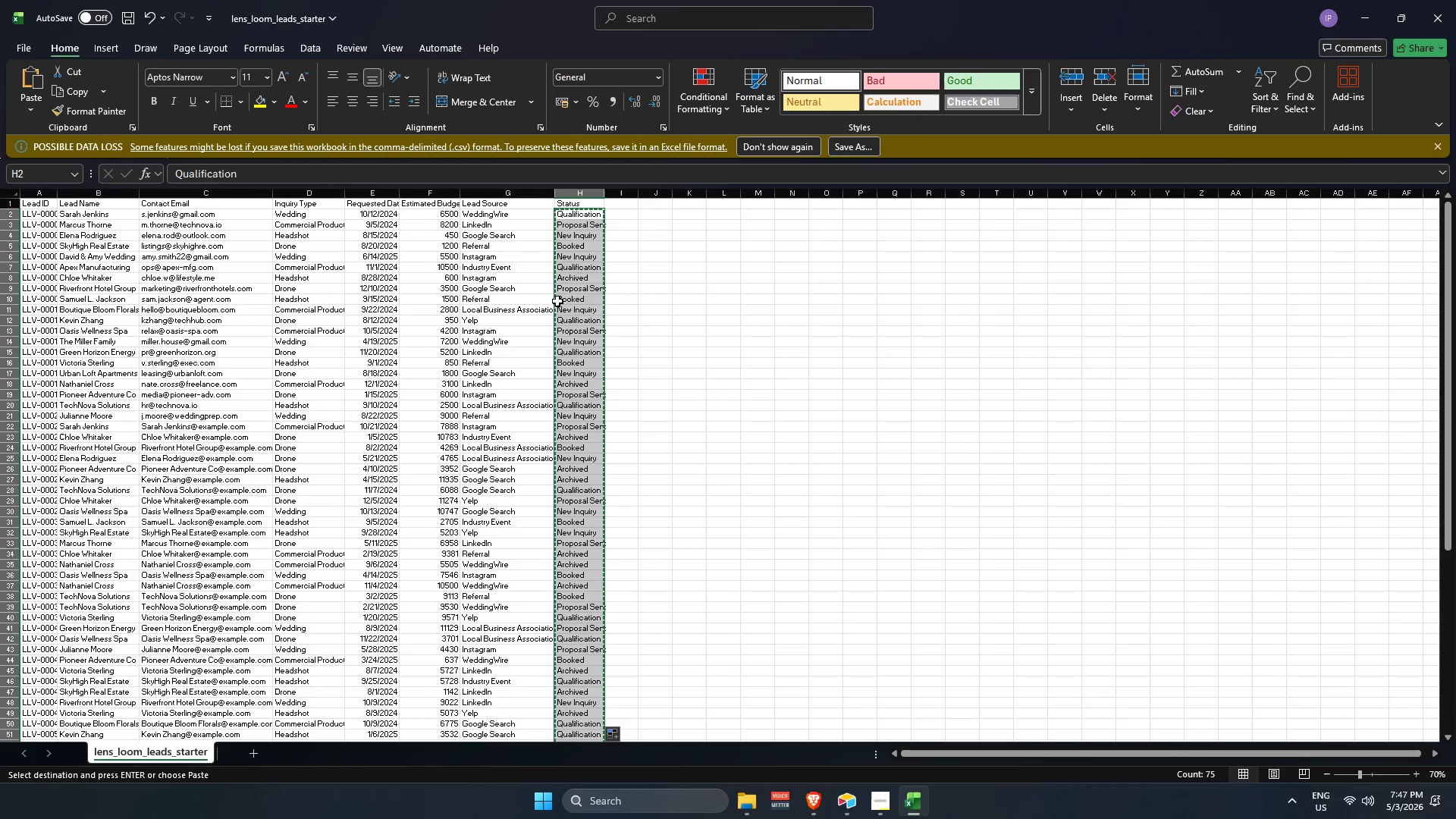 
key(Alt+AltLeft)
 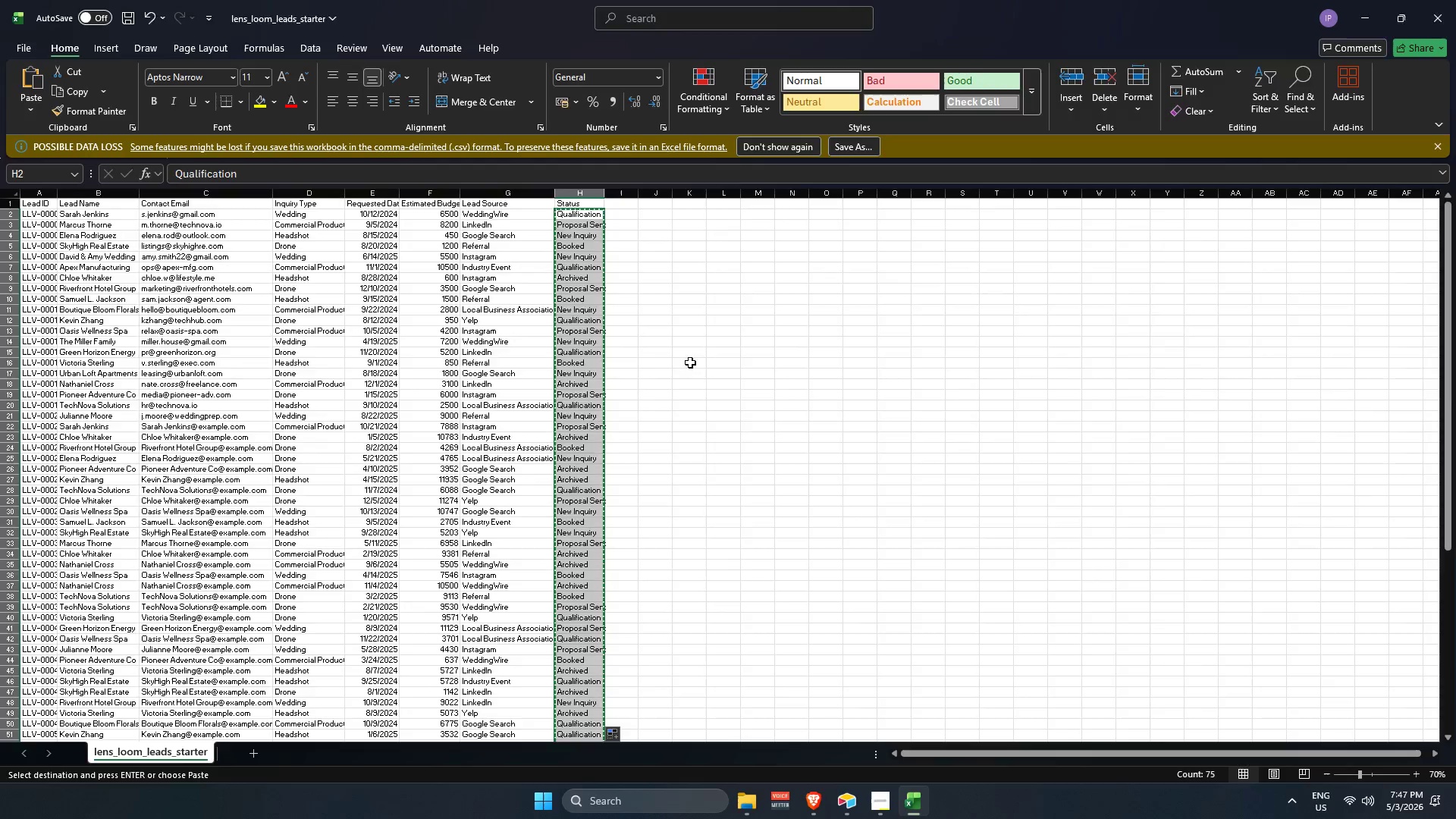 
key(Alt+Tab)
 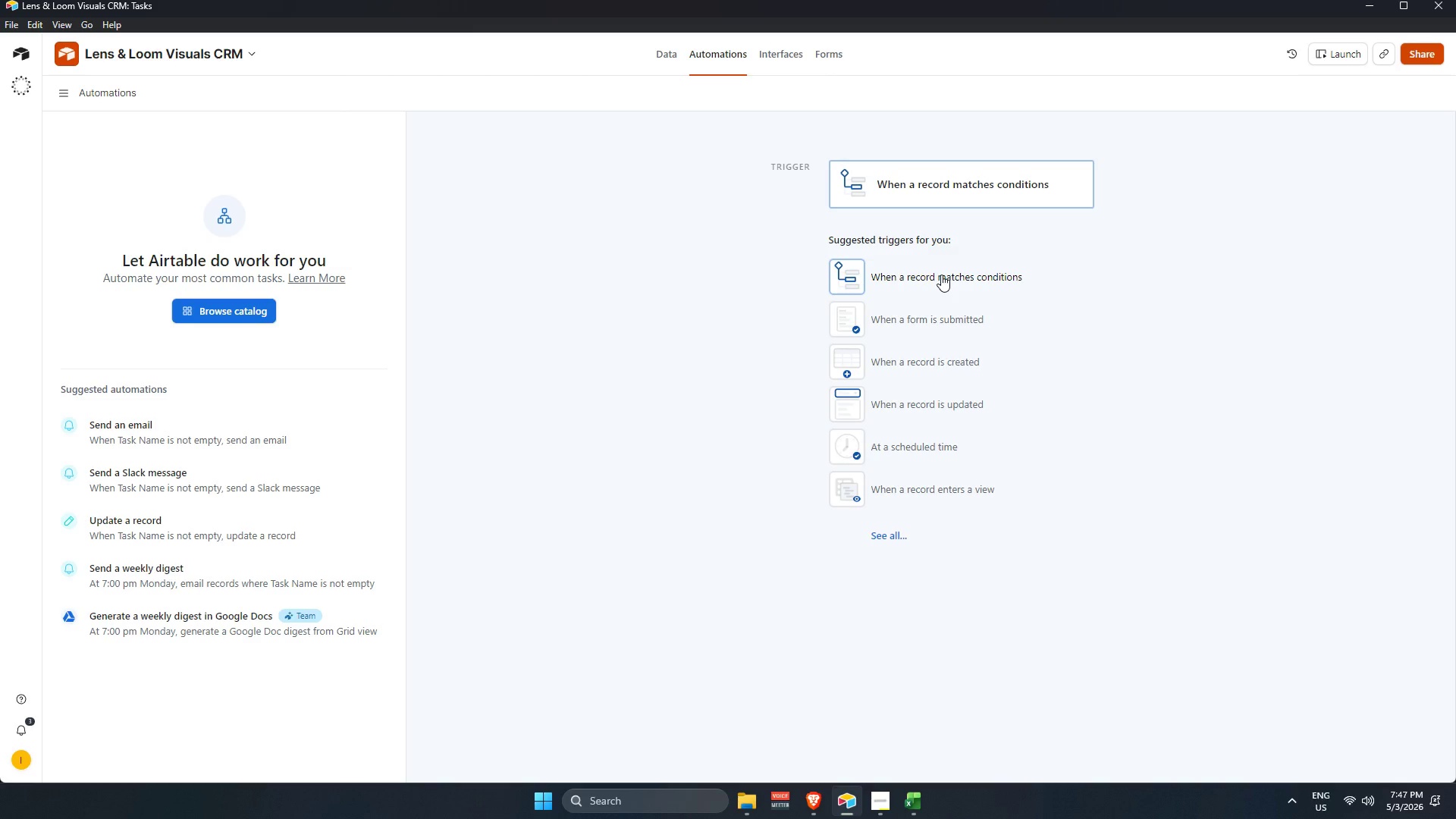 
scroll: coordinate [642, 340], scroll_direction: up, amount: 4.0
 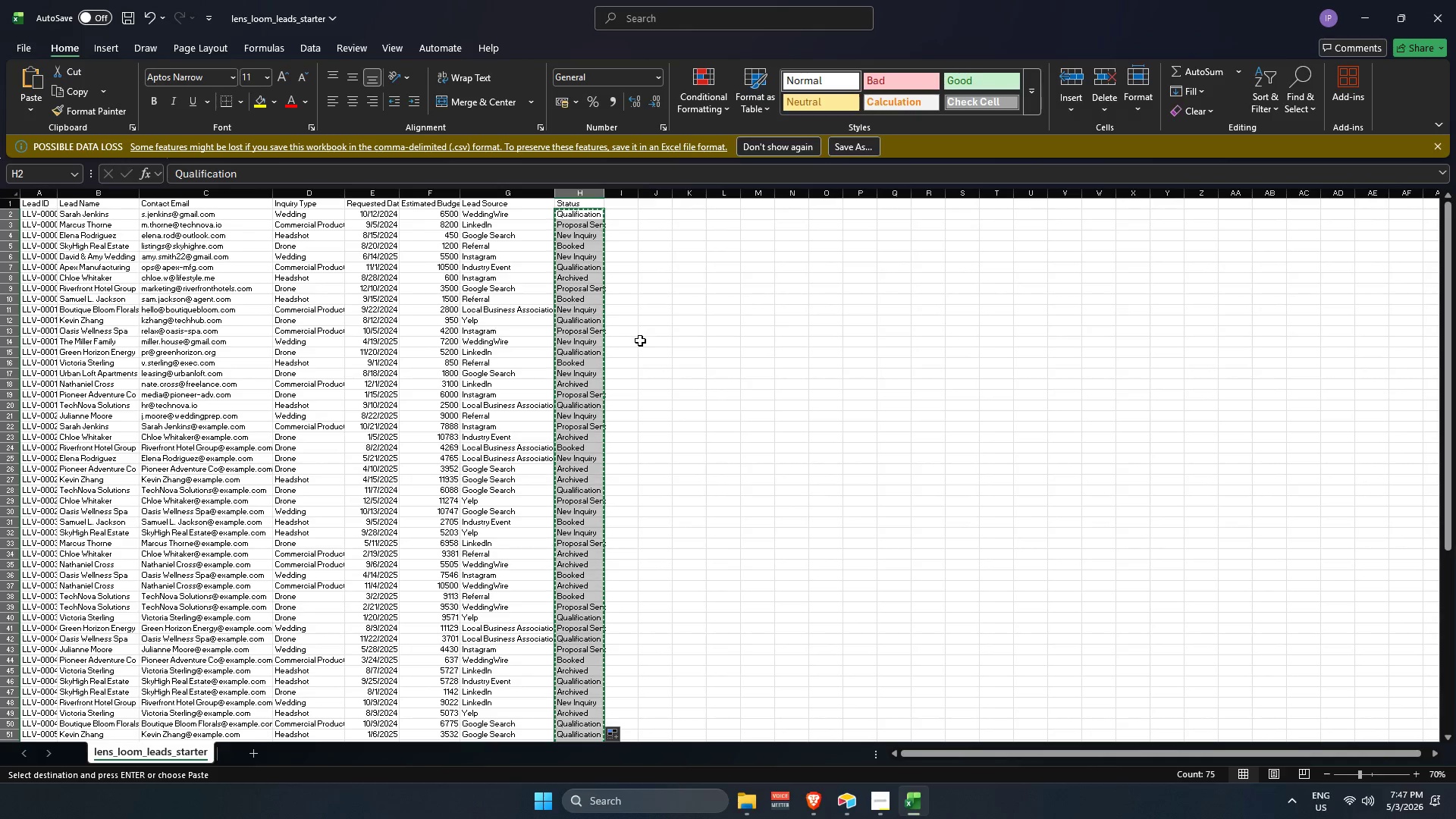 
wait(11.31)
 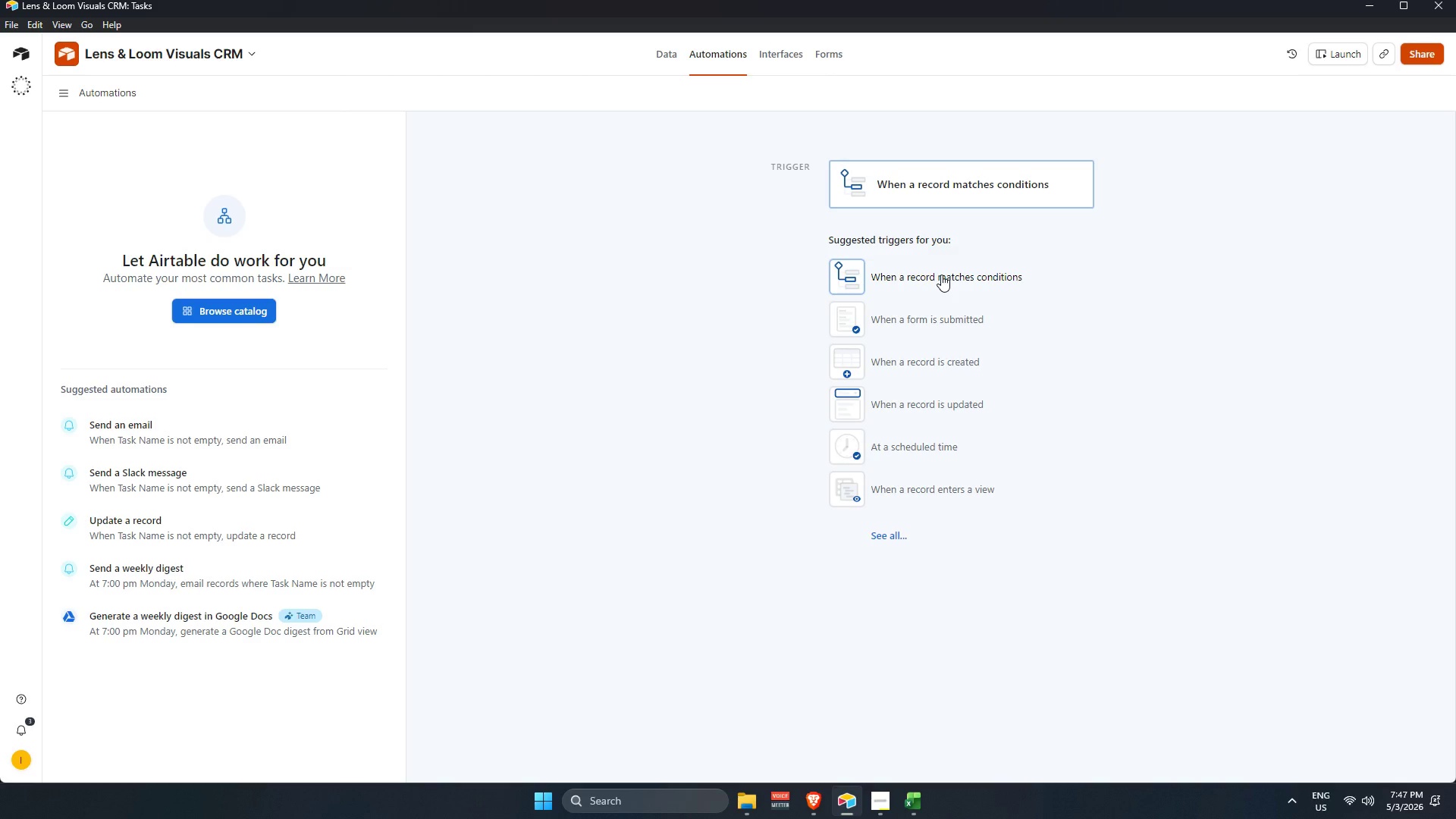 
left_click([1164, 321])
 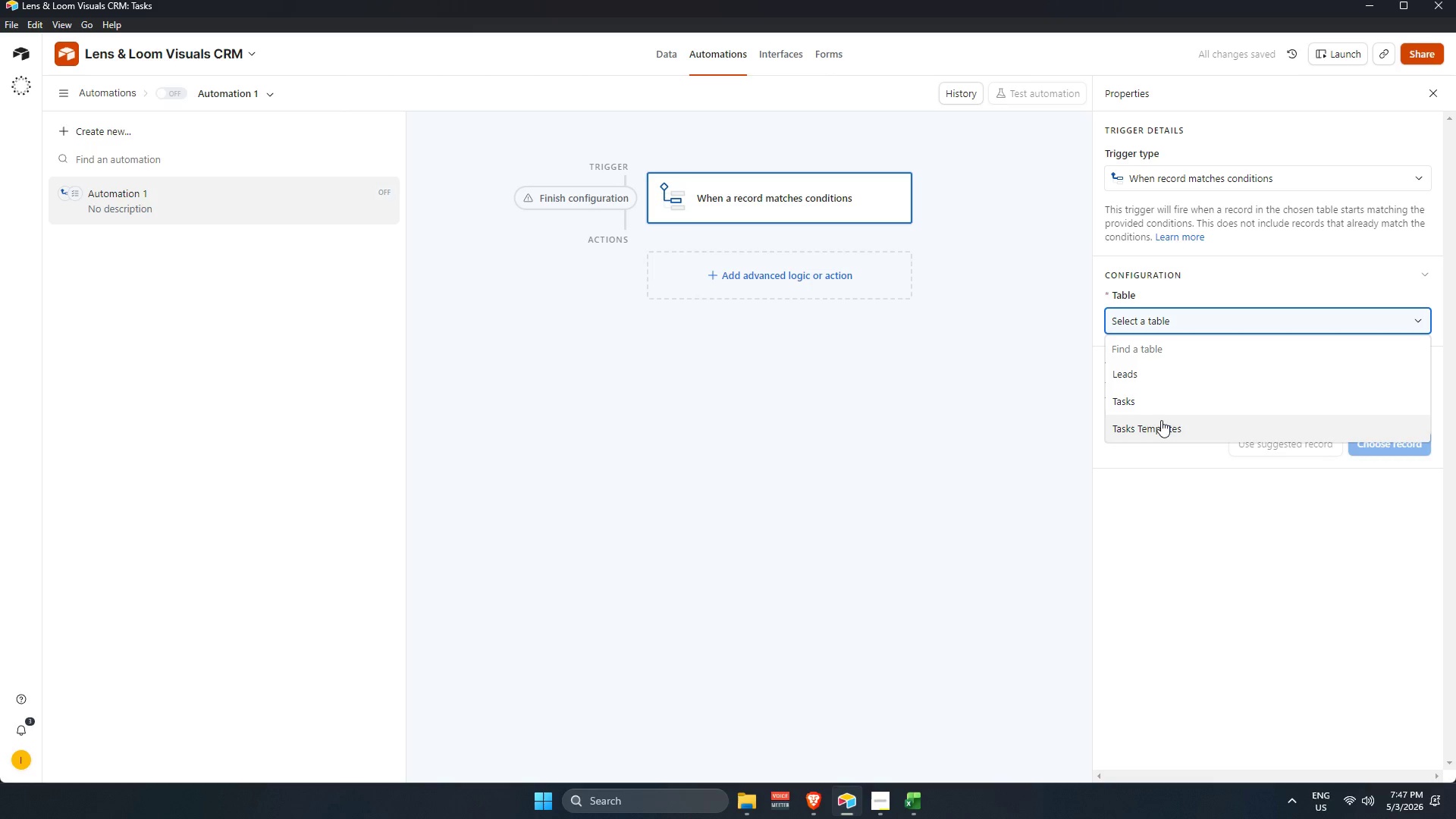 
scroll: coordinate [1150, 404], scroll_direction: up, amount: 3.0
 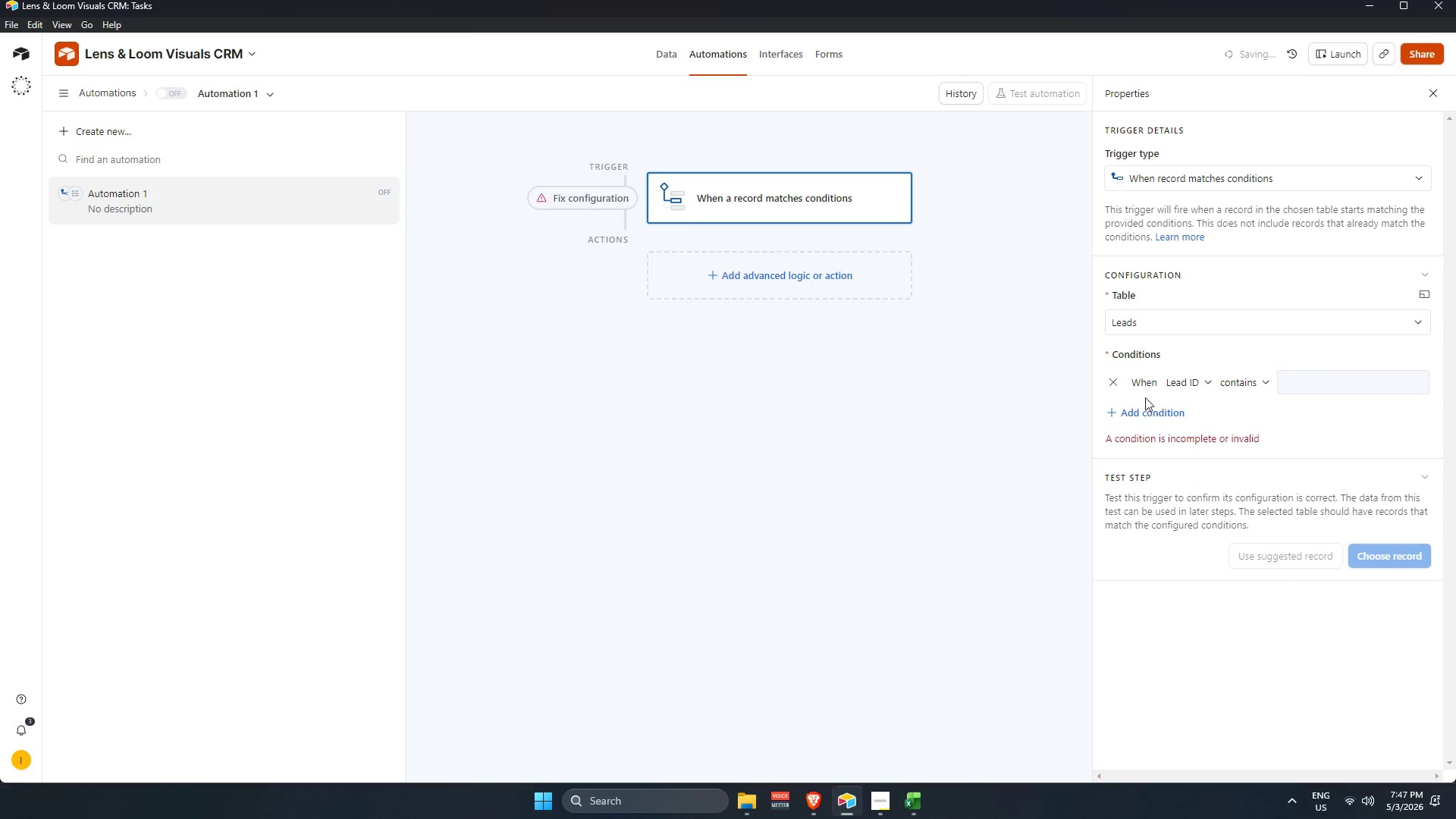 
left_click([1178, 381])
 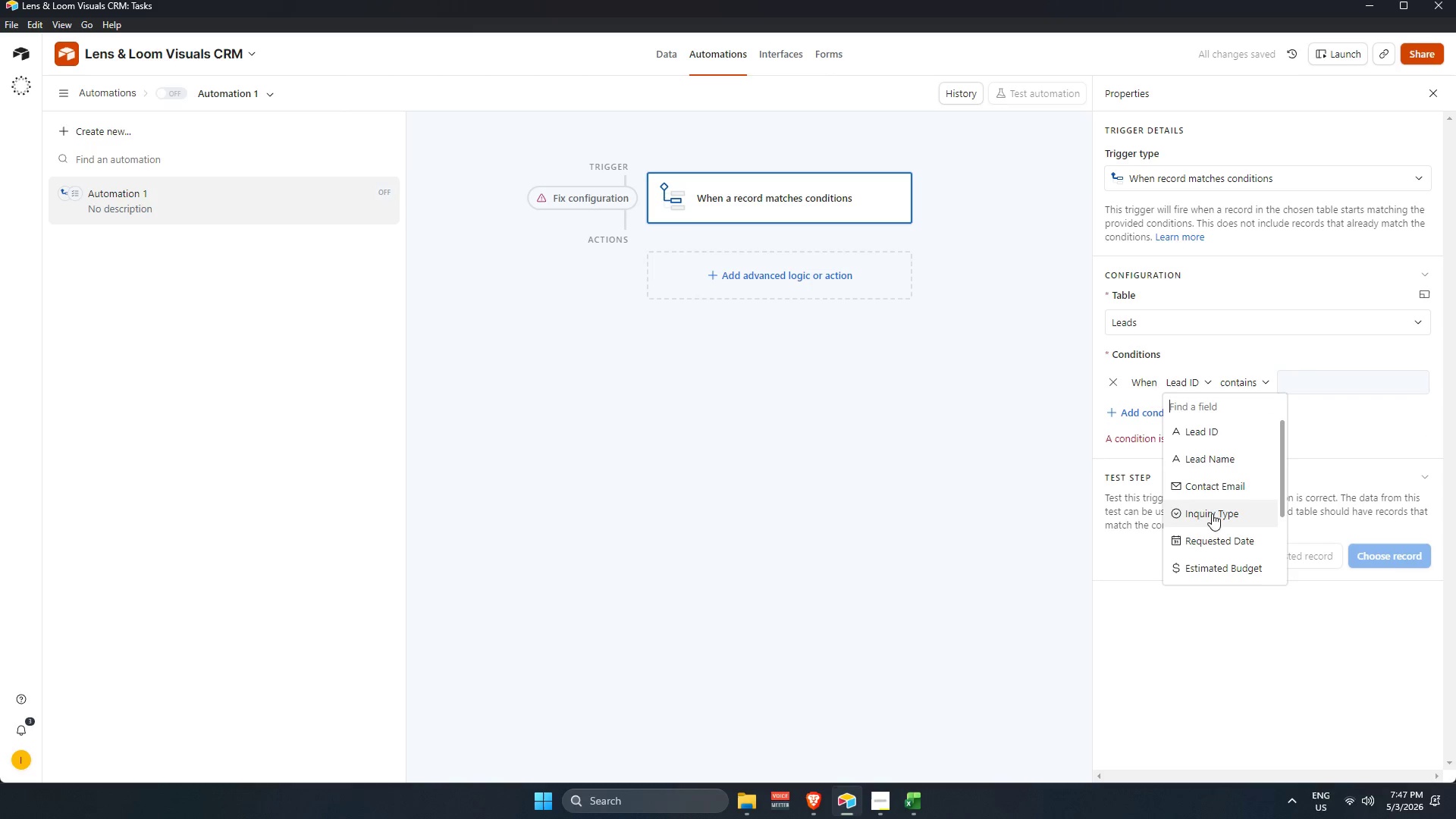 
scroll: coordinate [1213, 490], scroll_direction: down, amount: 2.0
 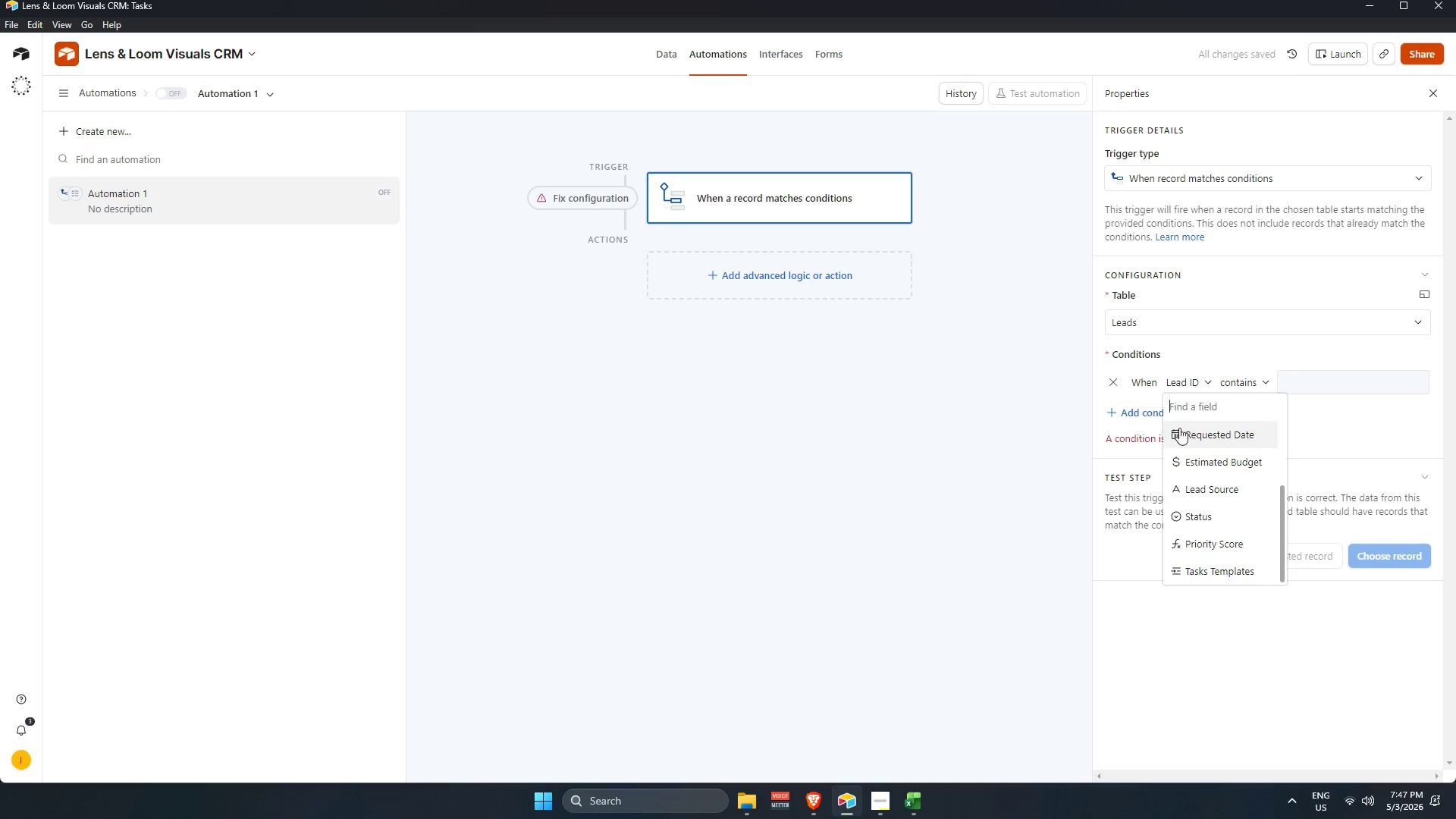 
scroll: coordinate [1234, 519], scroll_direction: up, amount: 5.0
 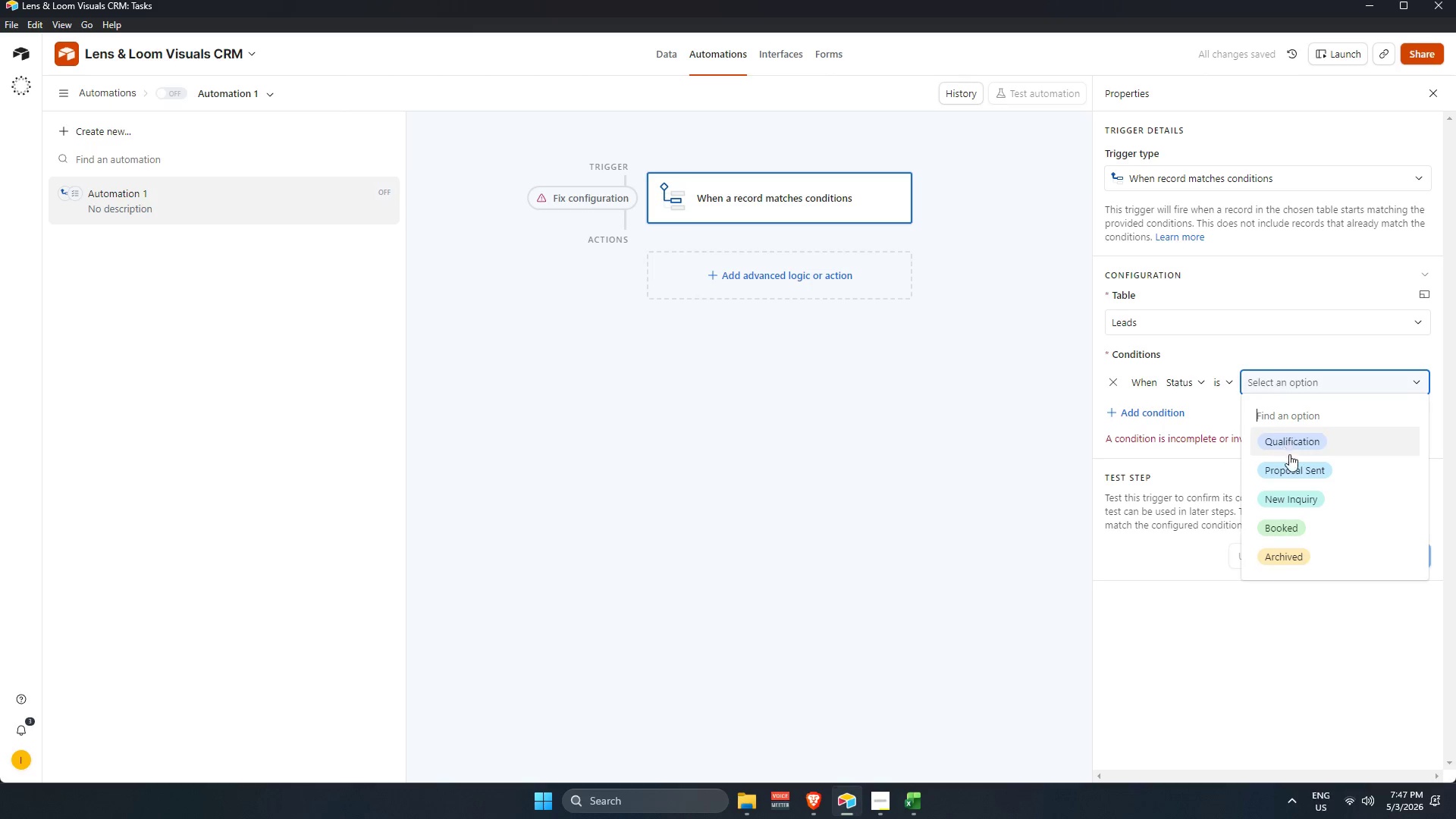 
left_click([1316, 533])
 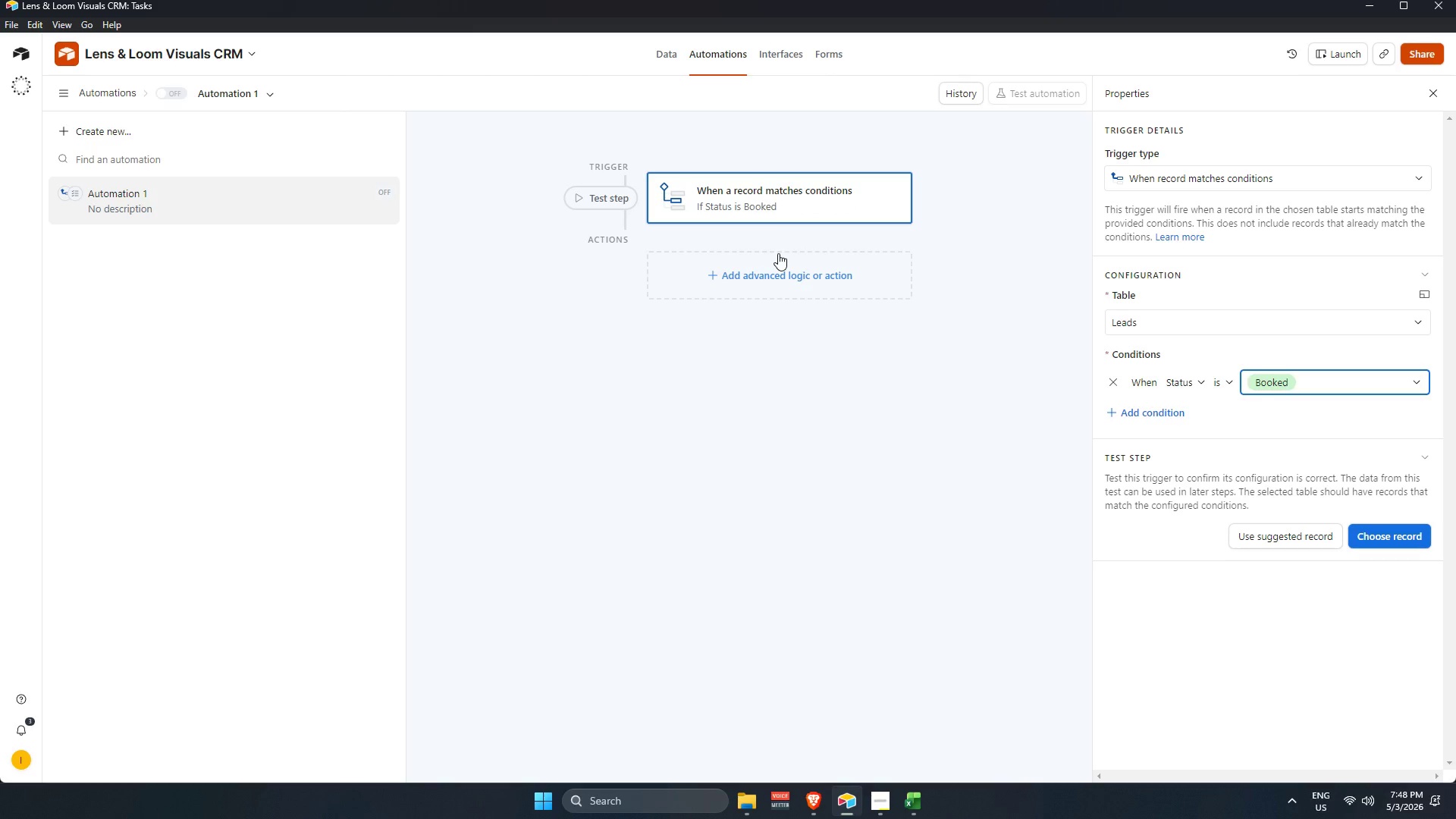 
wait(43.02)
 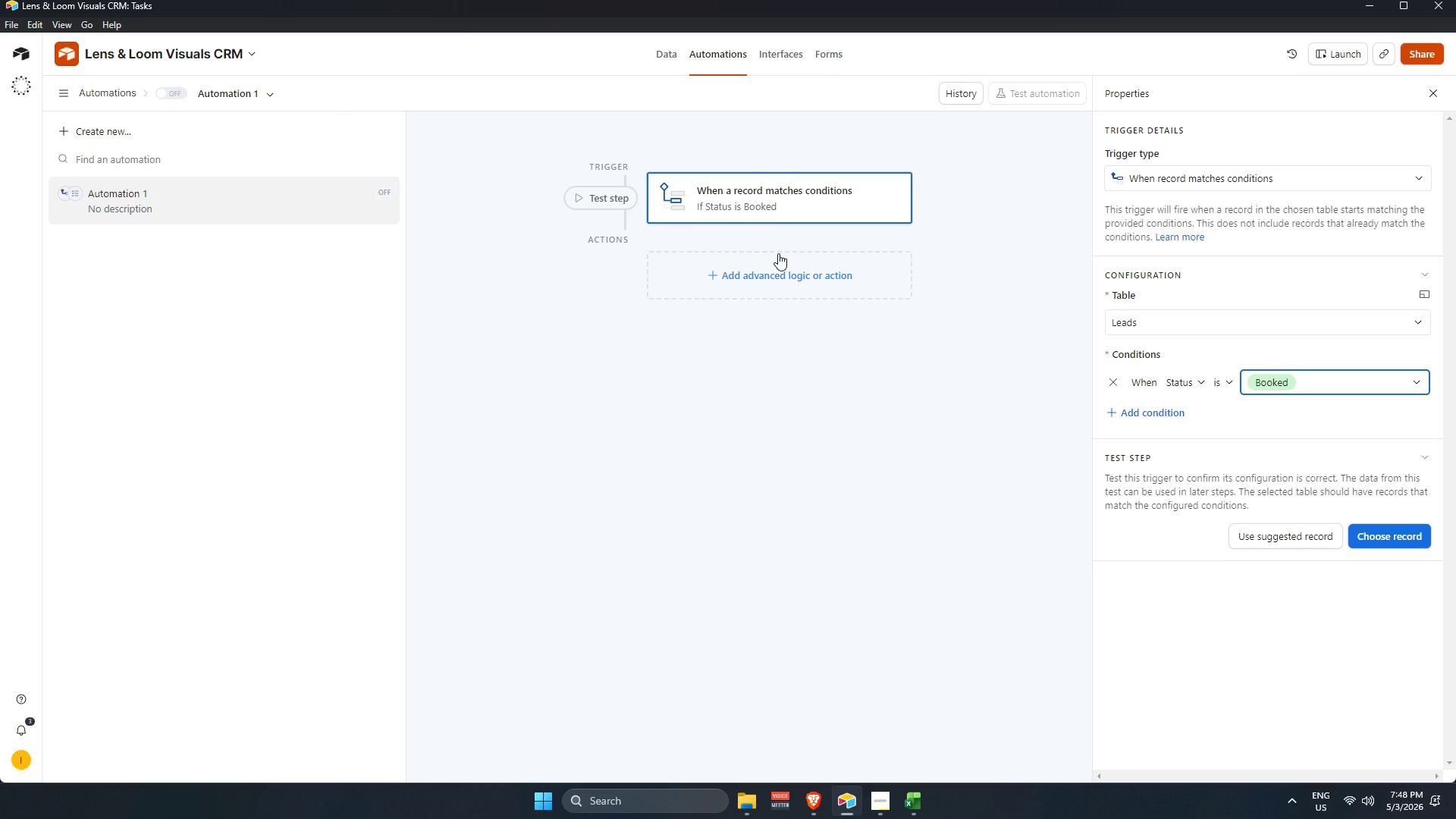 
left_click([777, 291])
 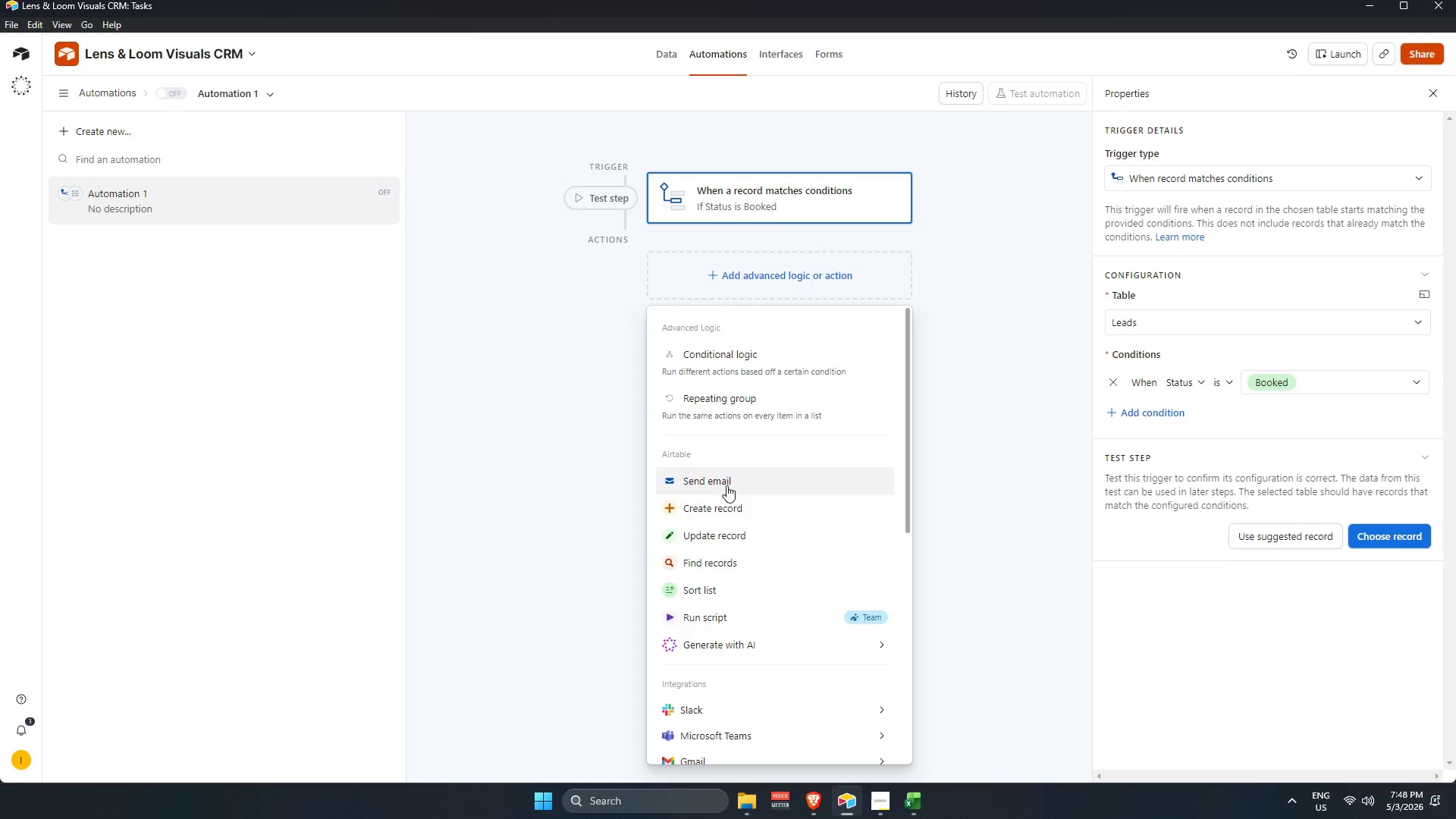 
left_click([726, 569])
 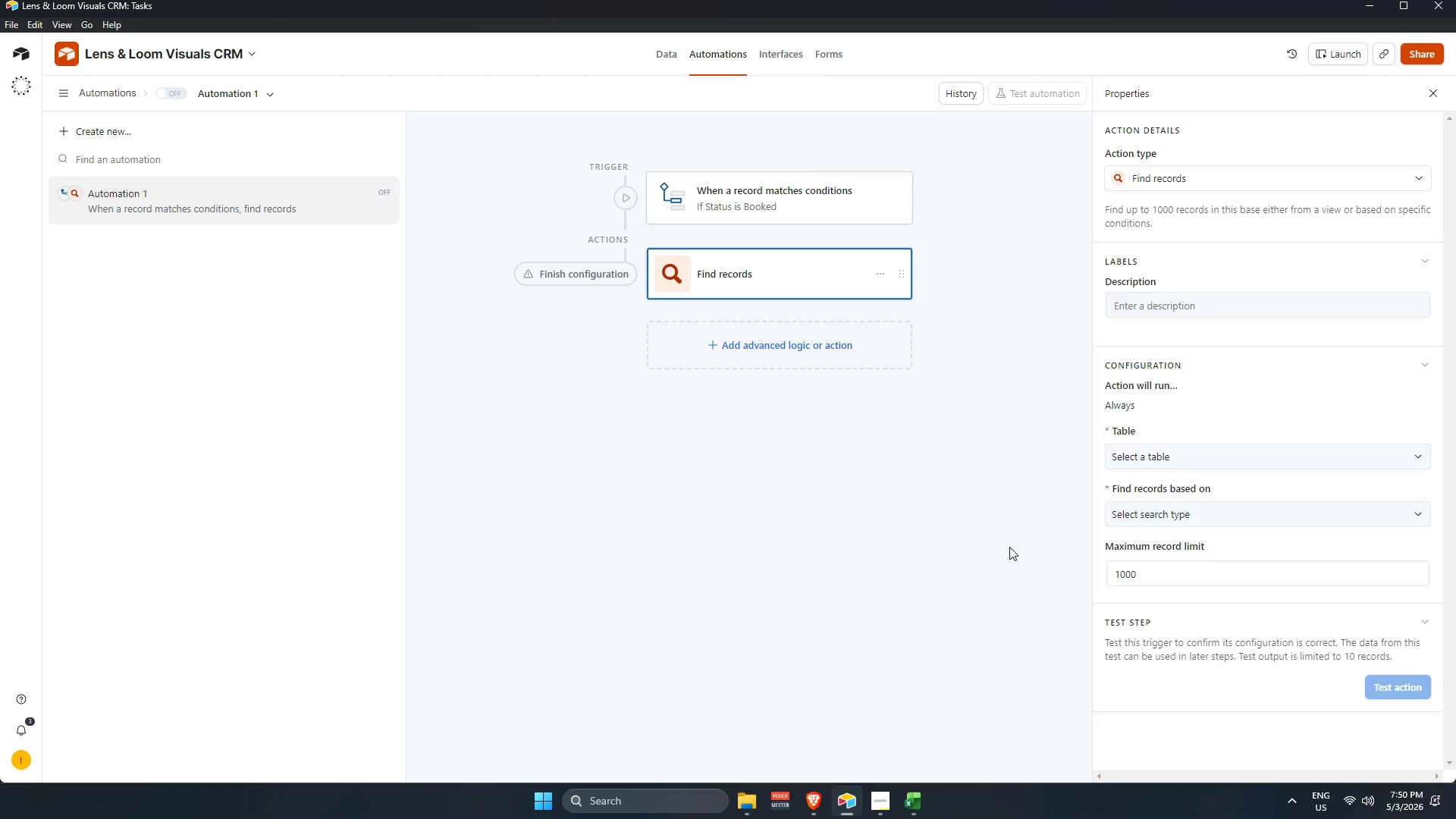 
wait(94.69)
 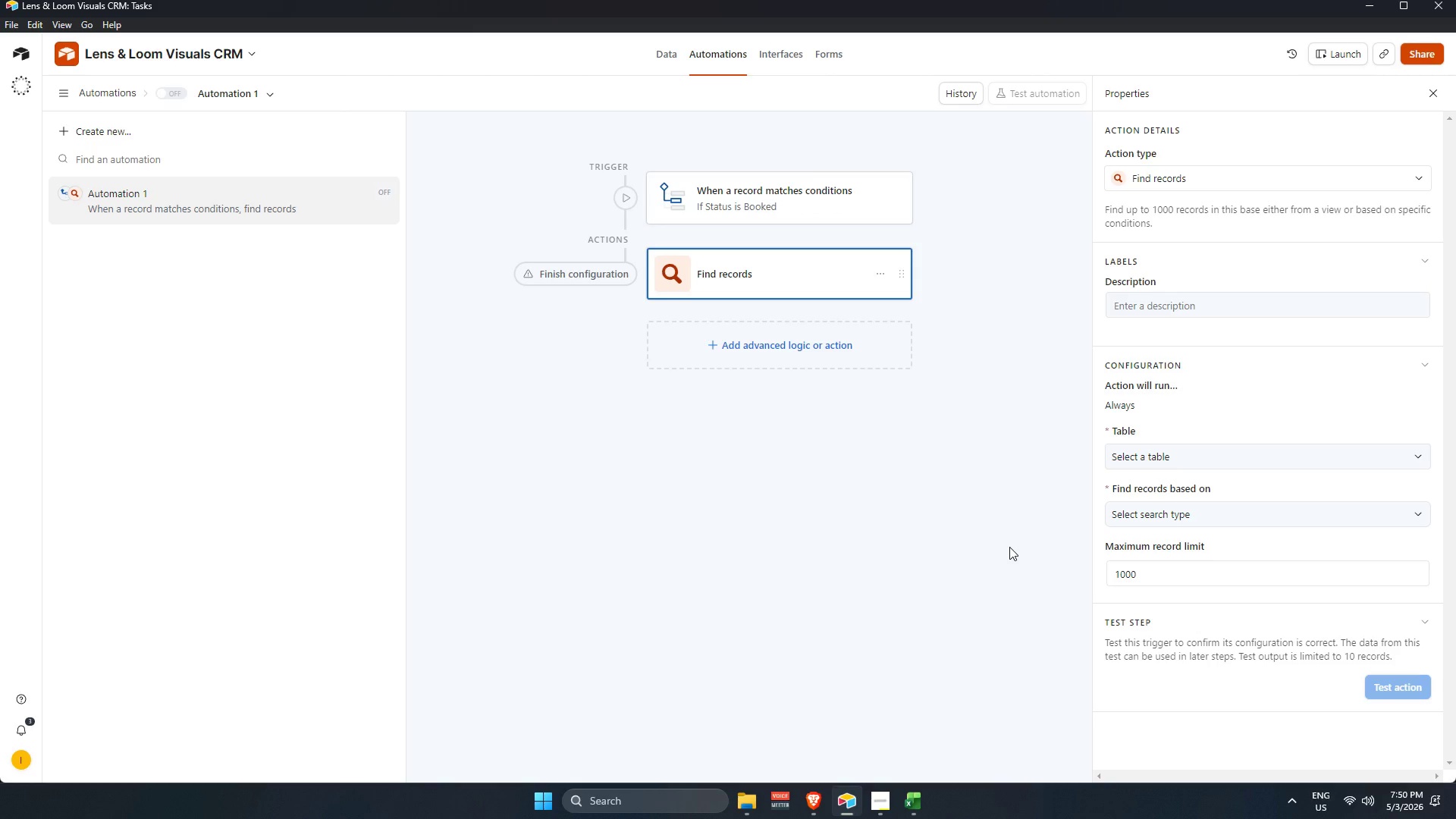 
left_click([1153, 563])
 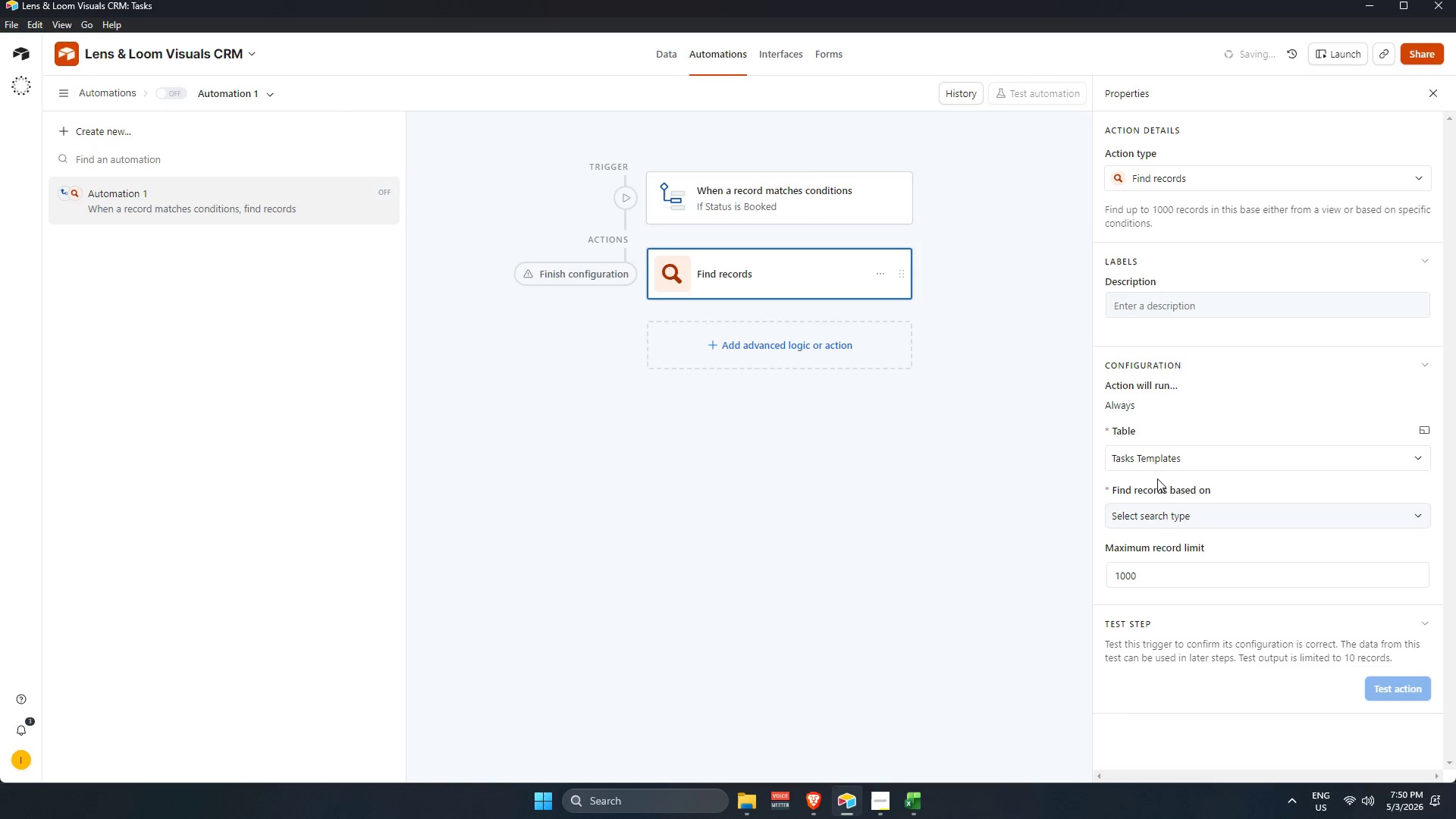 
mouse_move([1139, 530])
 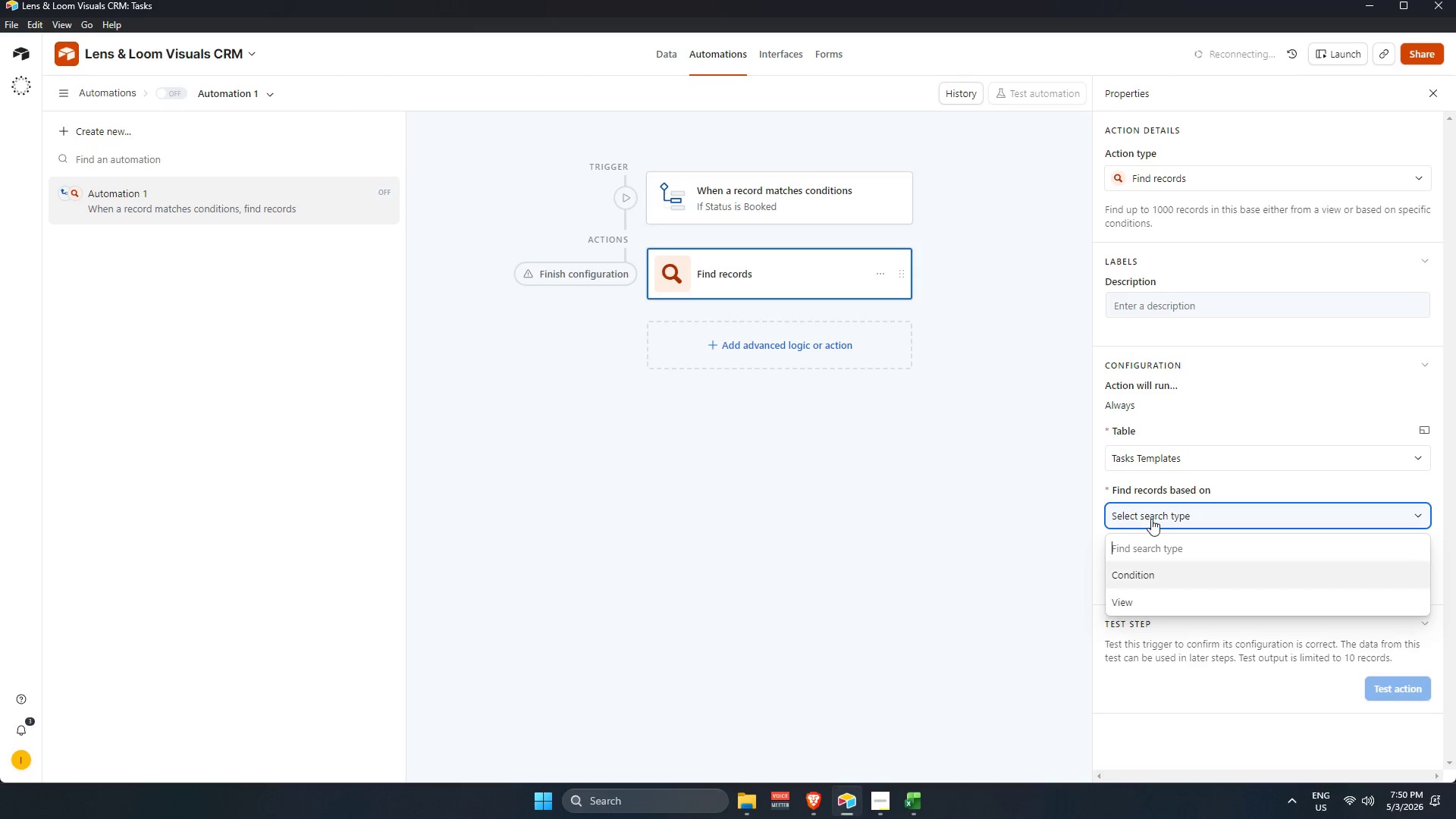 
left_click([1151, 518])
 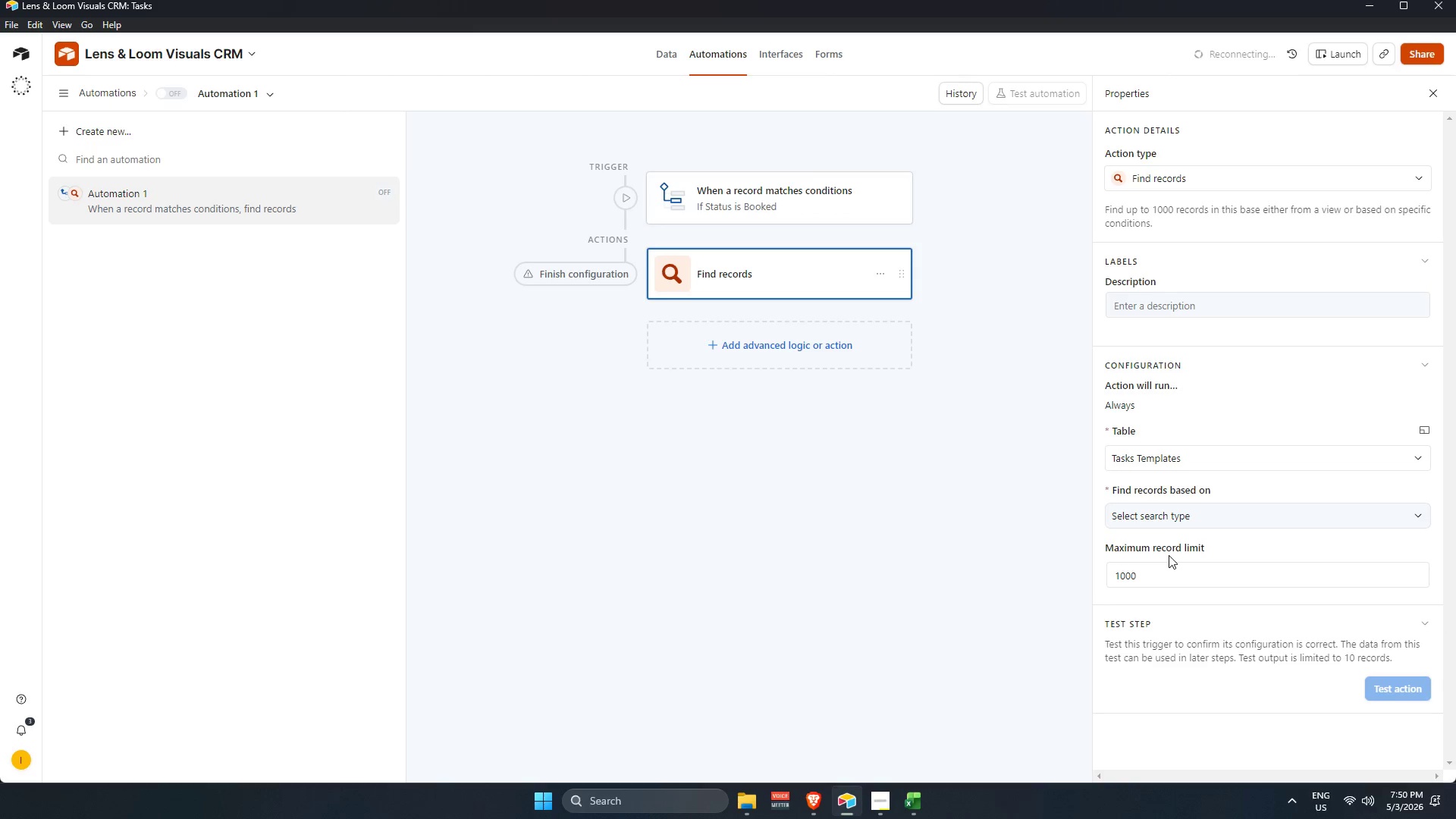 
left_click([1194, 516])
 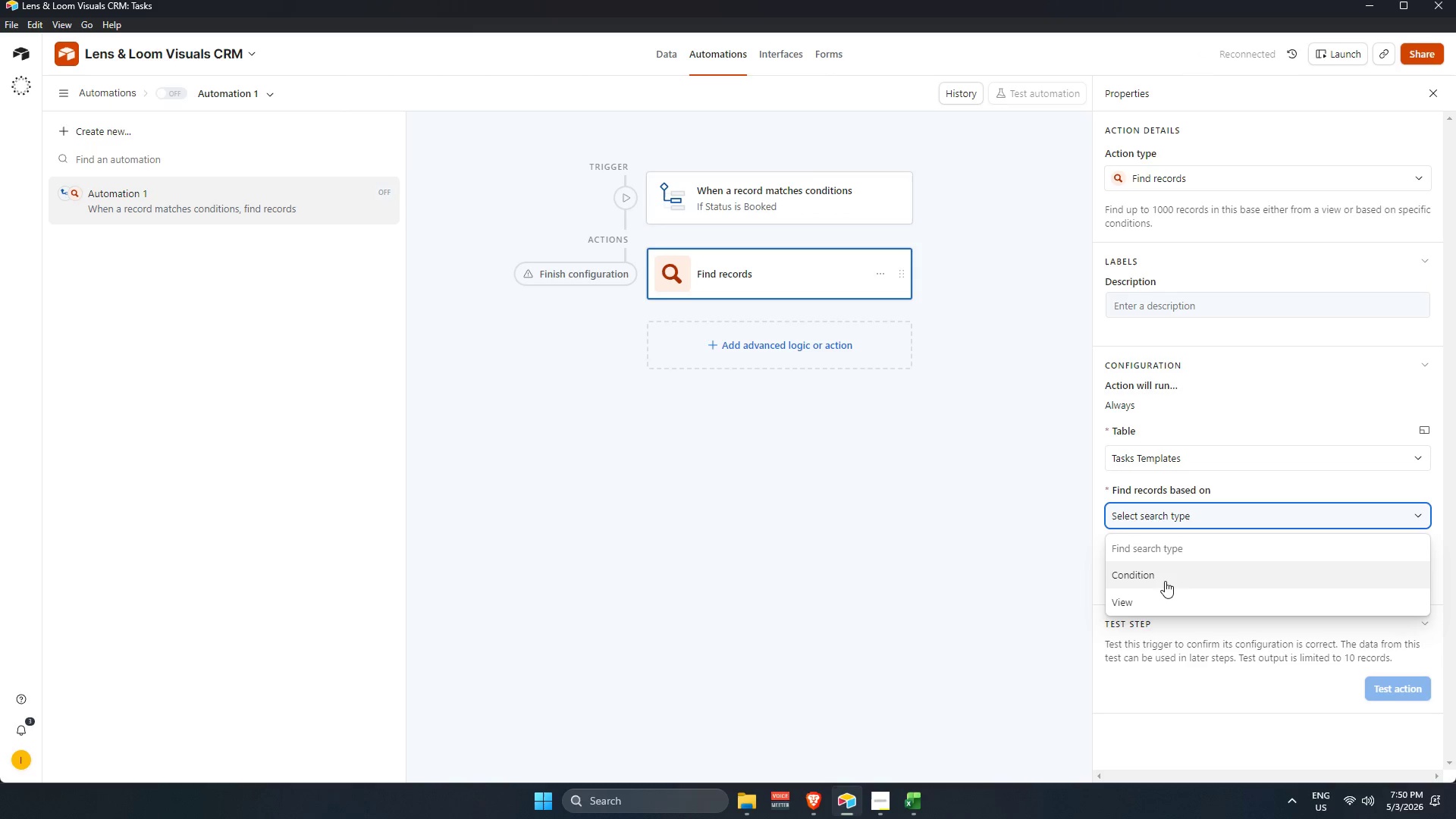 
scroll: coordinate [1164, 582], scroll_direction: up, amount: 2.0
 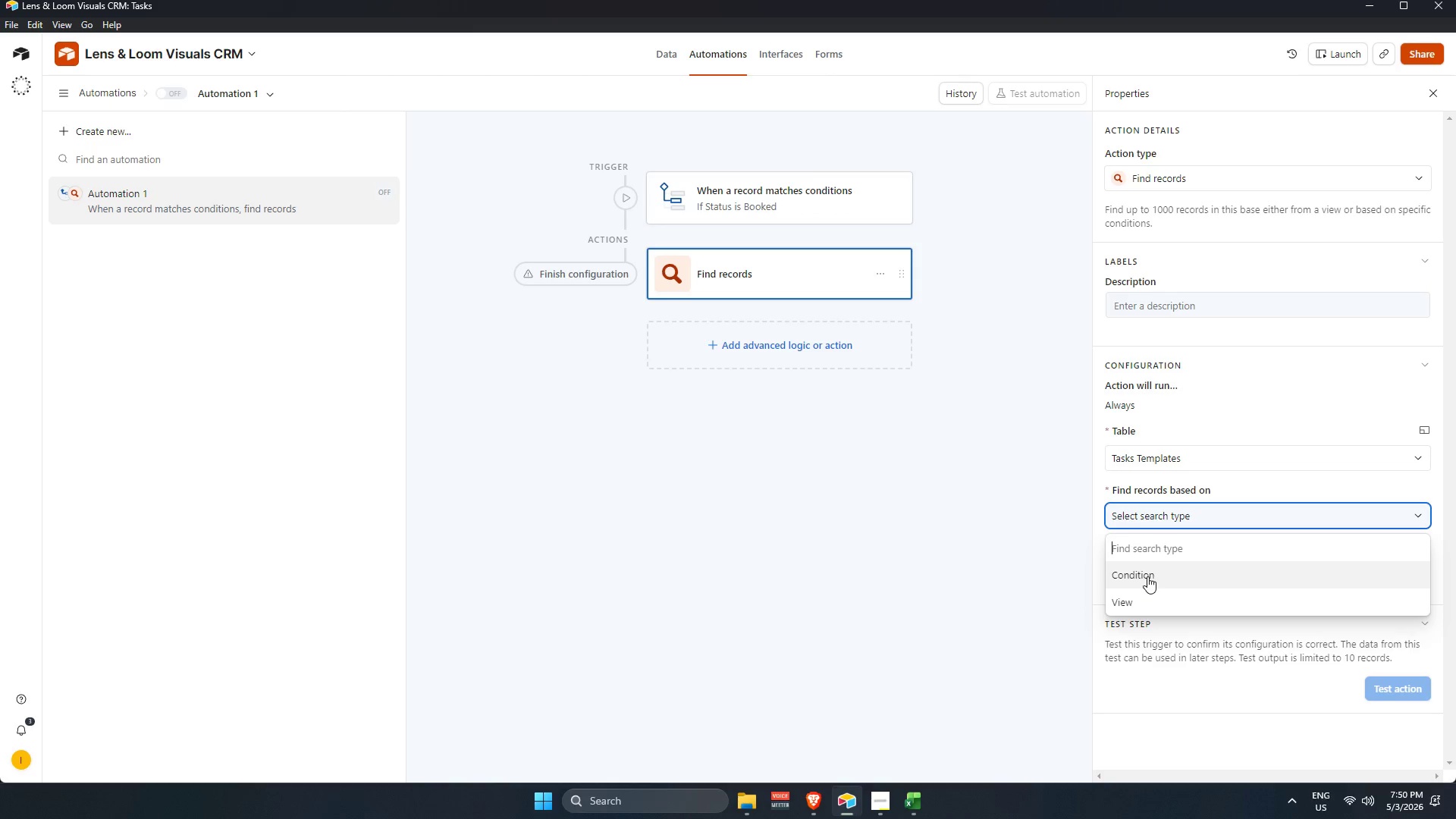 
wait(7.05)
 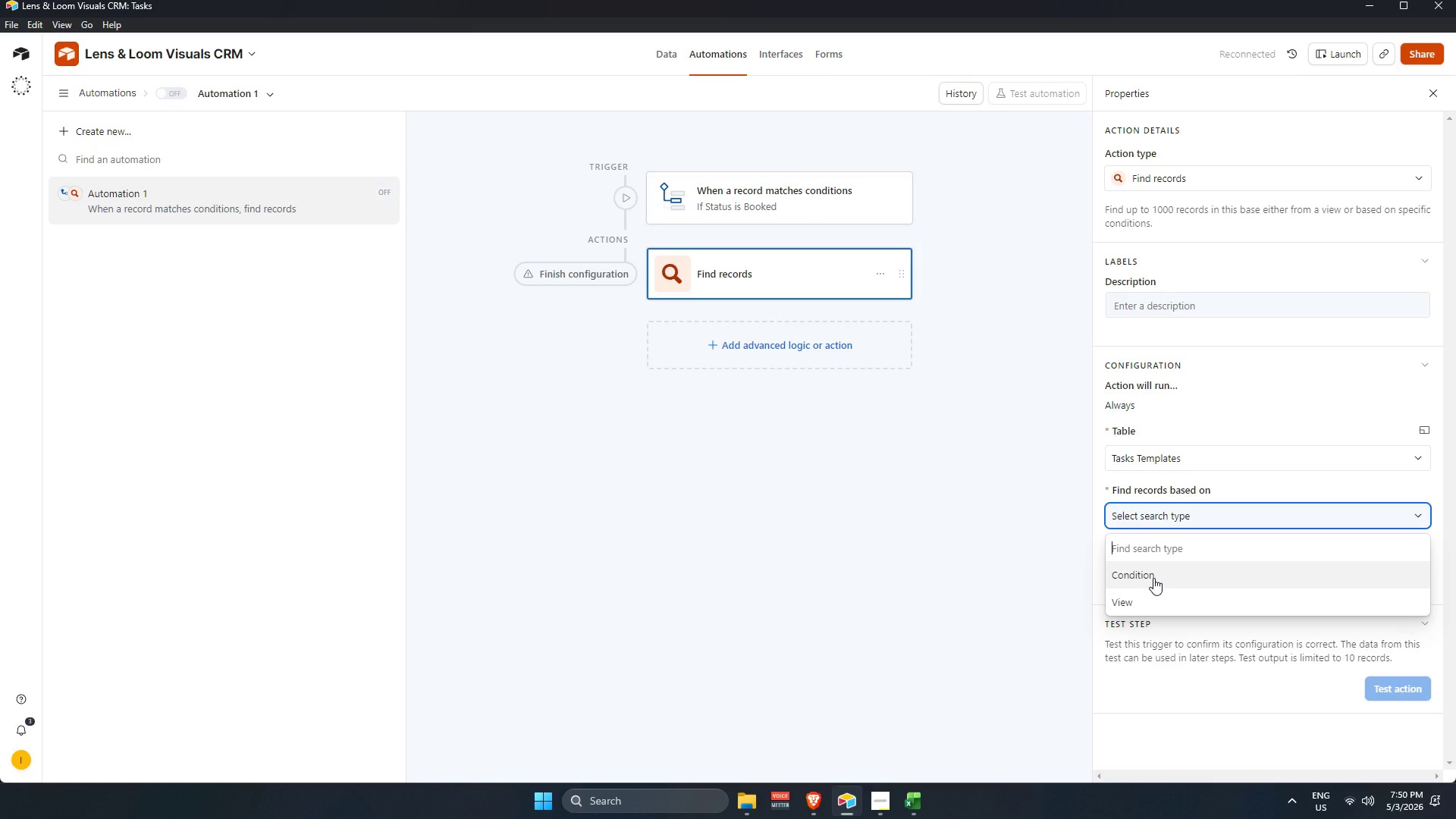 
left_click([996, 595])
 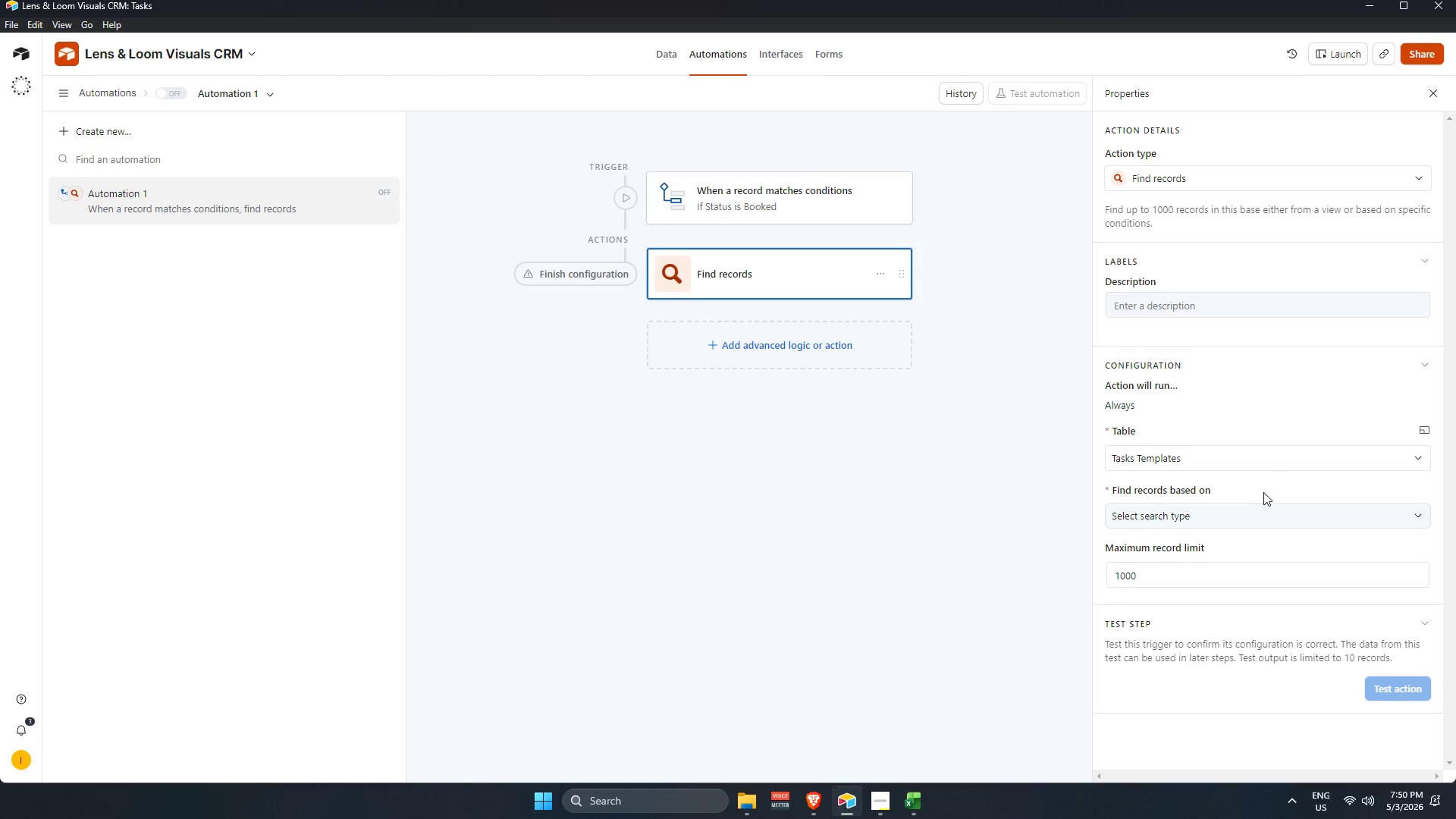 
left_click([1181, 461])
 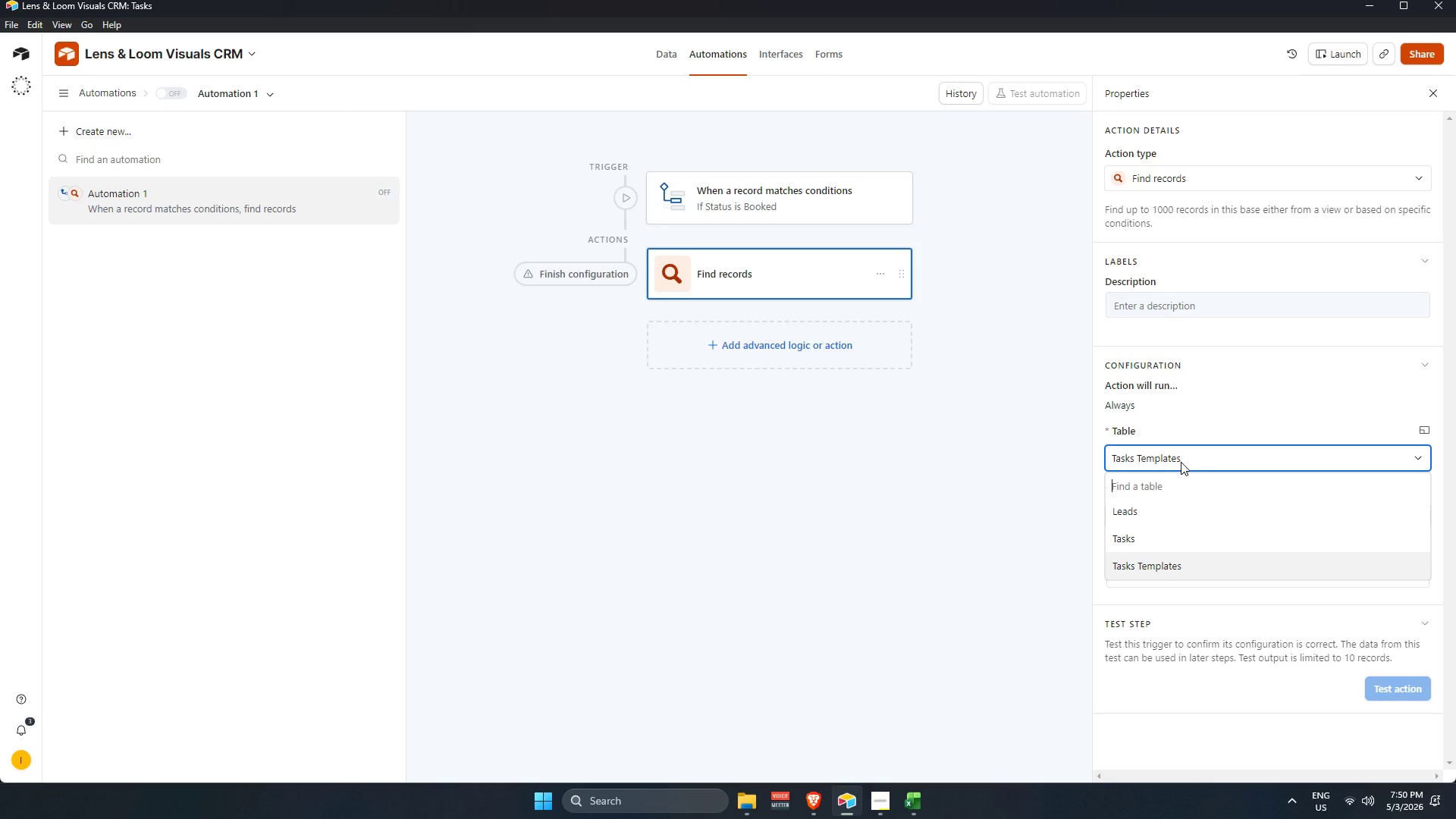 
left_click([1175, 535])
 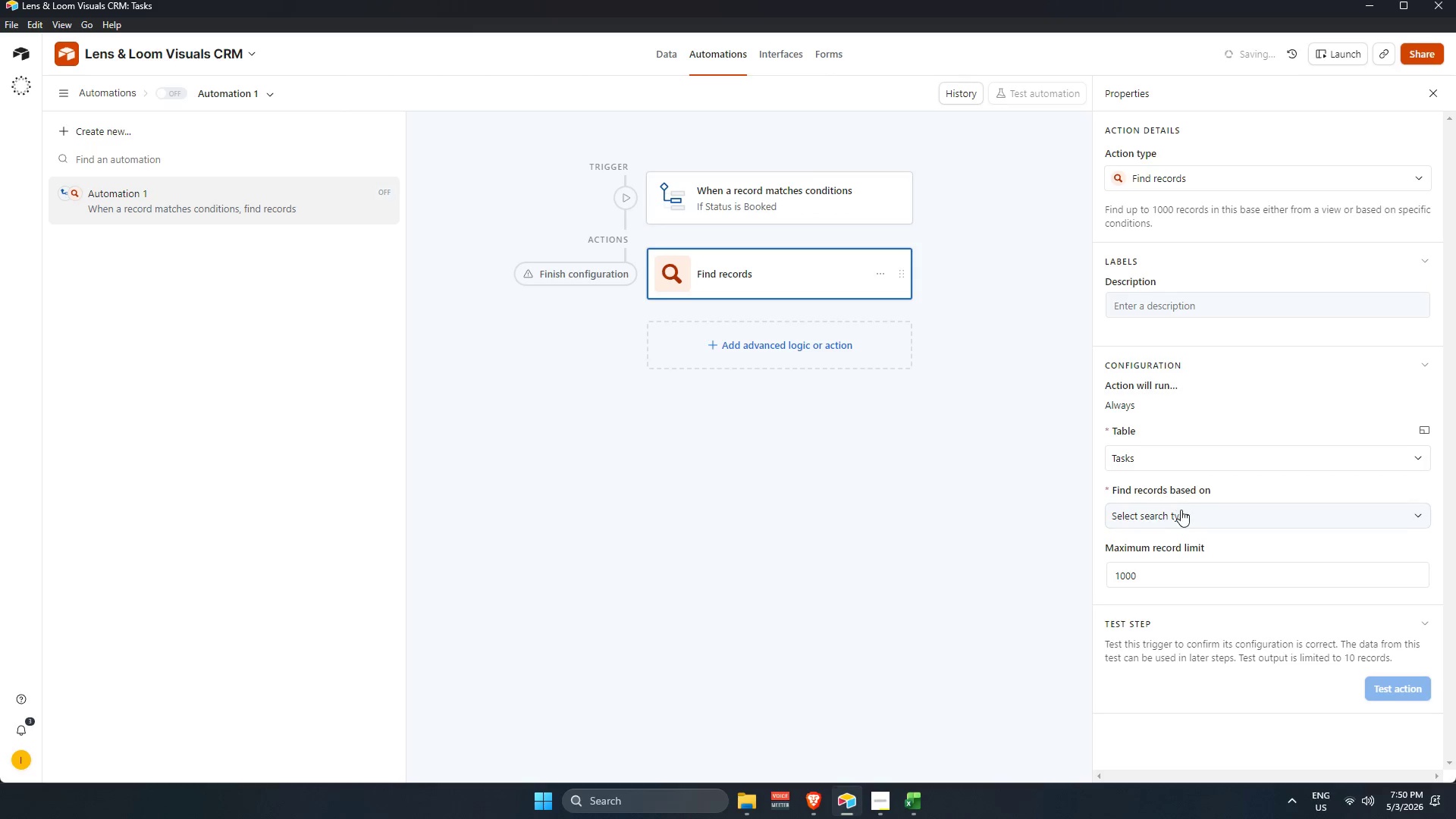 
left_click([1183, 514])
 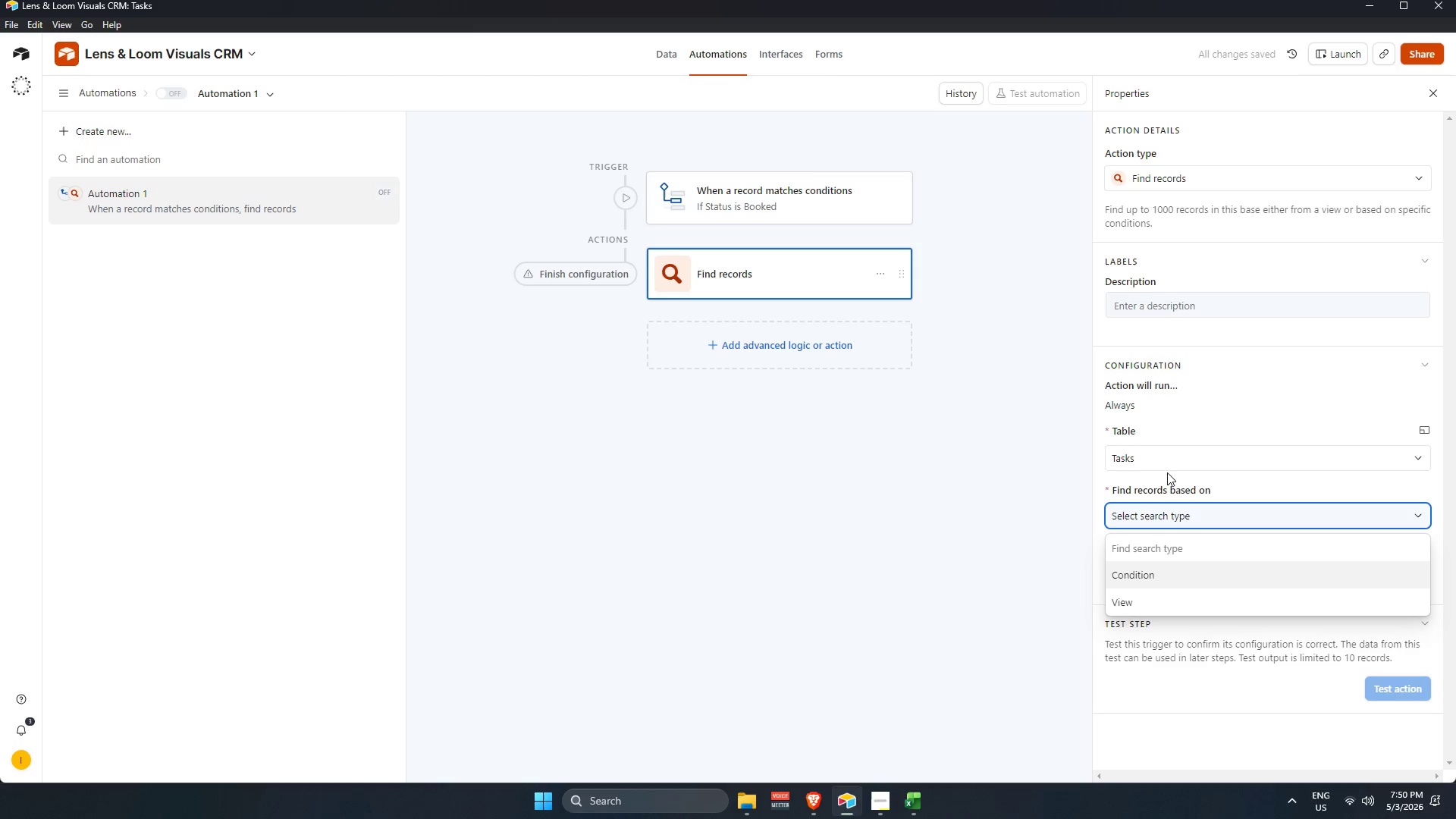 
left_click([1162, 463])
 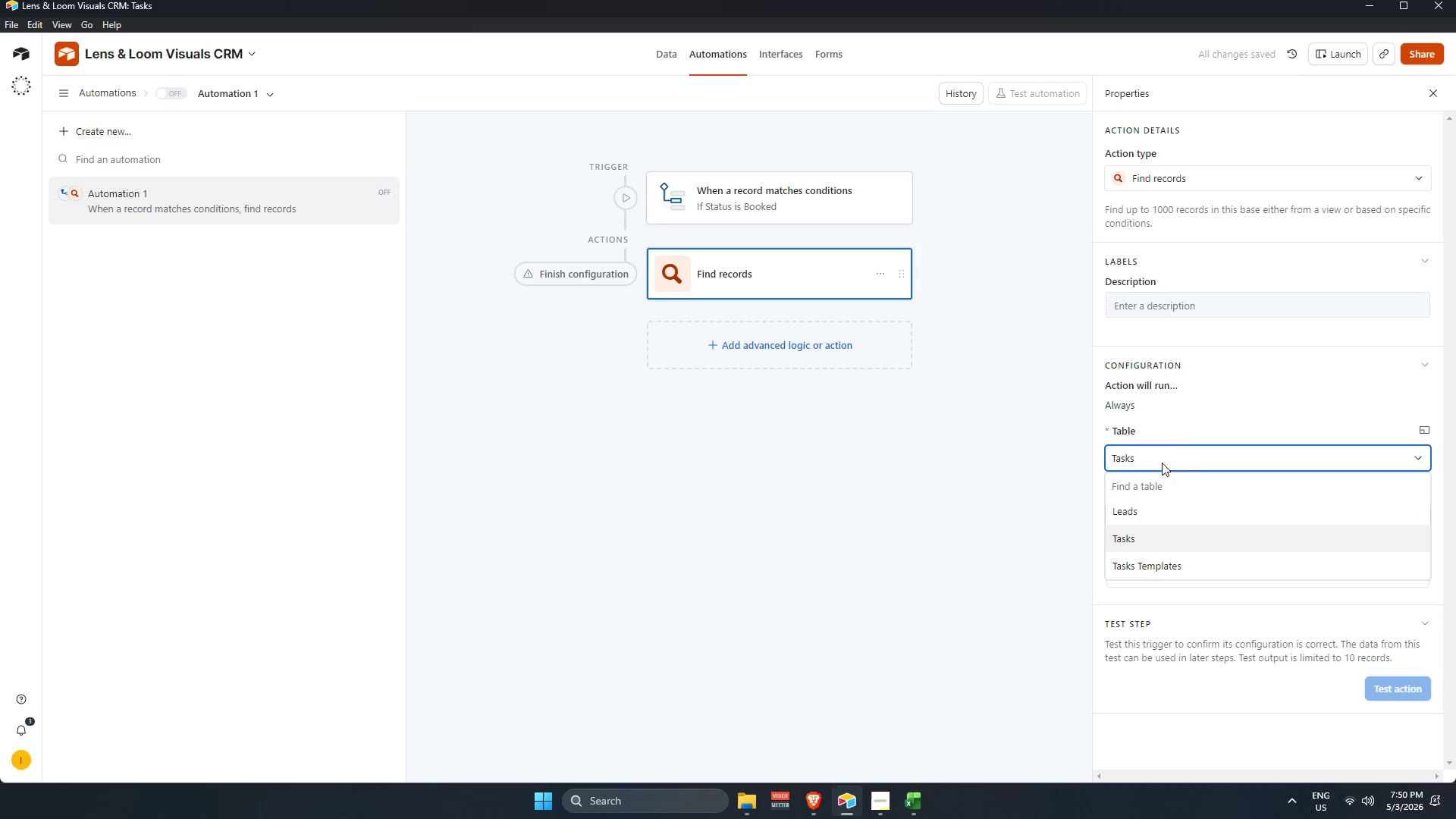 
left_click([1191, 394])
 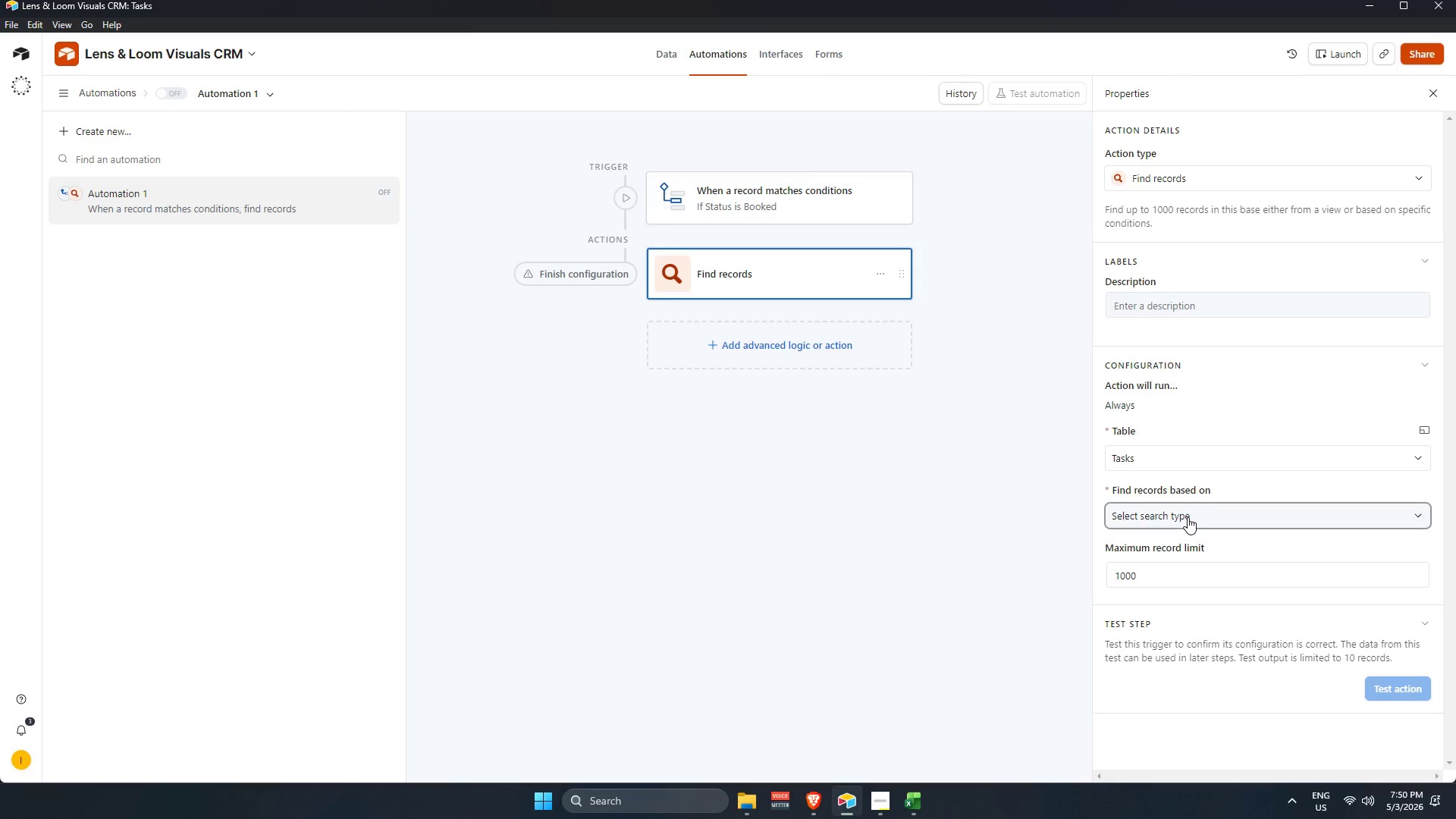 
left_click([1188, 517])
 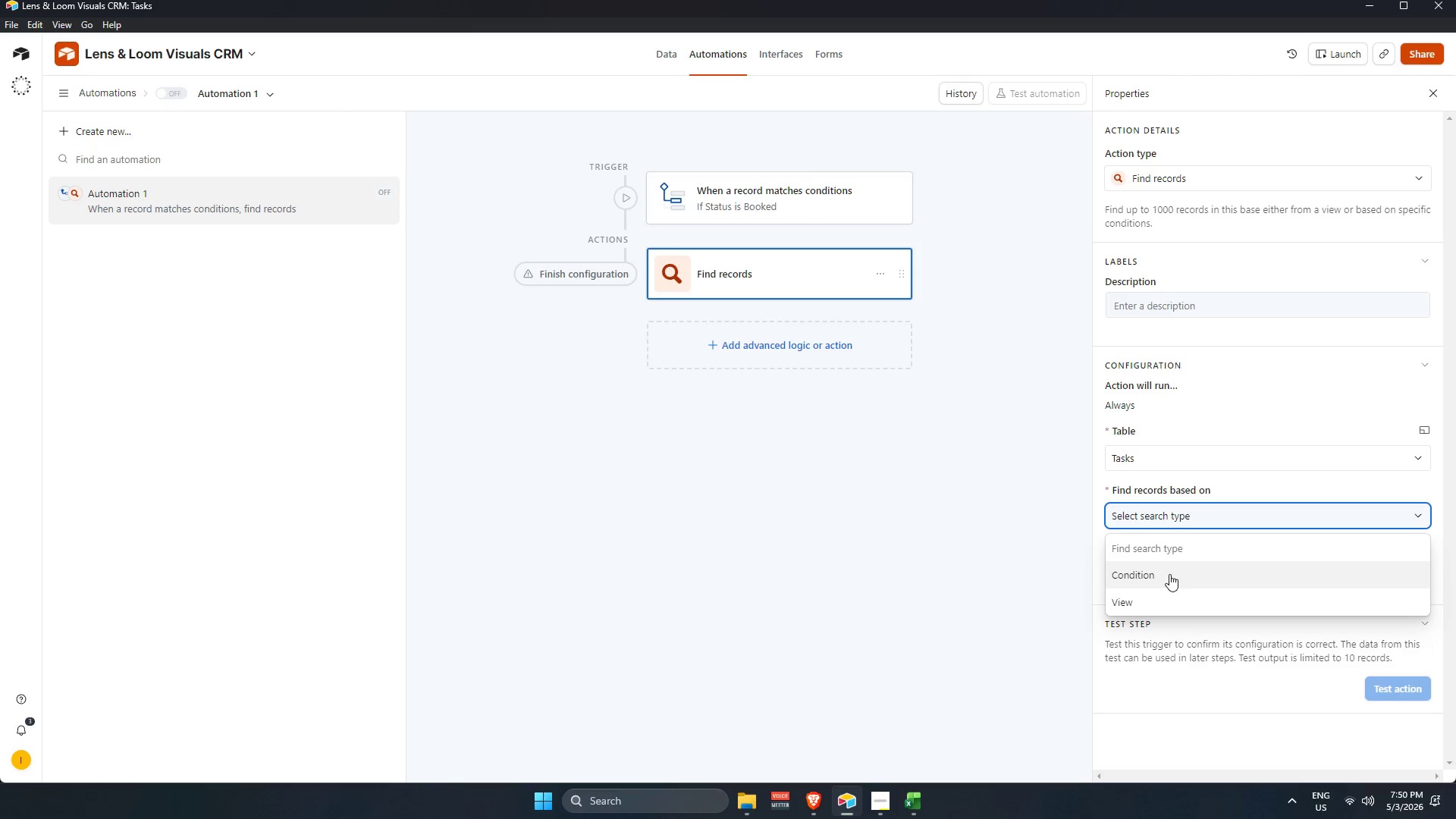 
left_click([1170, 522])
 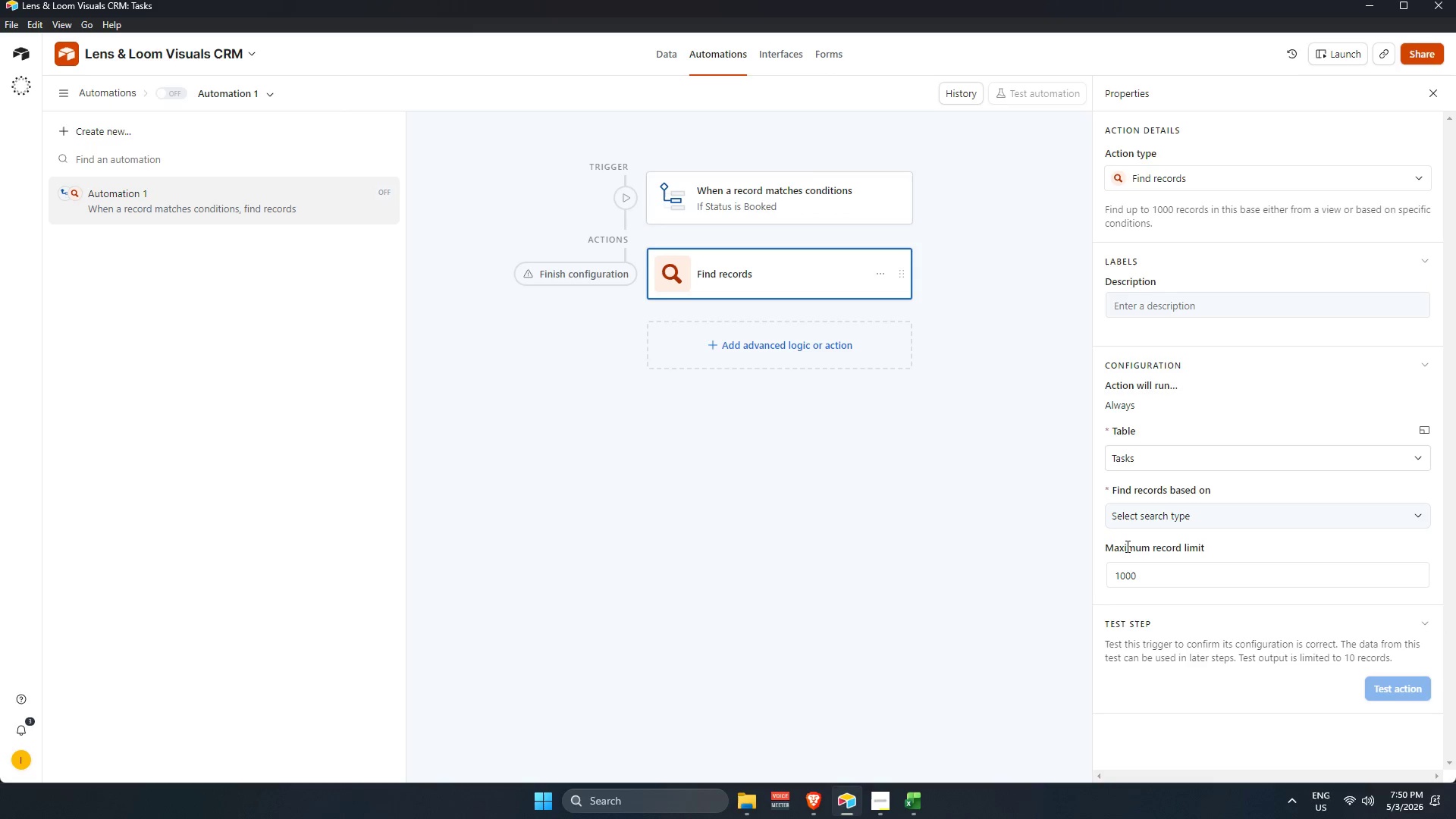 
left_click([1131, 520])
 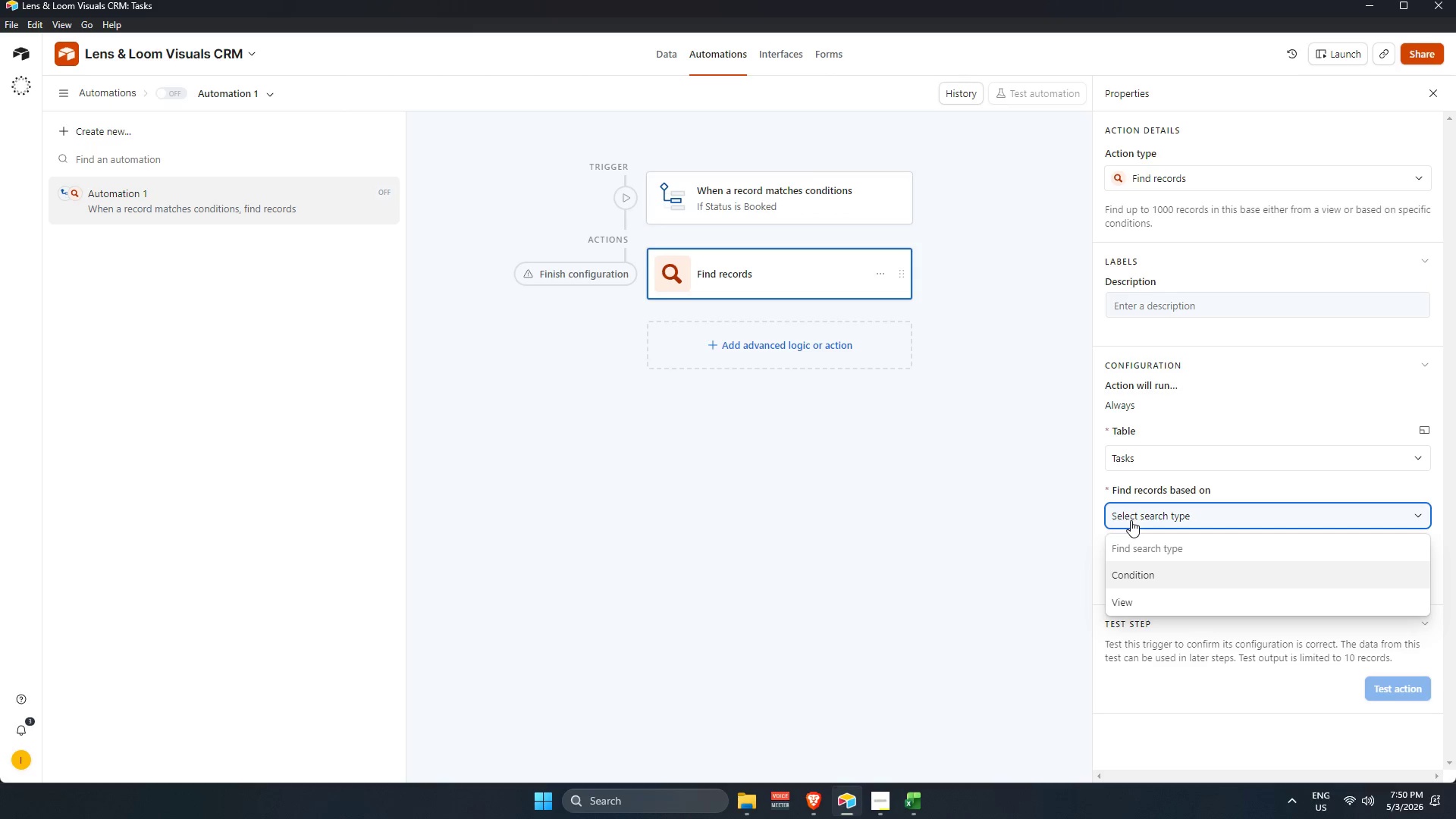 
left_click([1131, 520])
 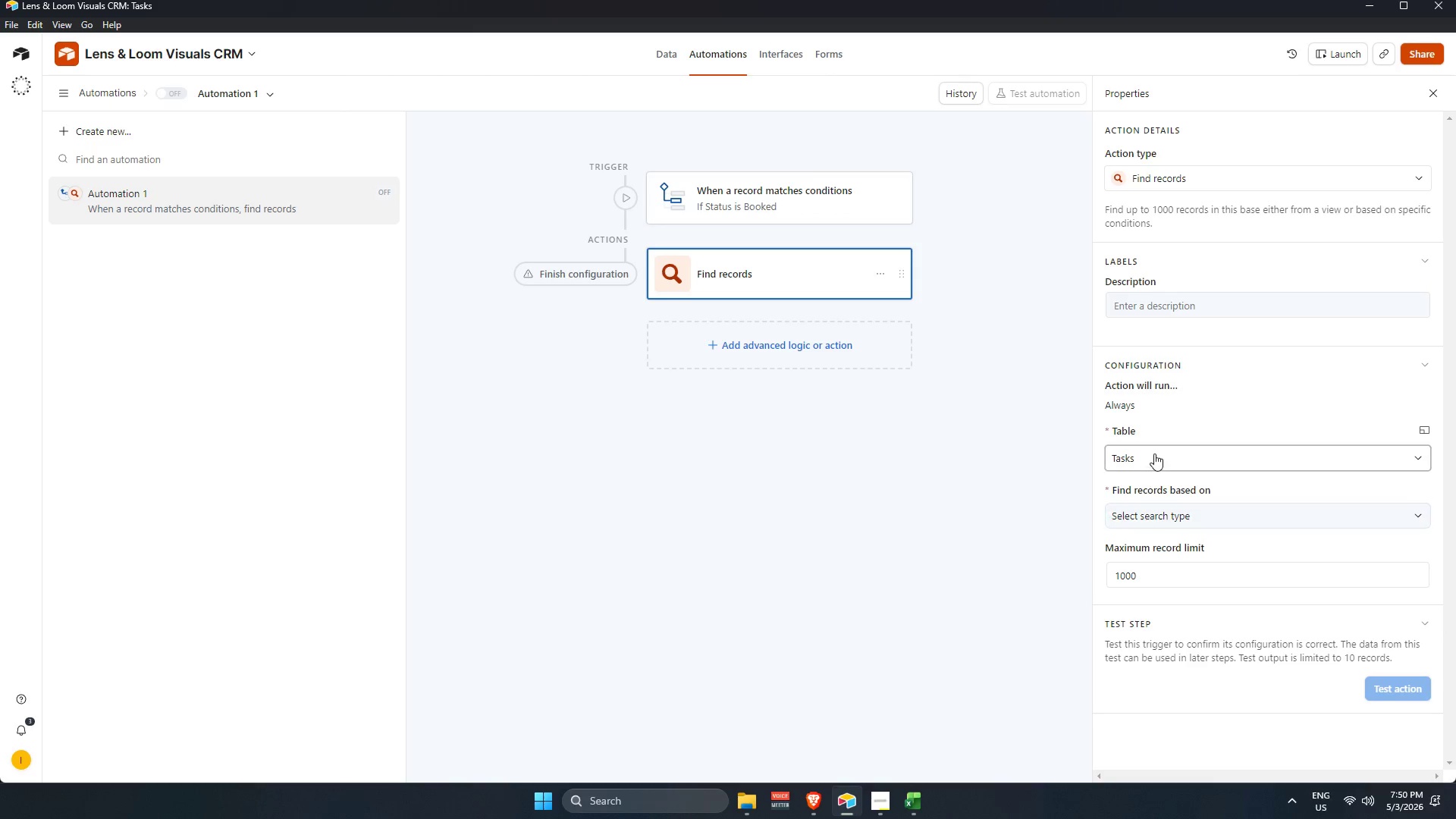 
double_click([1154, 453])
 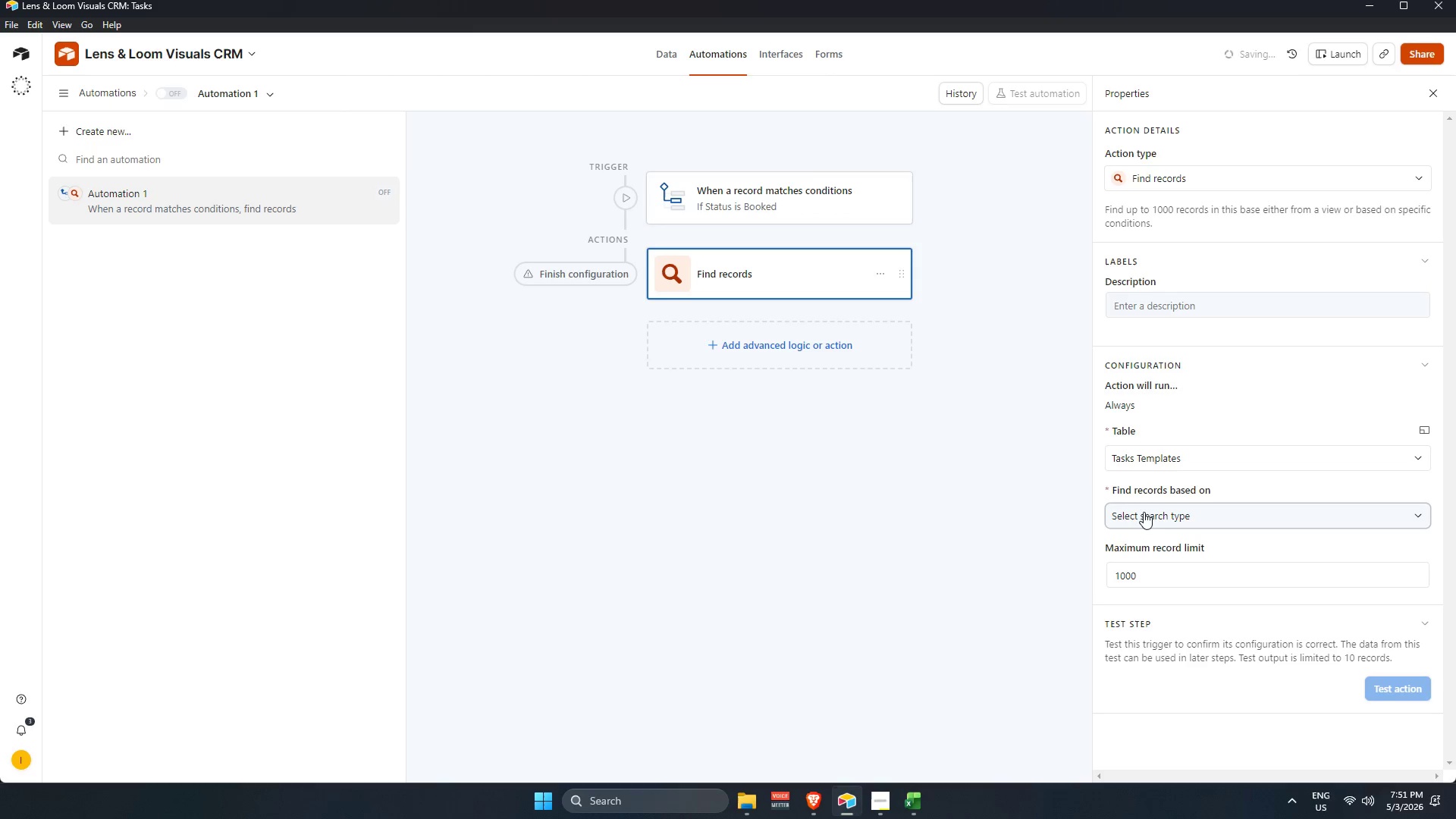 
left_click([1142, 510])
 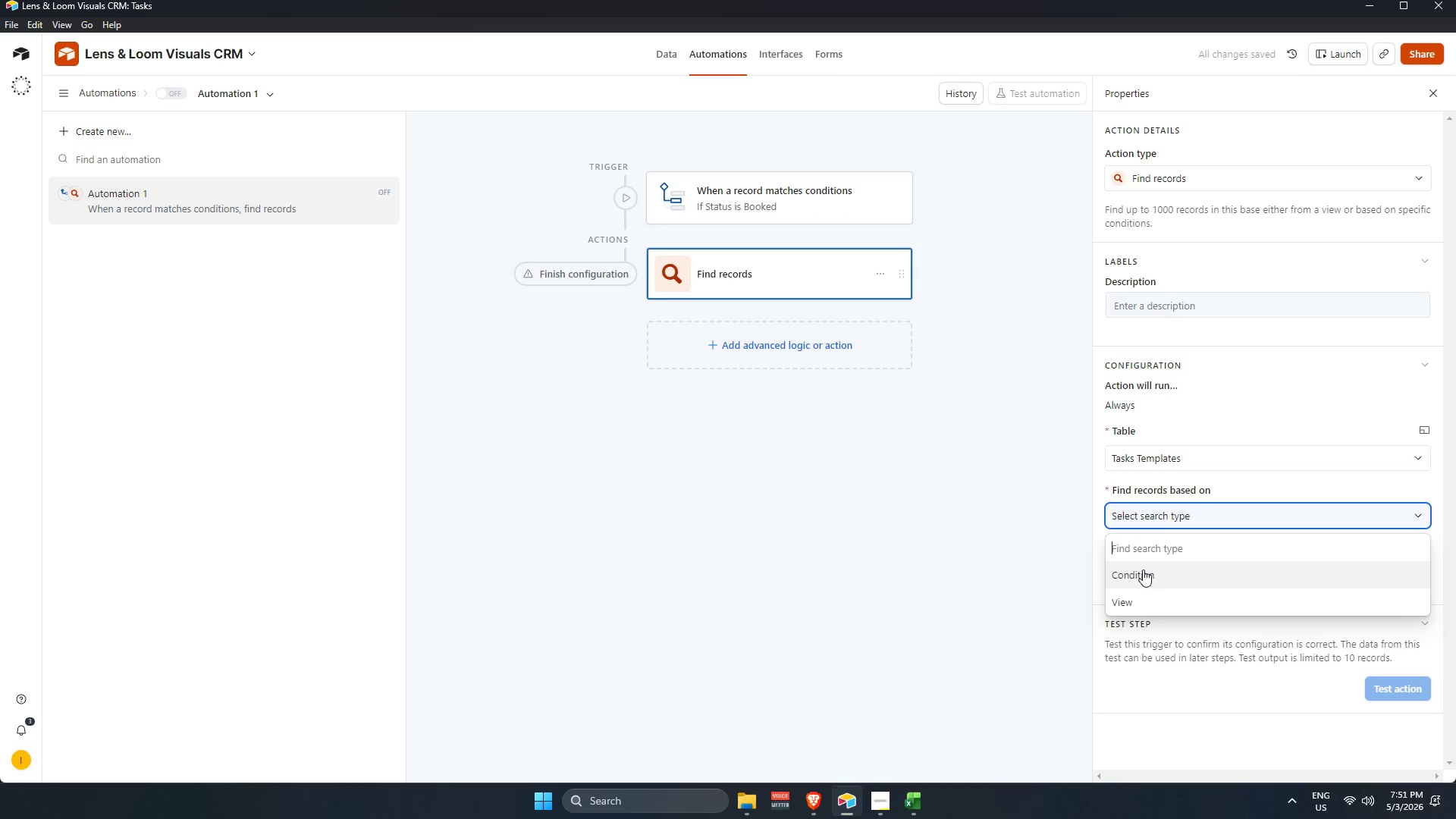 
left_click([1143, 570])
 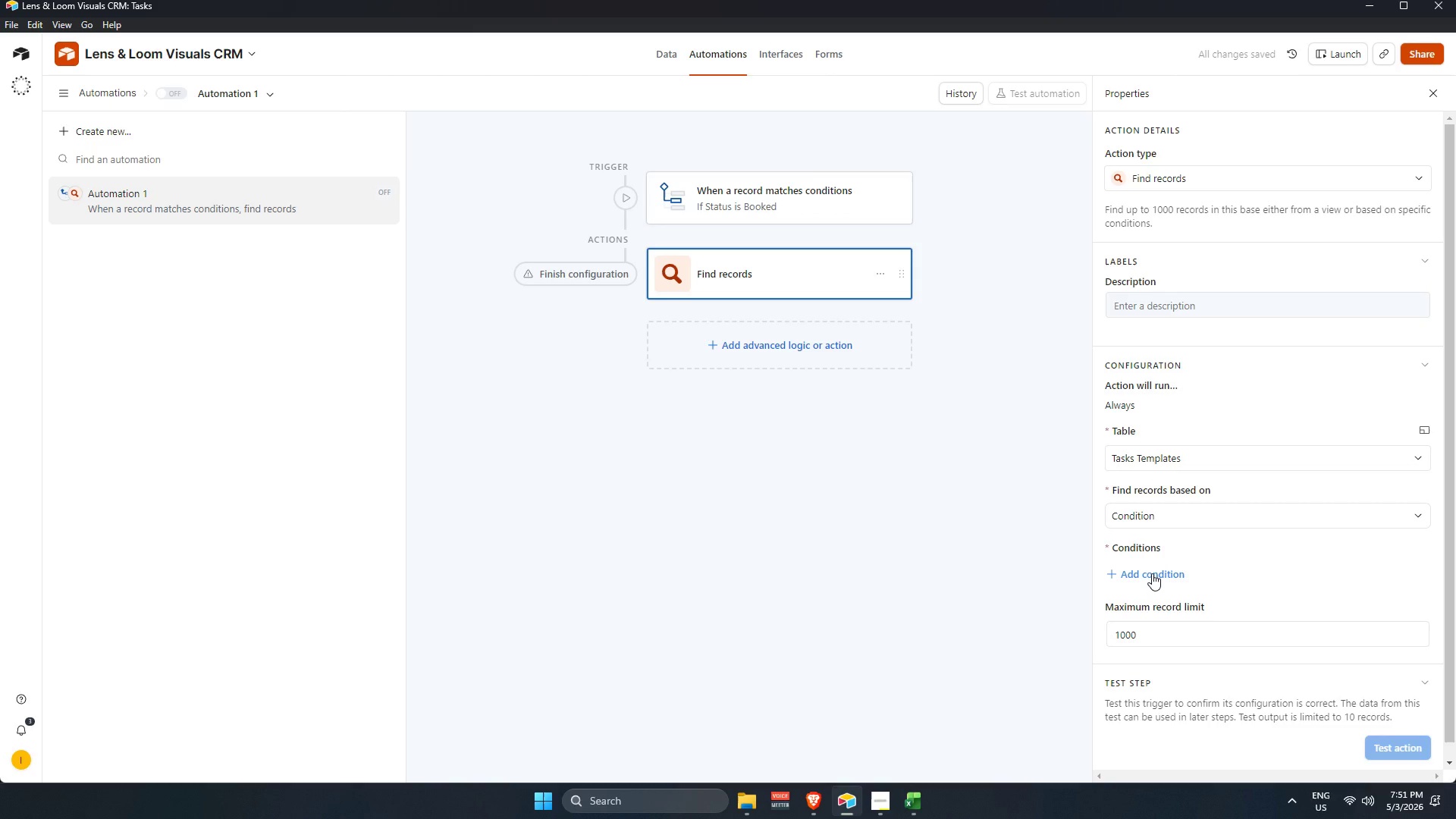 
left_click([1152, 573])
 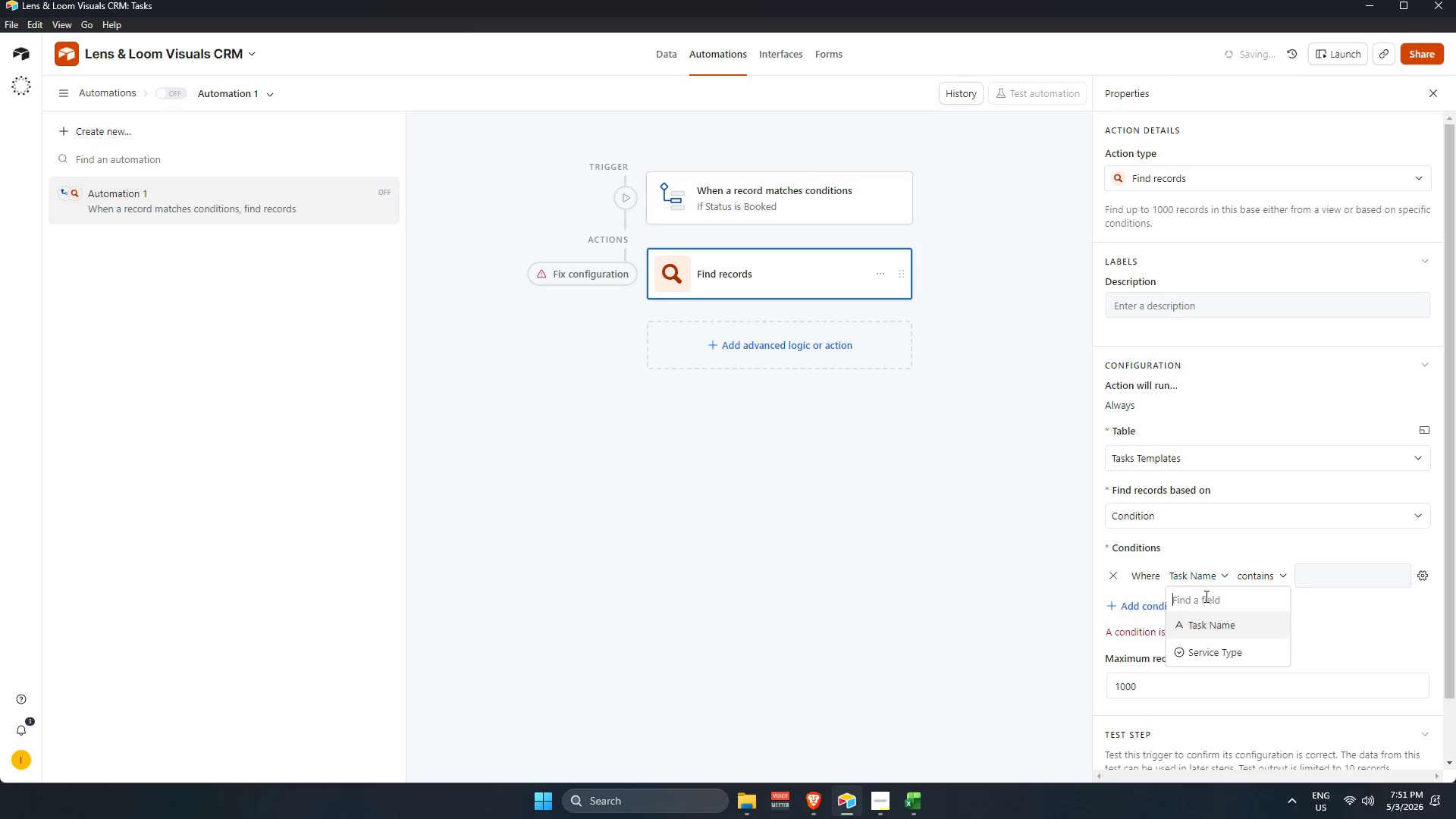 
left_click([1210, 646])
 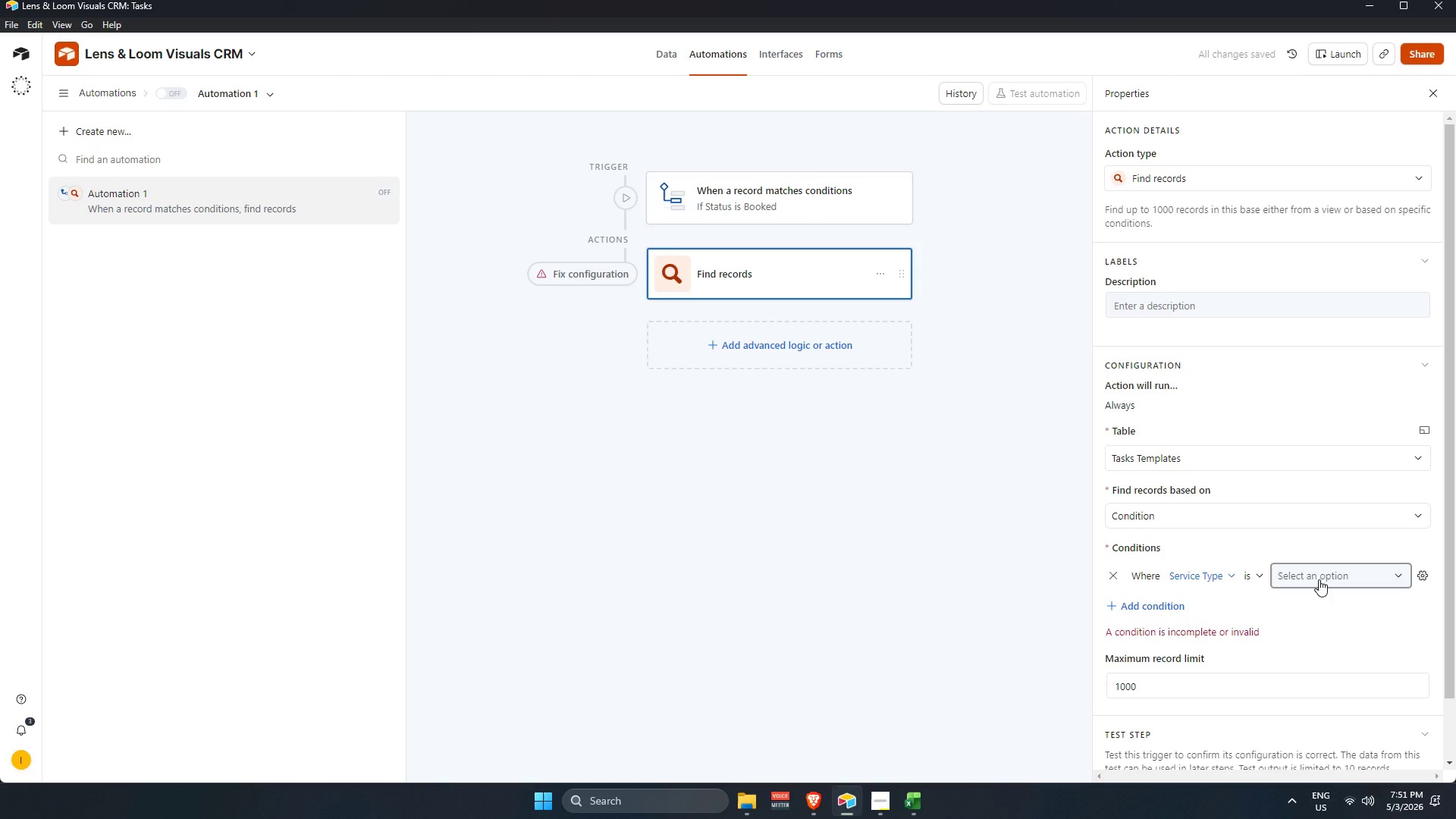 
left_click([1319, 579])
 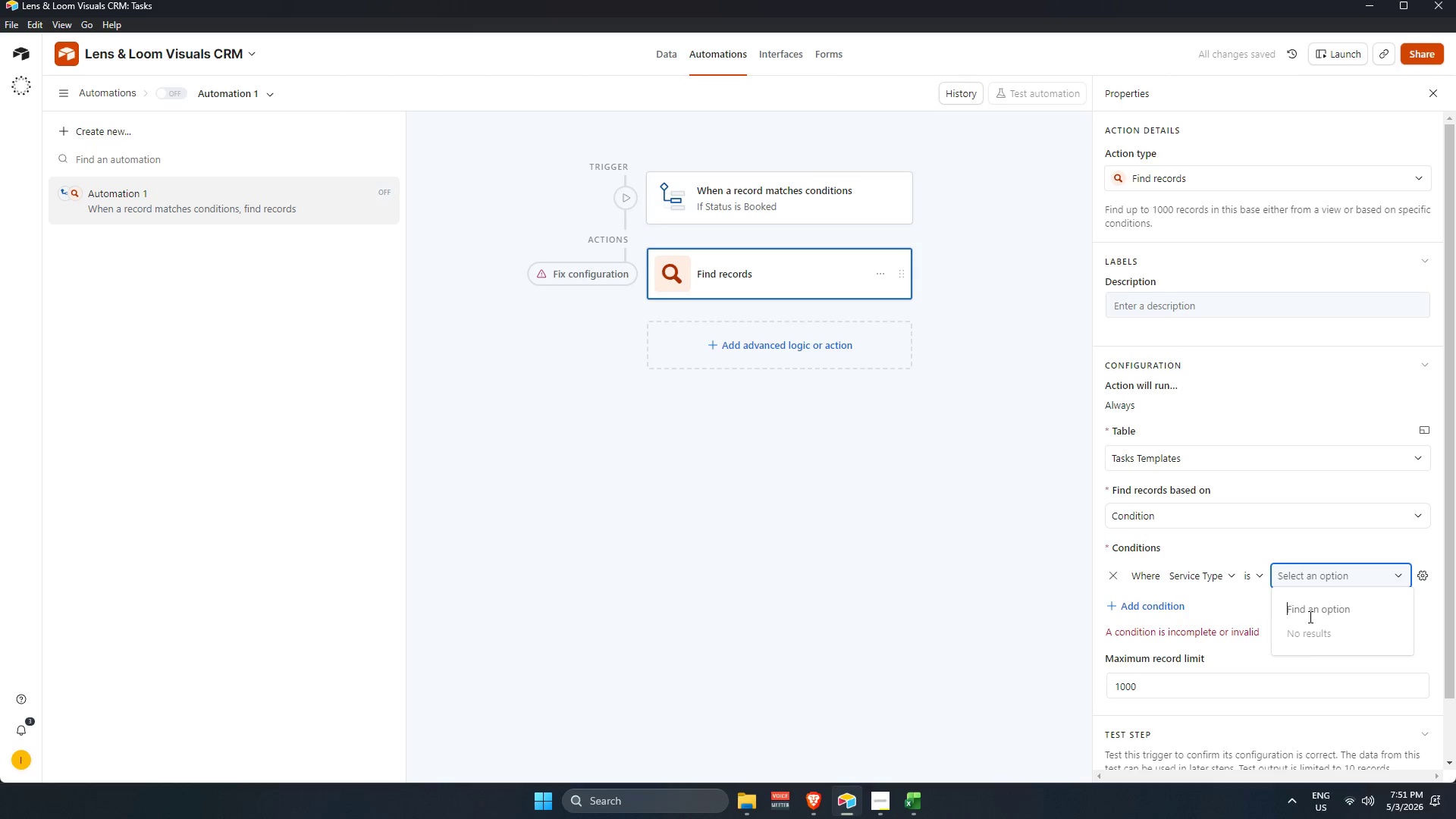 
left_click([1235, 594])
 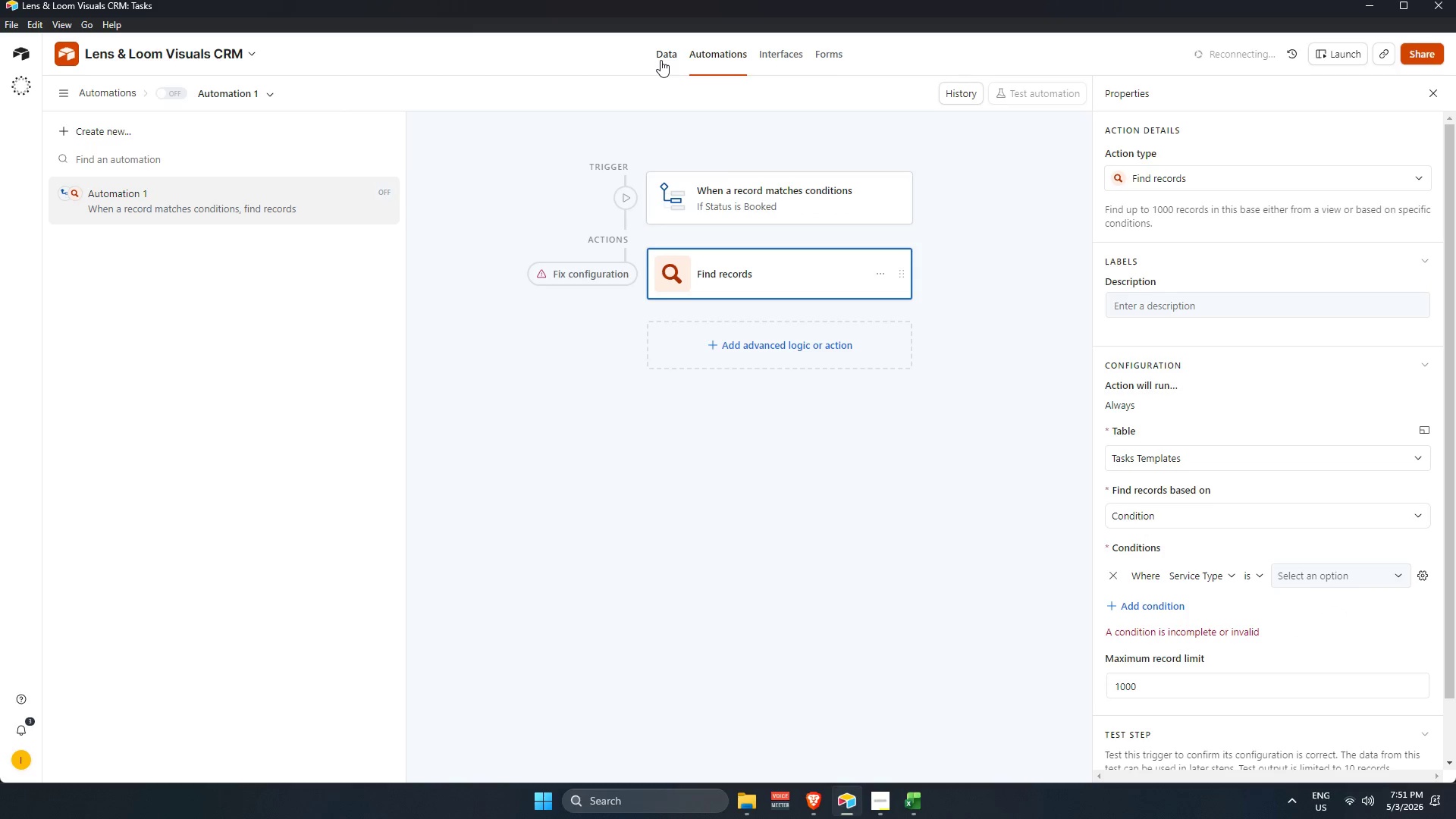 
left_click([661, 60])
 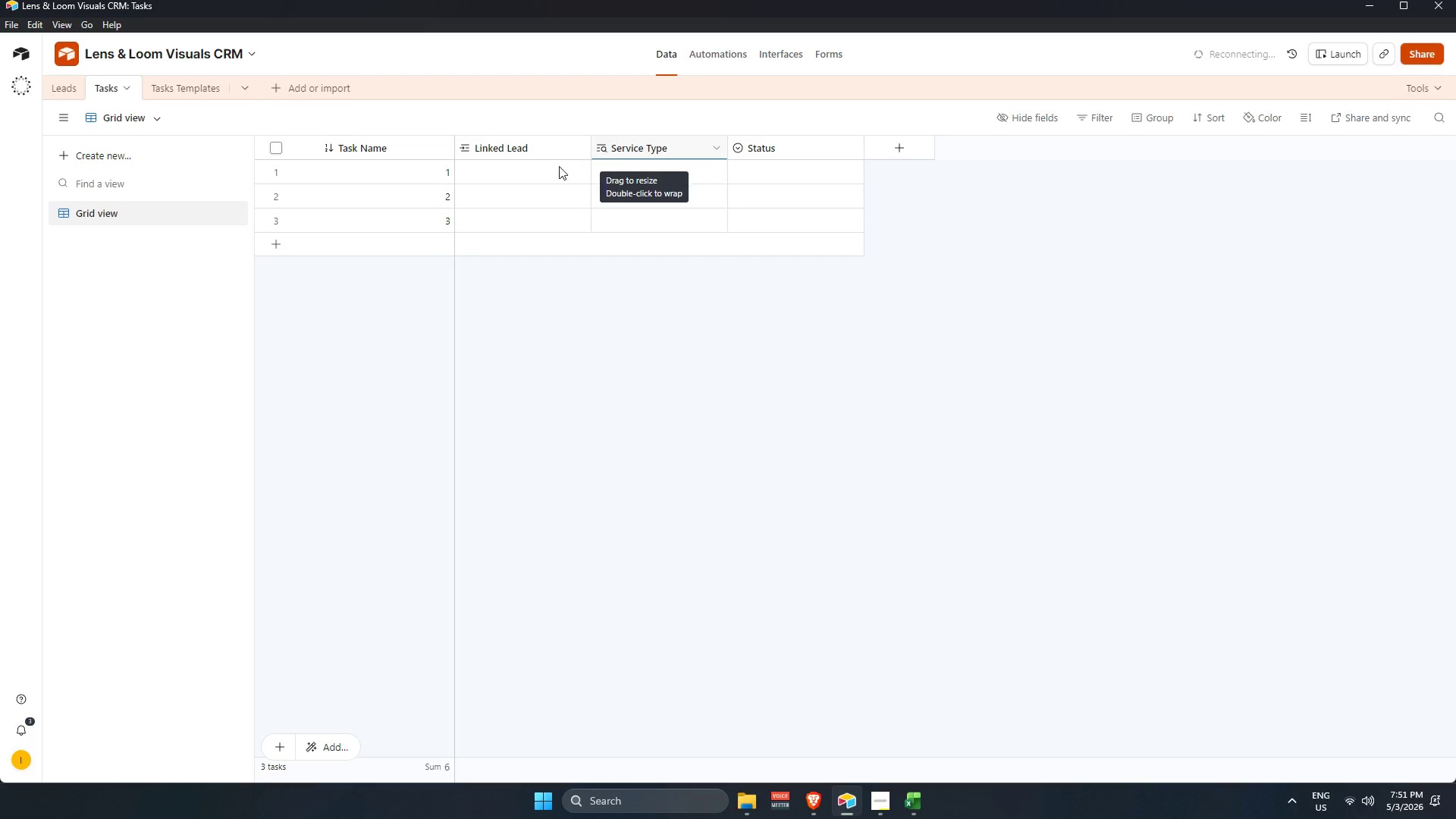 
left_click([188, 92])
 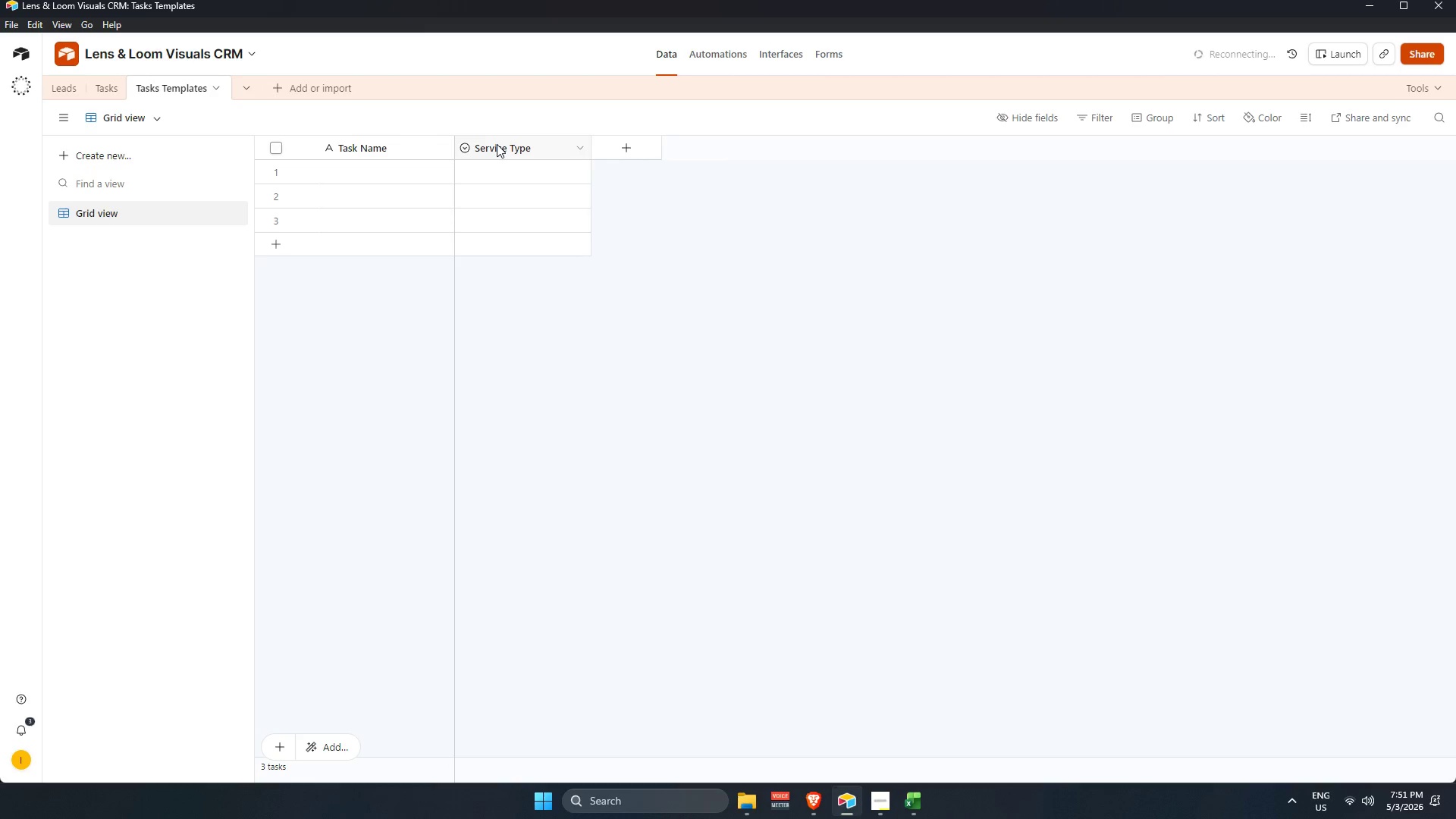 
double_click([497, 144])
 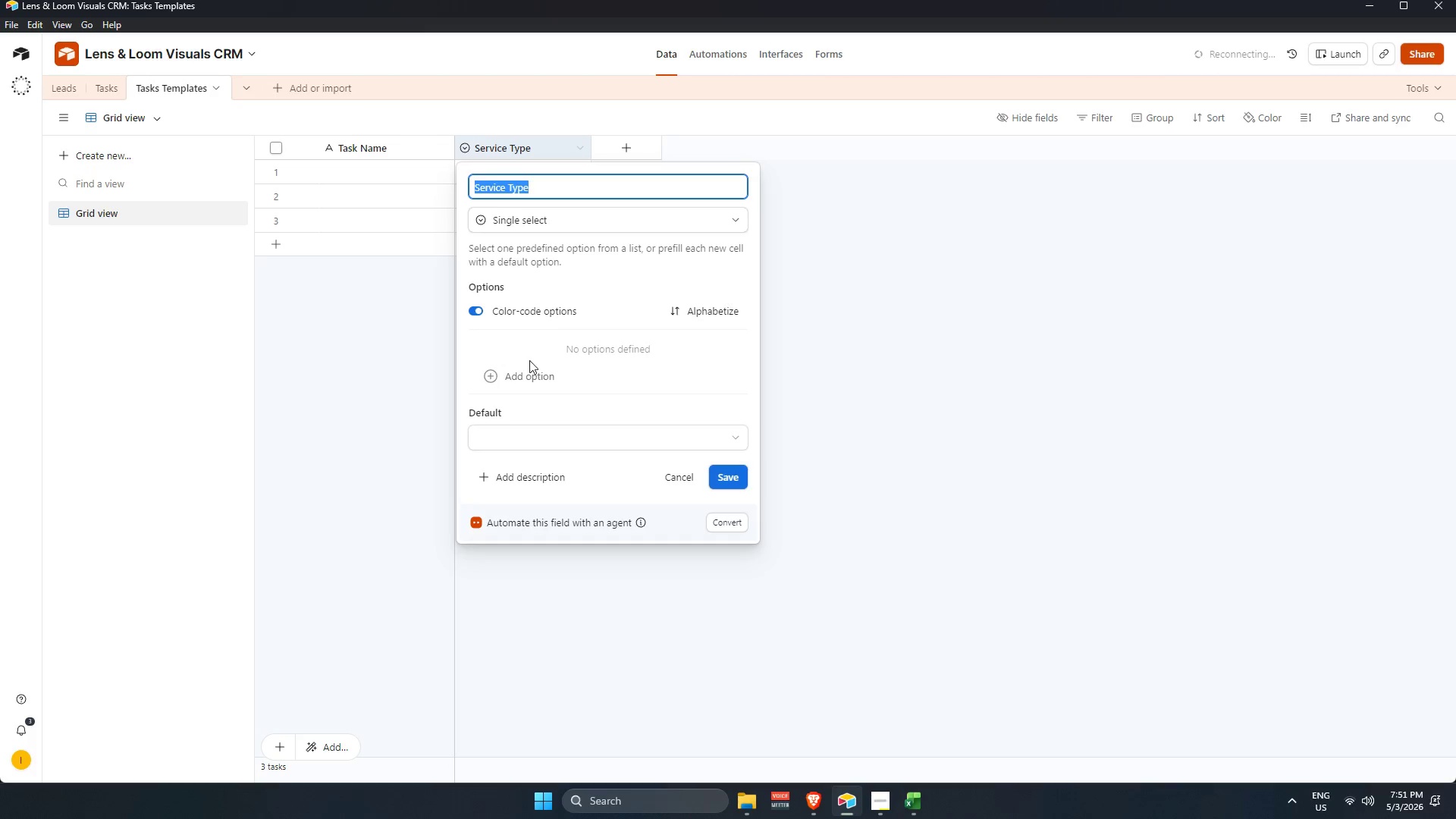 
left_click([526, 373])
 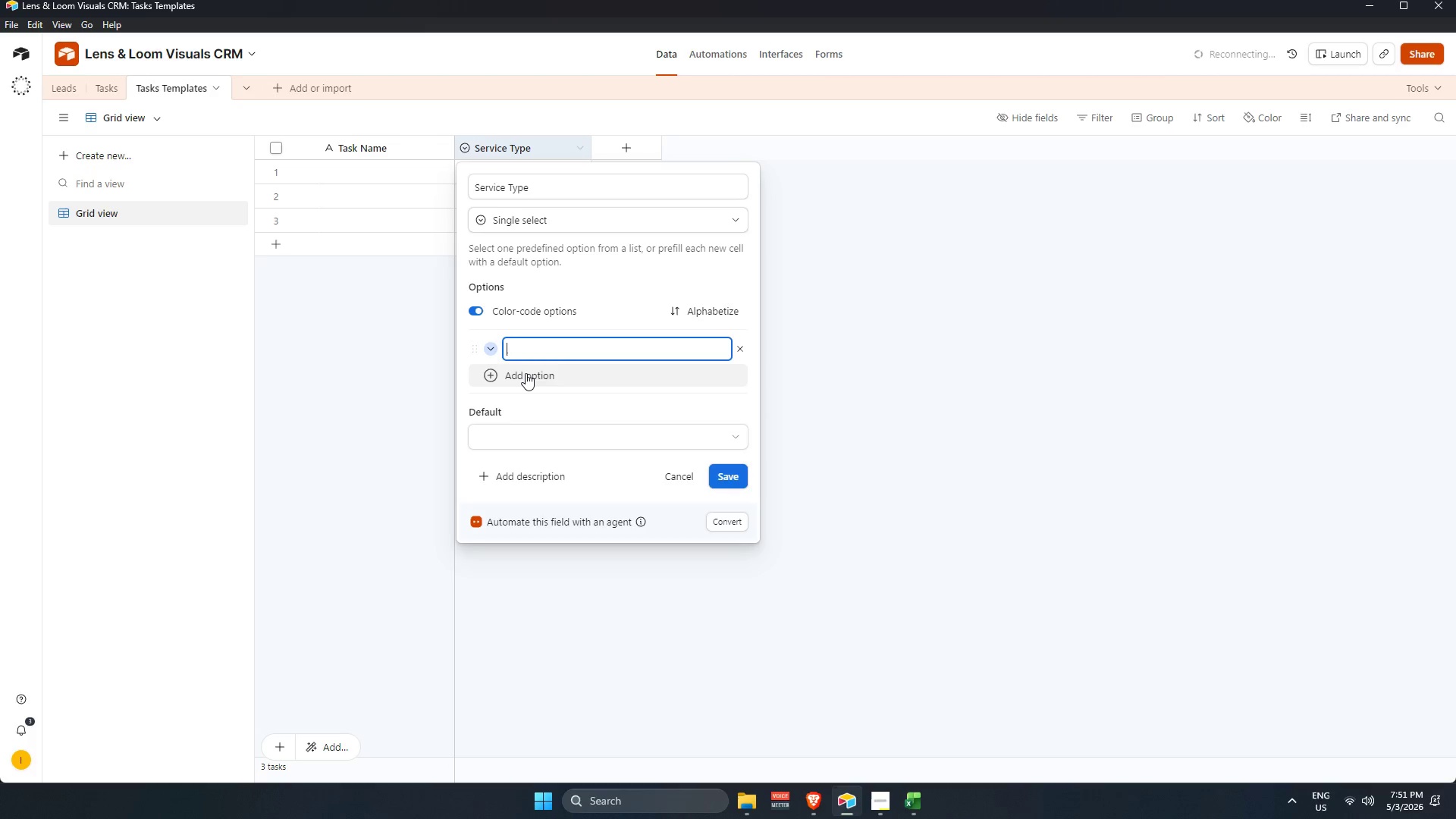 
type(Inquiry Type)
 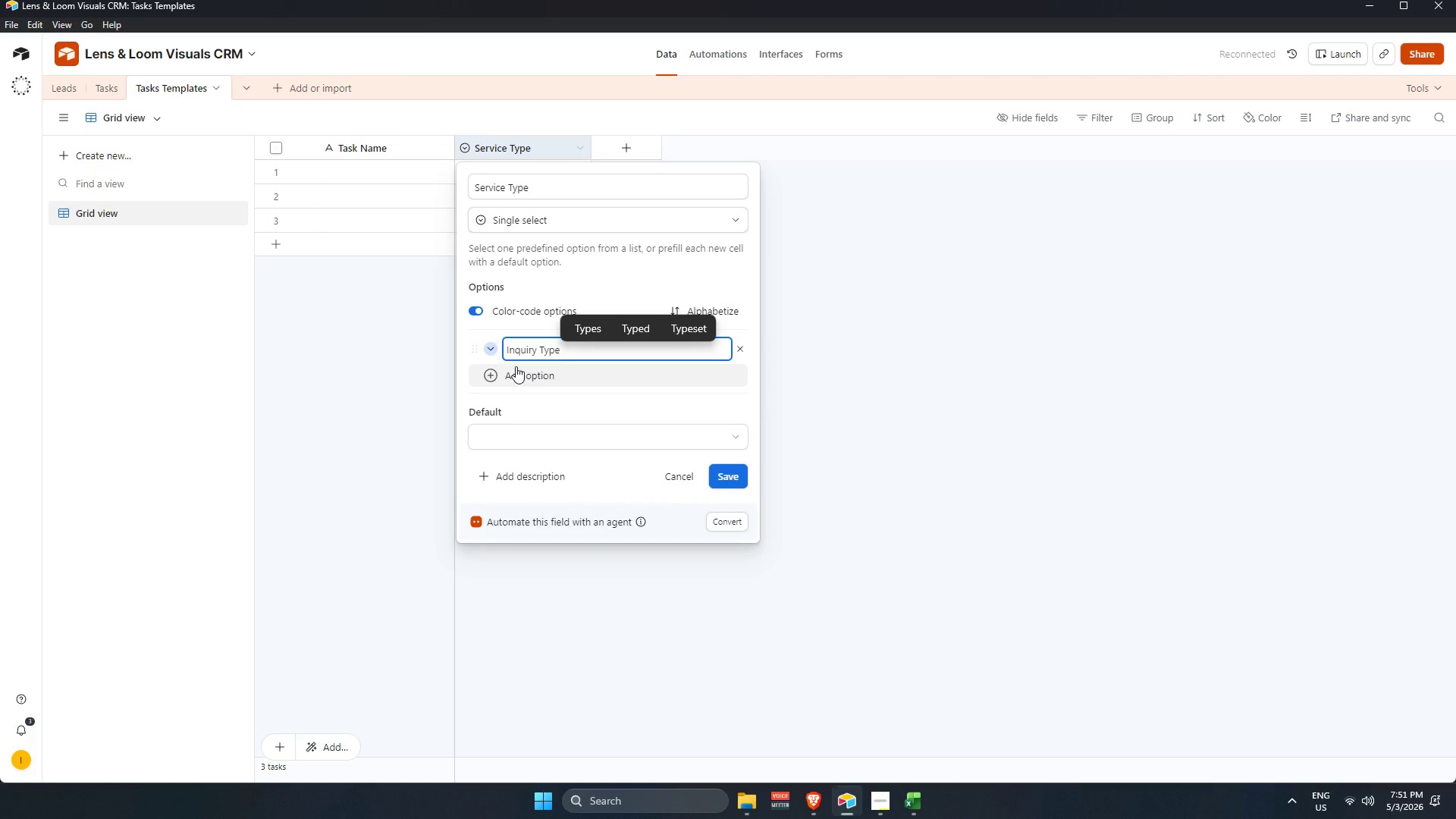 
key(Enter)
 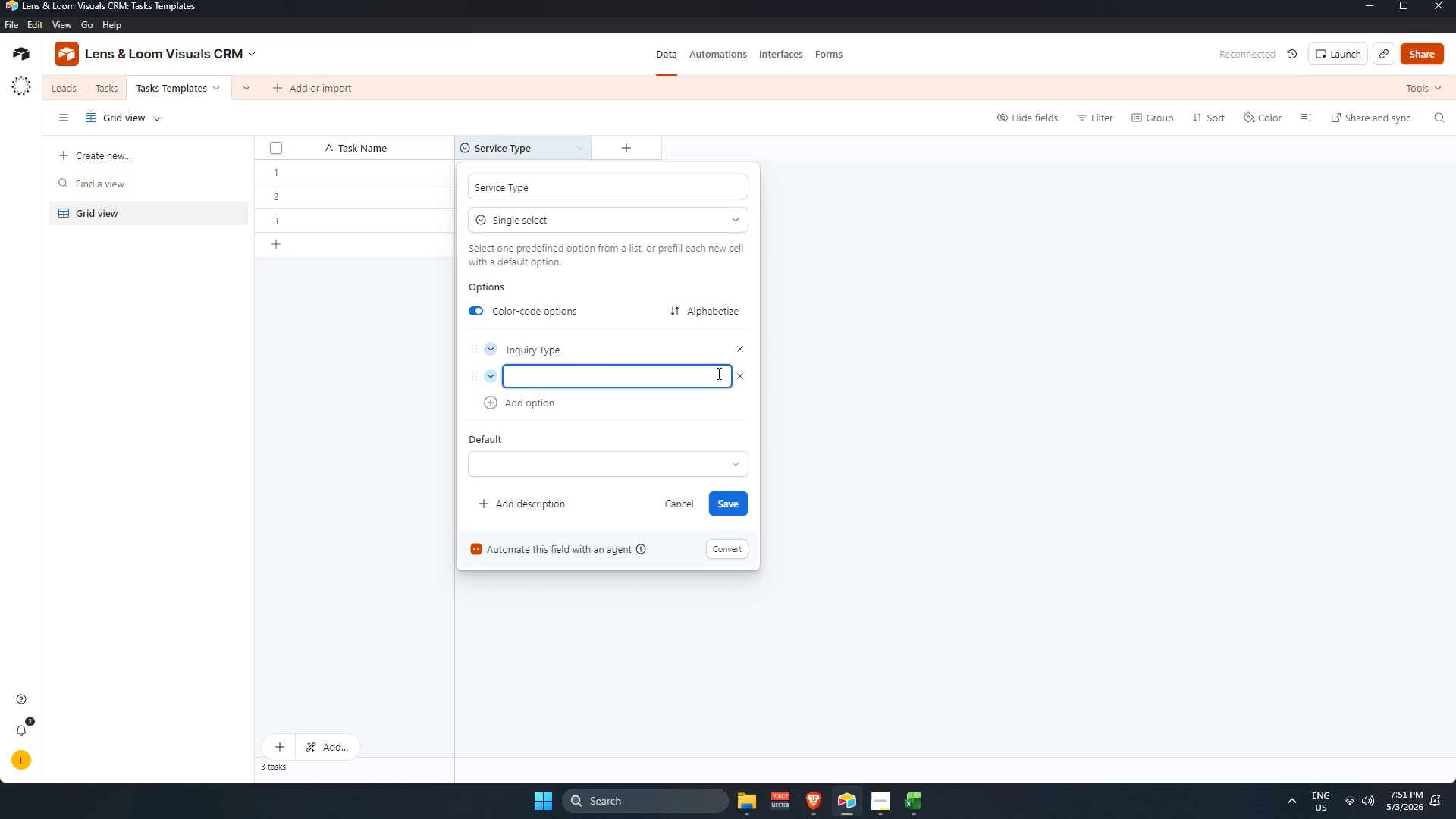 
left_click([741, 374])
 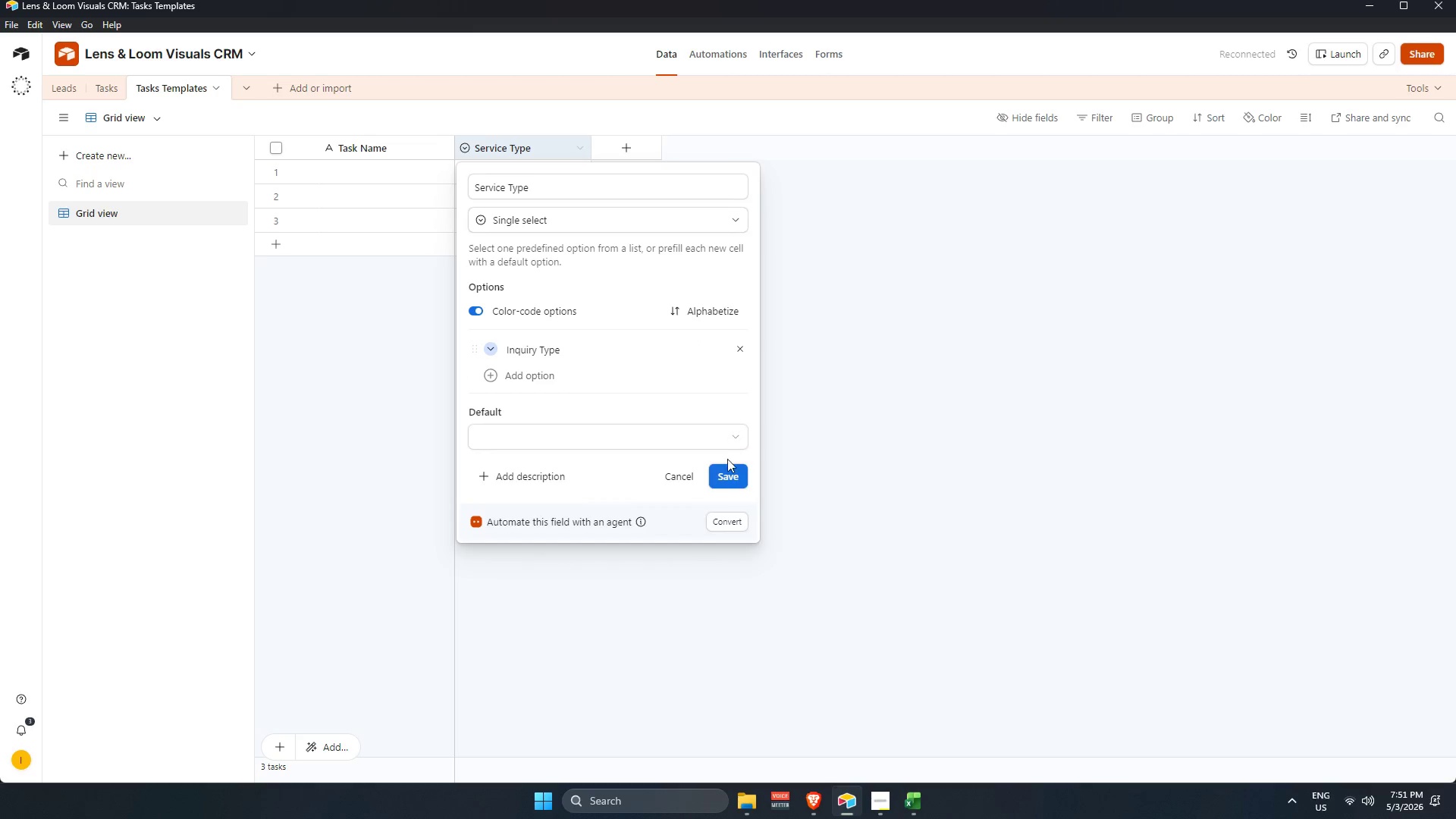 
left_click([727, 469])
 